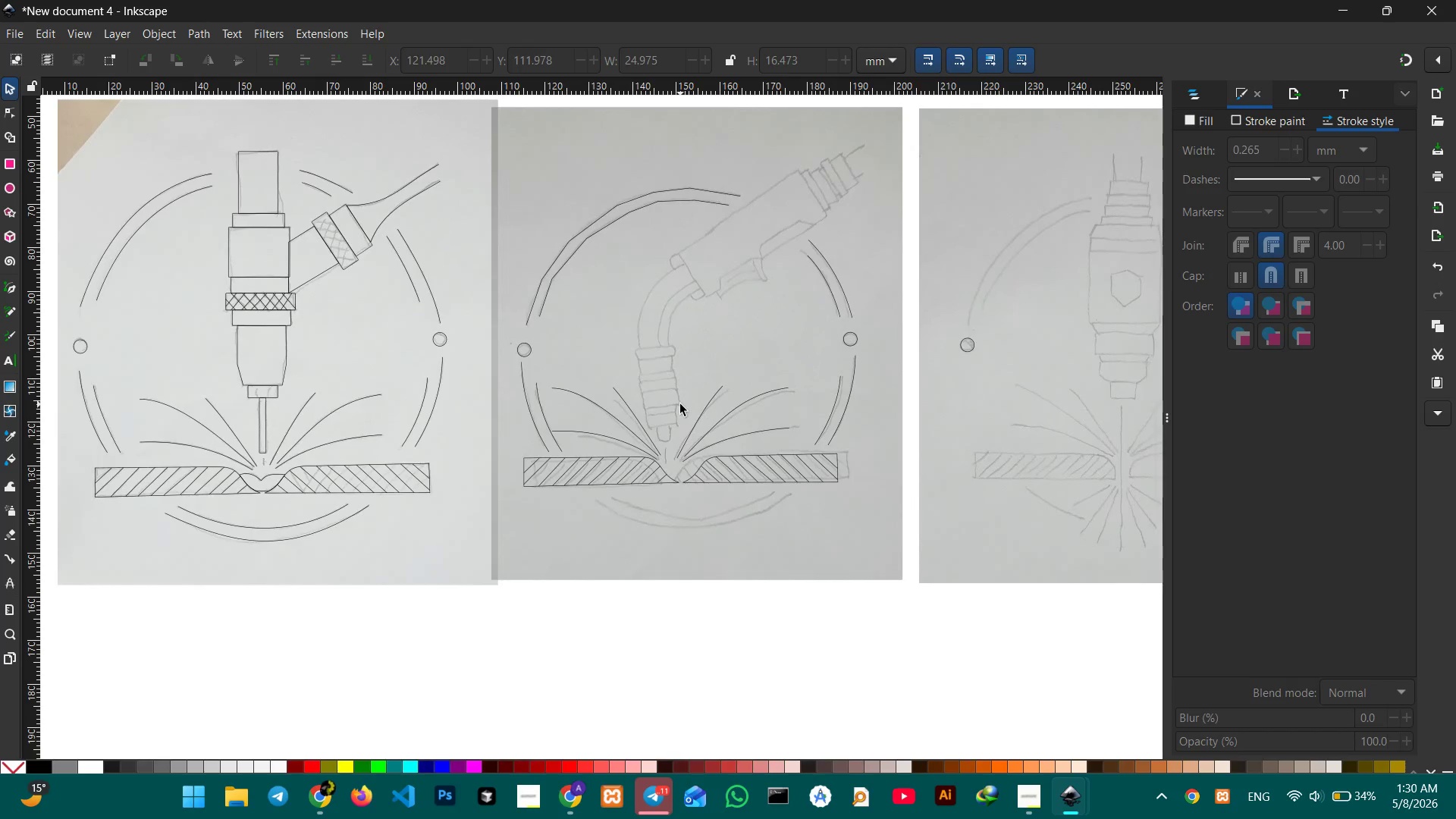 
key(Control+ControlLeft)
 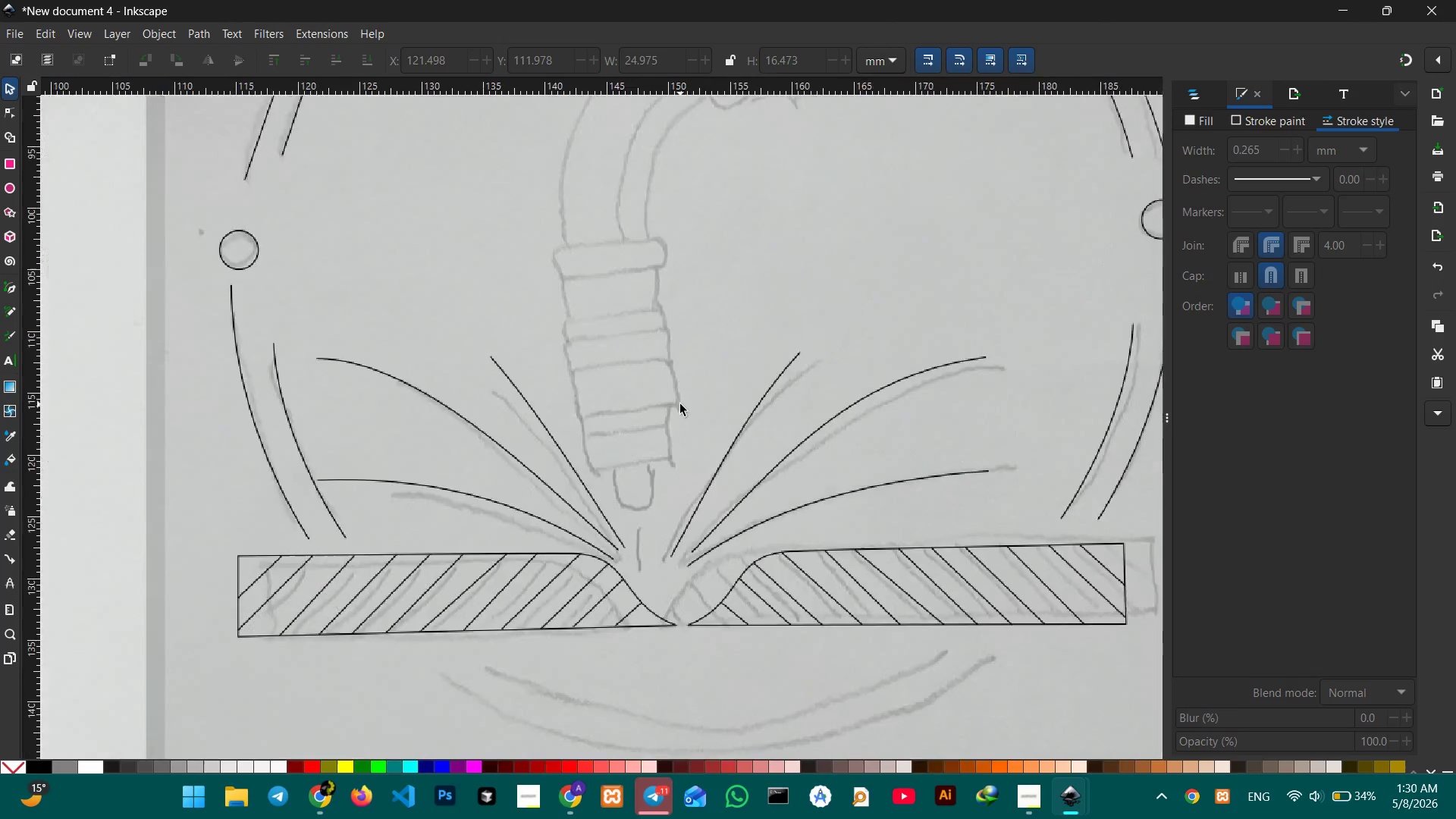 
scroll: coordinate [680, 404], scroll_direction: up, amount: 3.0
 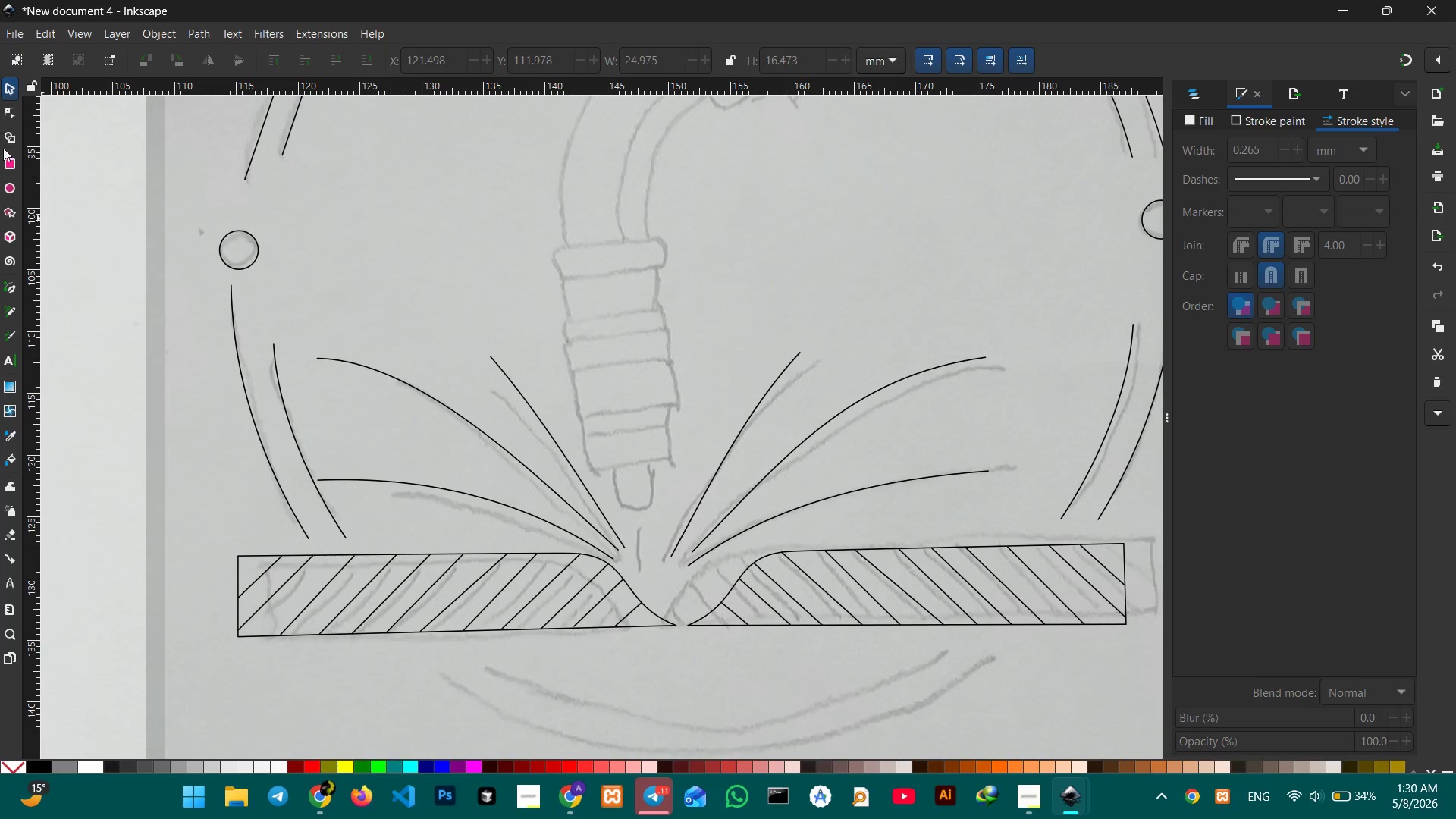 
left_click([3, 160])
 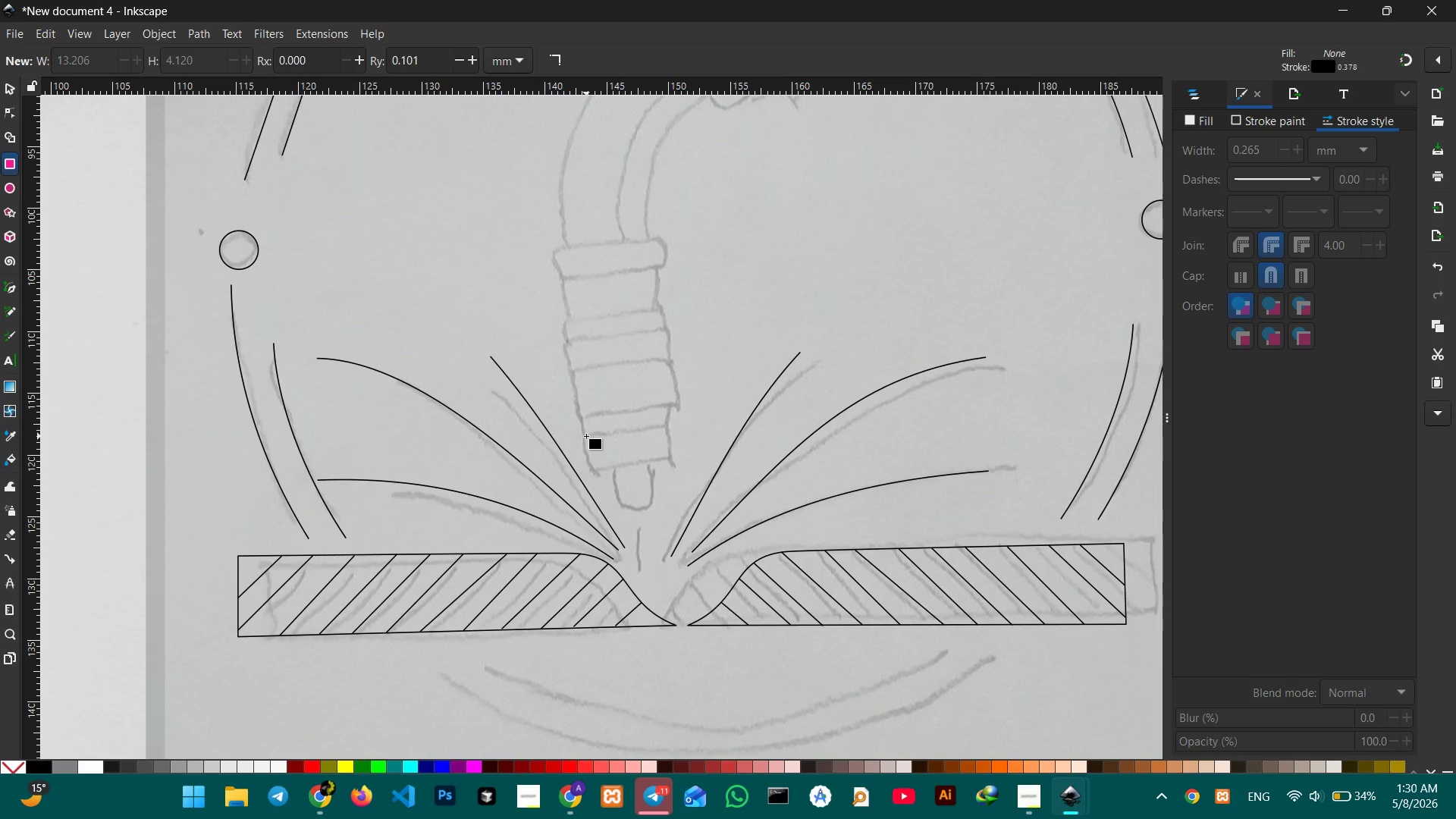 
left_click_drag(start_coordinate=[585, 436], to_coordinate=[671, 467])
 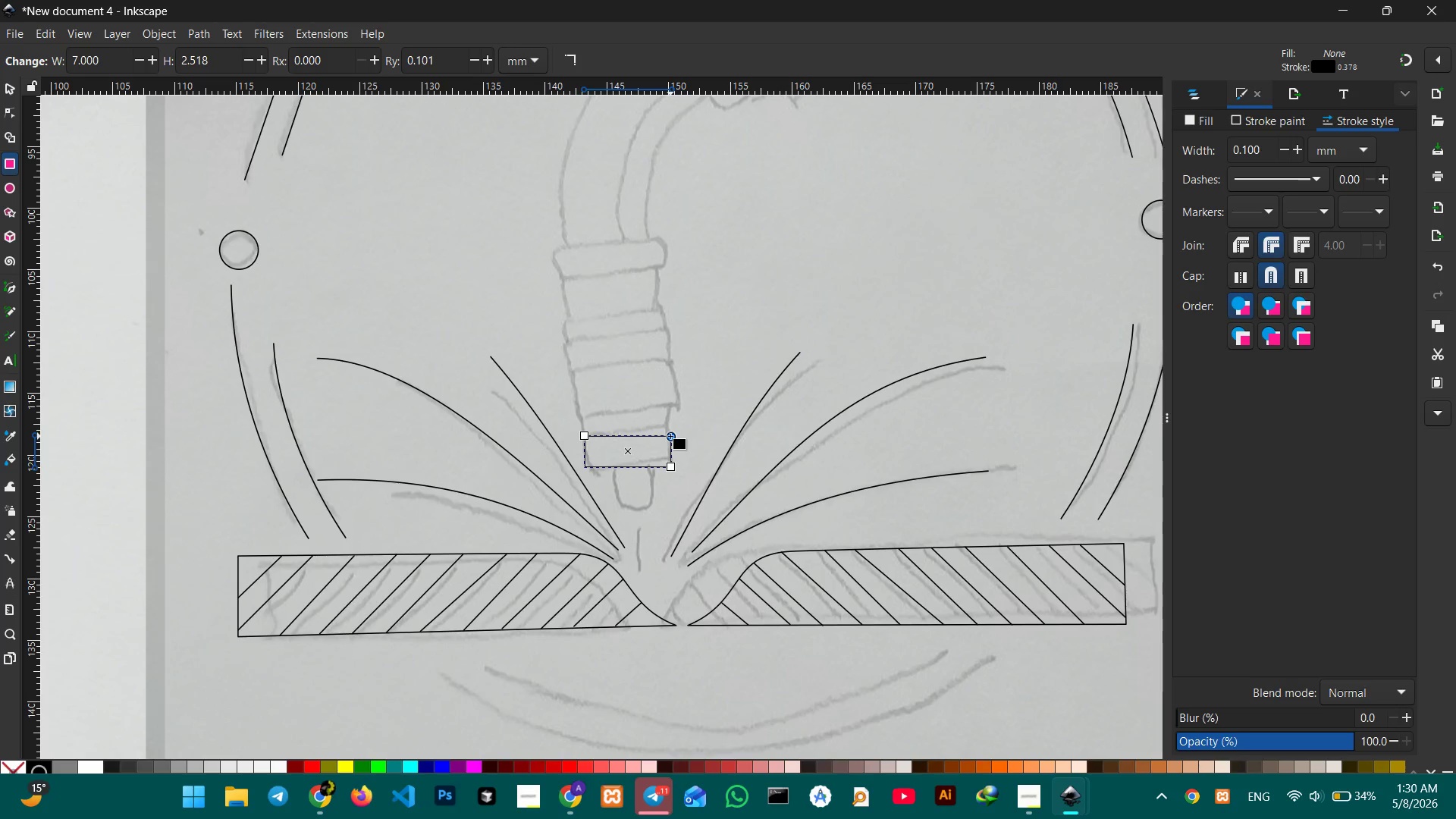 
left_click_drag(start_coordinate=[670, 436], to_coordinate=[670, 424])
 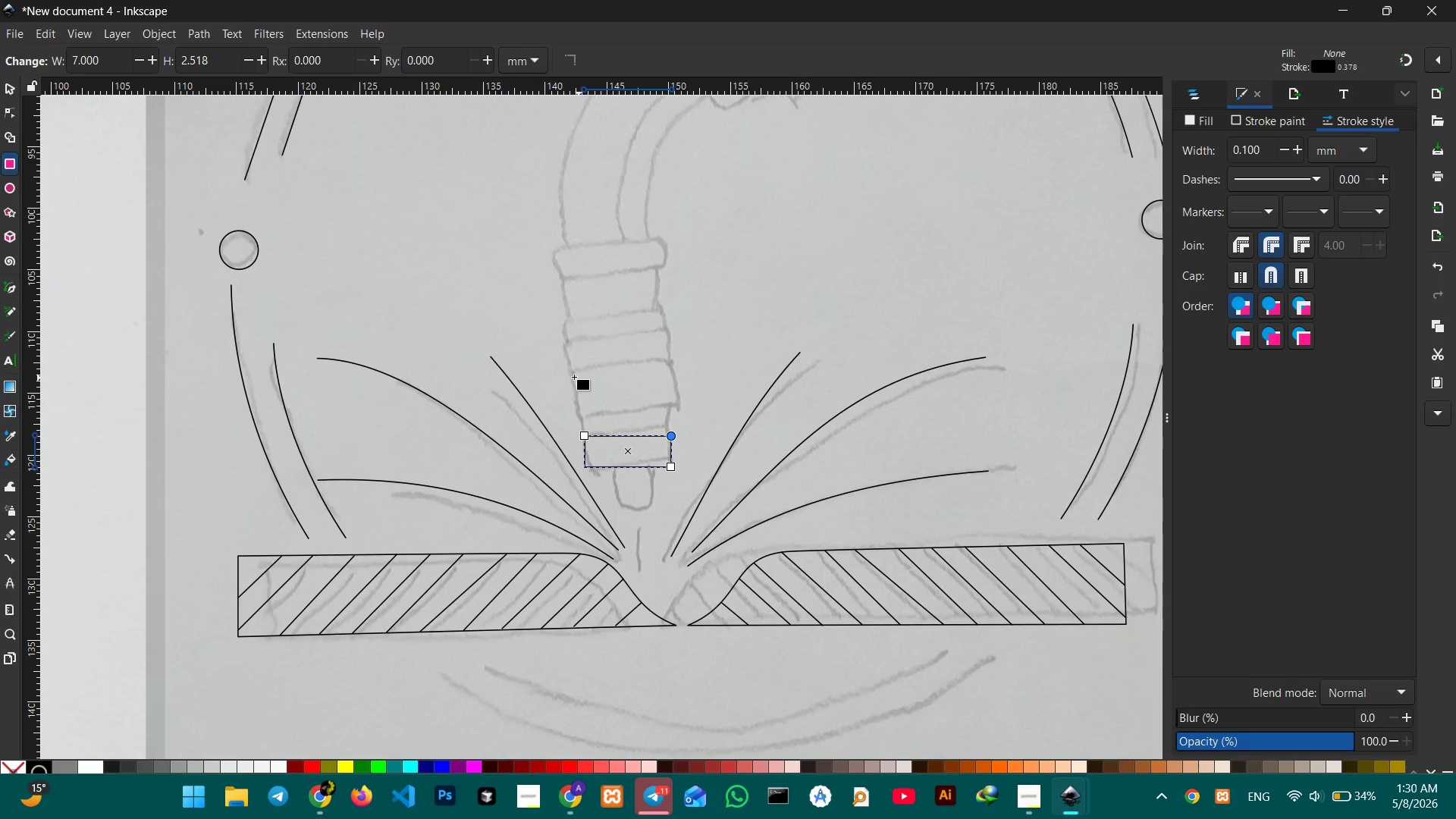 
left_click_drag(start_coordinate=[570, 370], to_coordinate=[681, 410])
 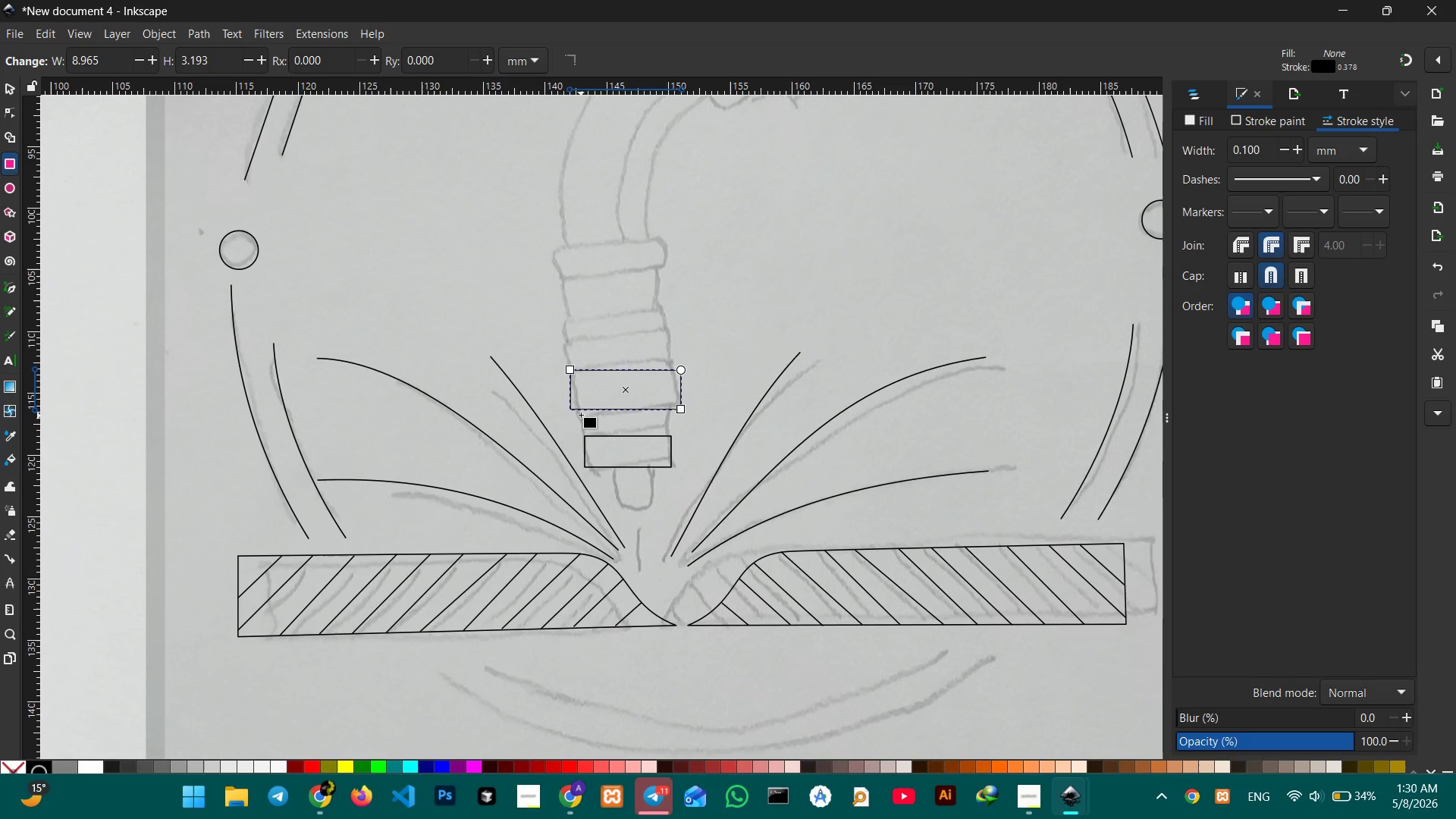 
left_click_drag(start_coordinate=[581, 414], to_coordinate=[669, 433])
 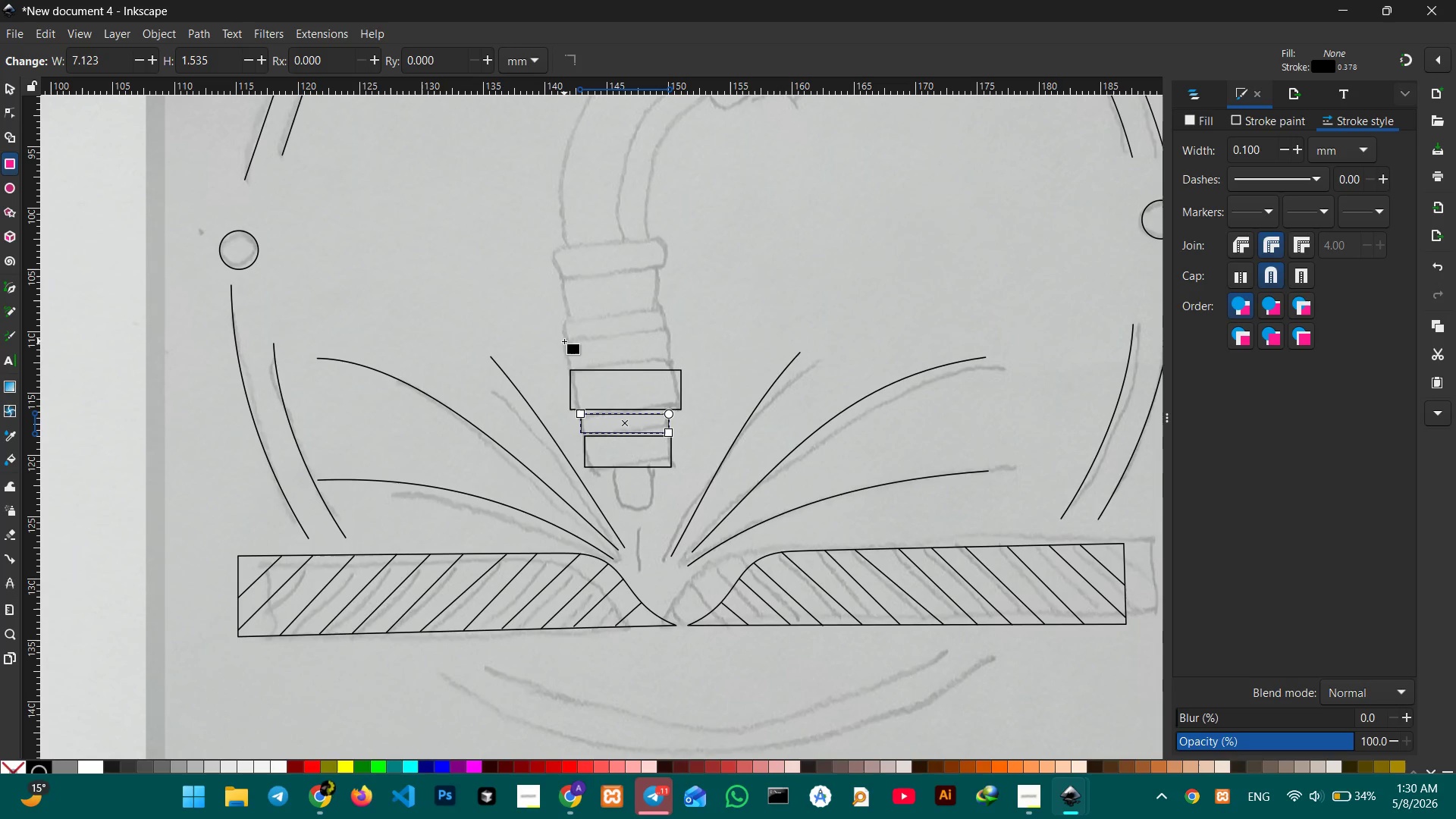 
left_click_drag(start_coordinate=[564, 341], to_coordinate=[670, 369])
 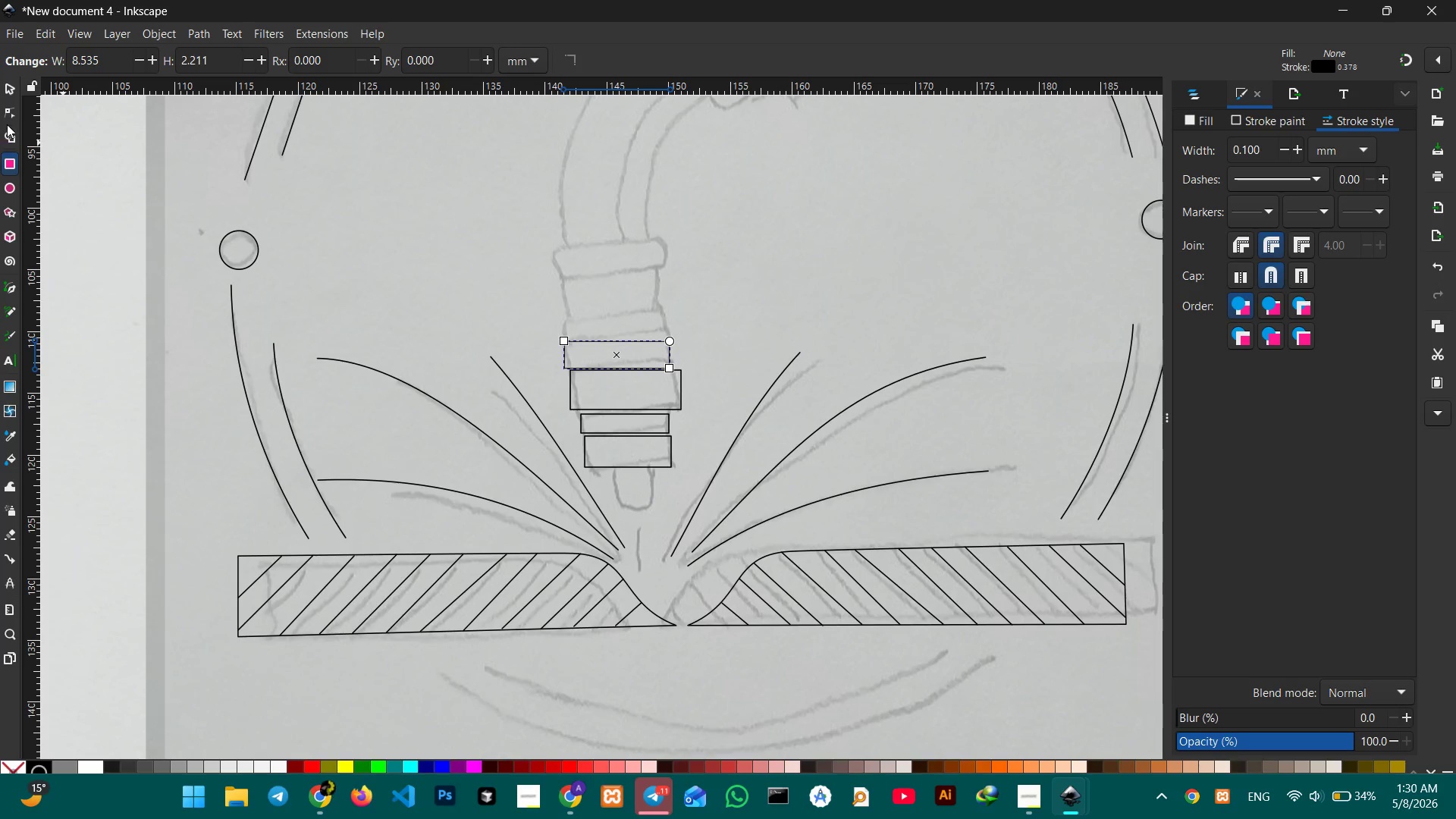 
left_click([7, 112])
 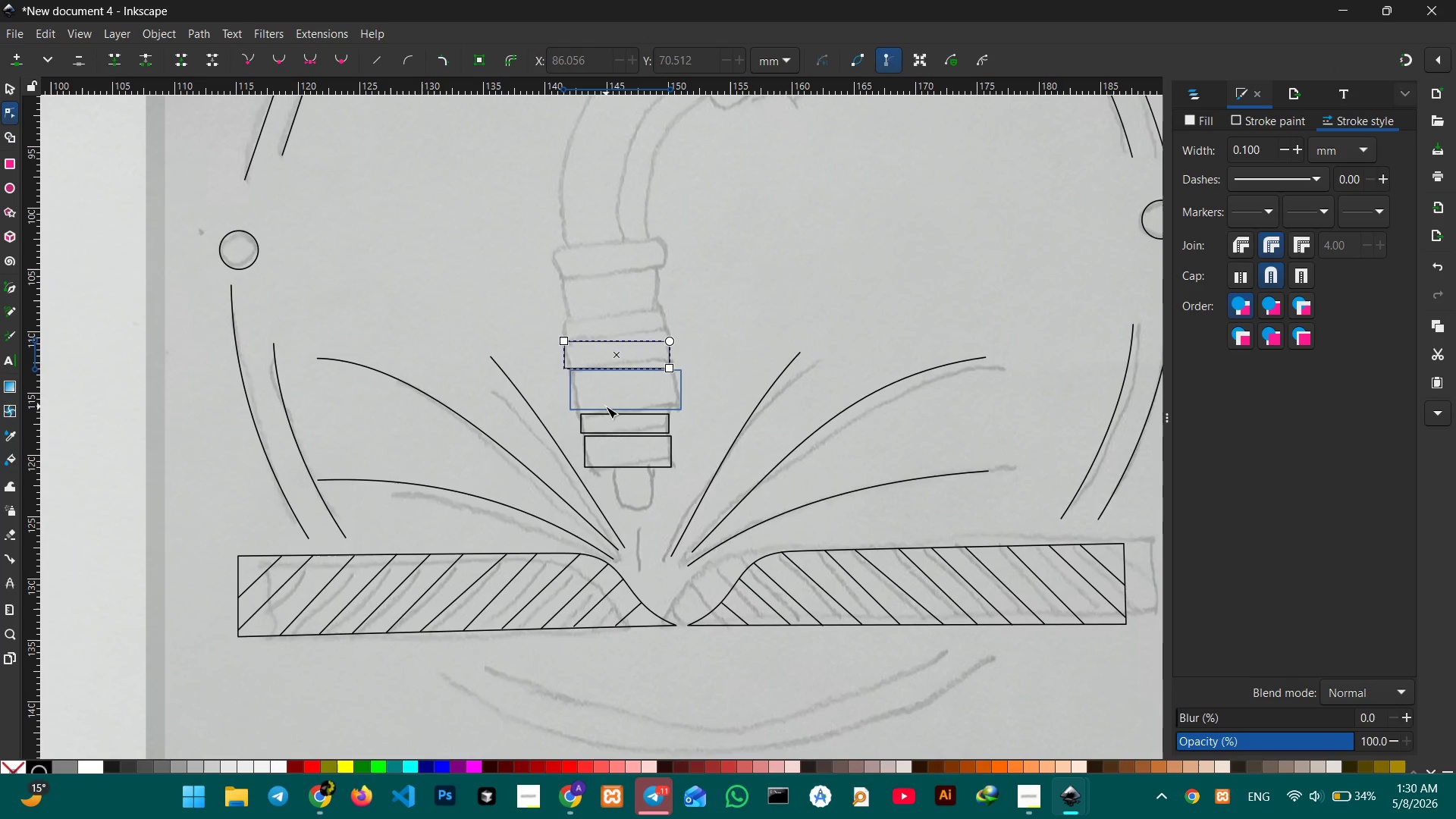 
left_click([606, 406])
 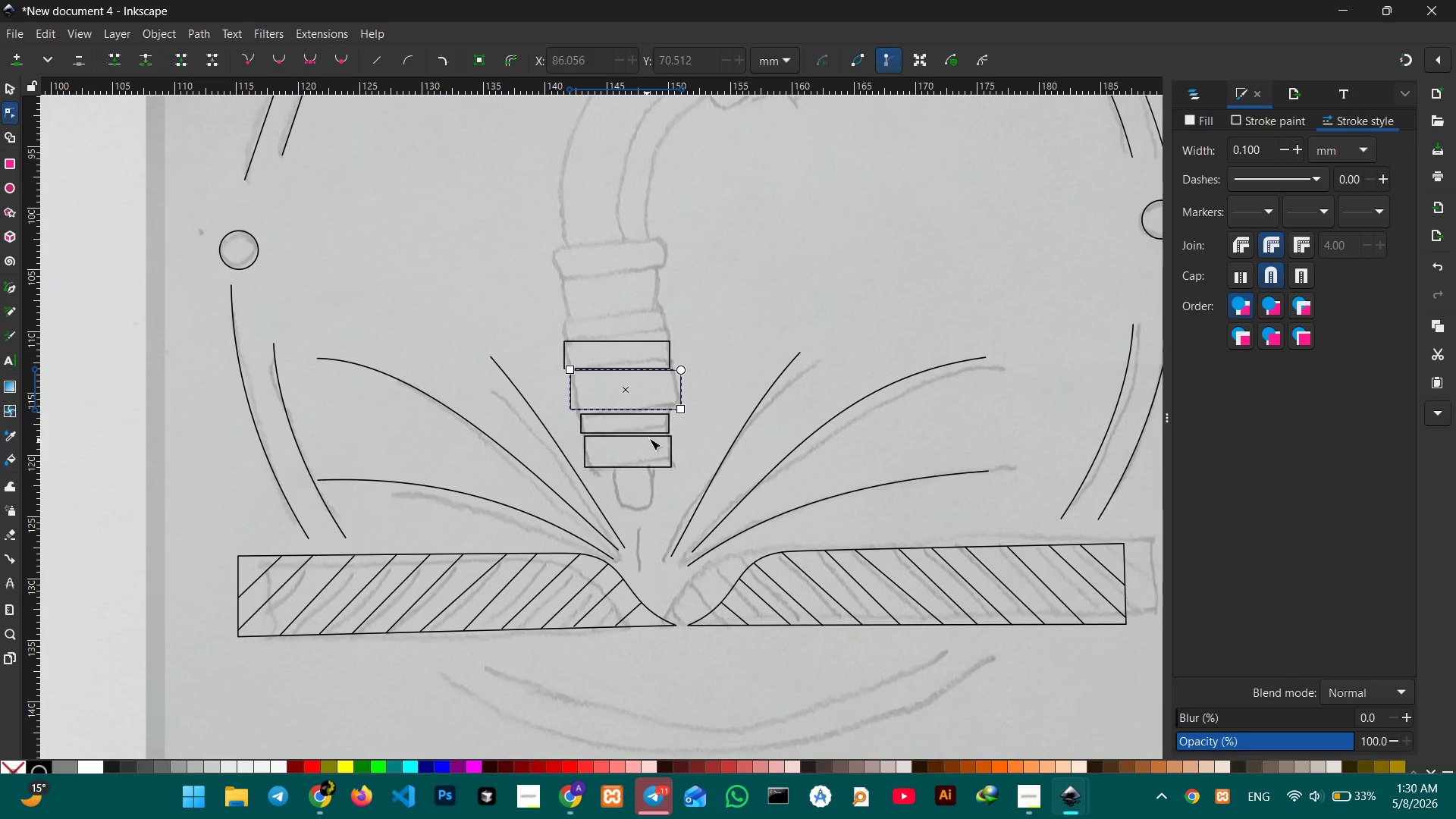 
left_click([649, 437])
 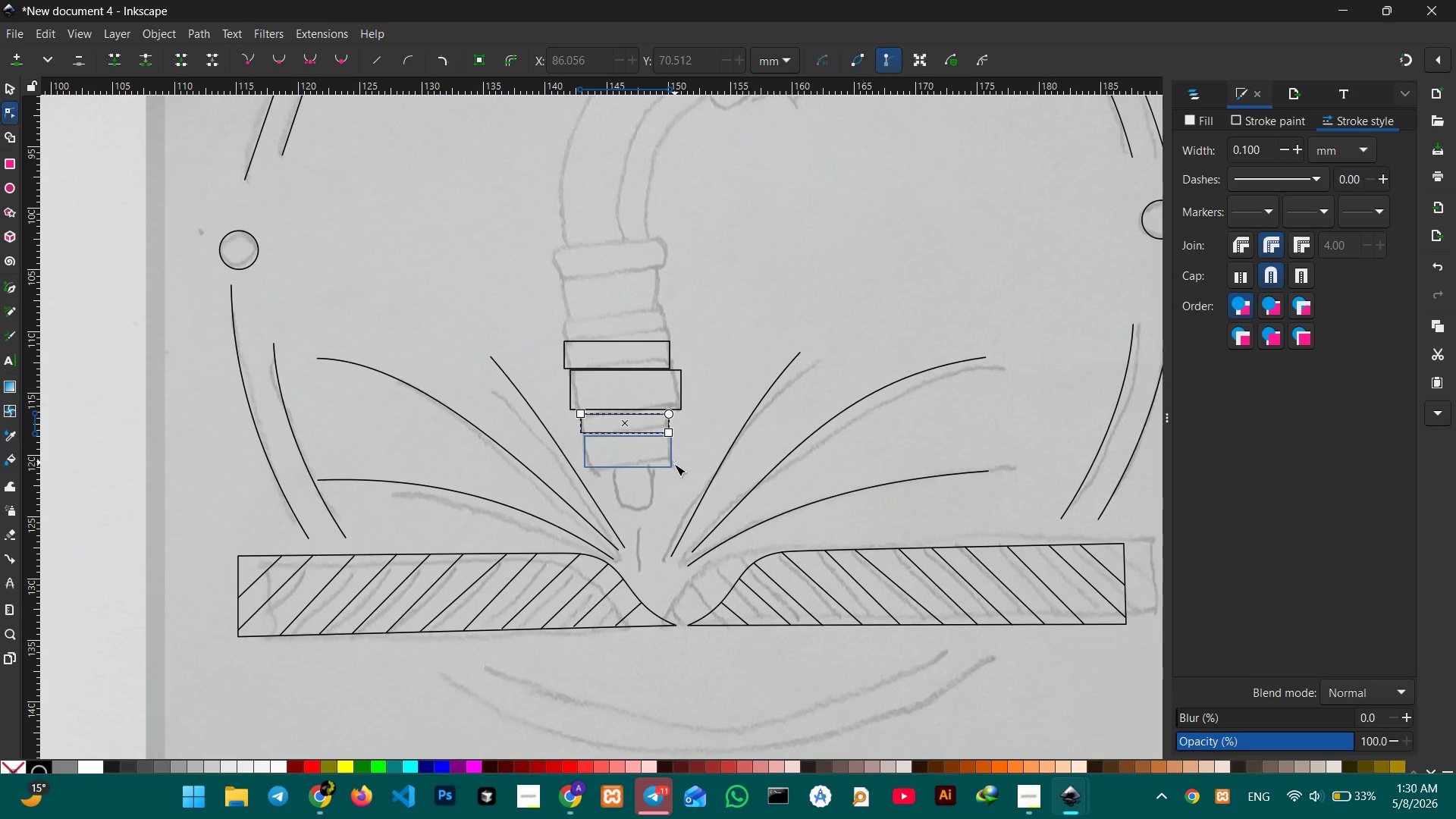 
left_click([672, 469])
 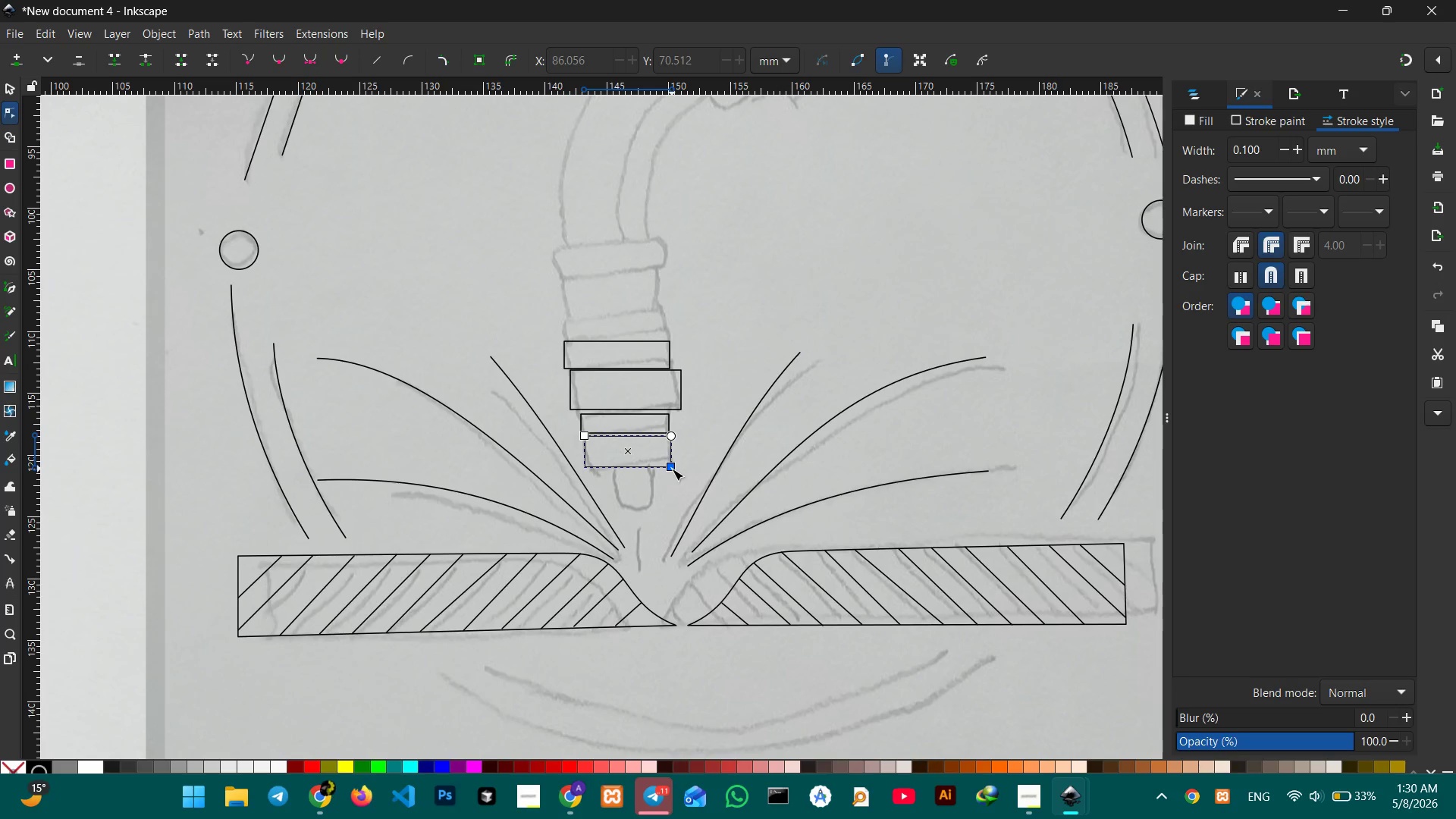 
left_click_drag(start_coordinate=[672, 469], to_coordinate=[671, 460])
 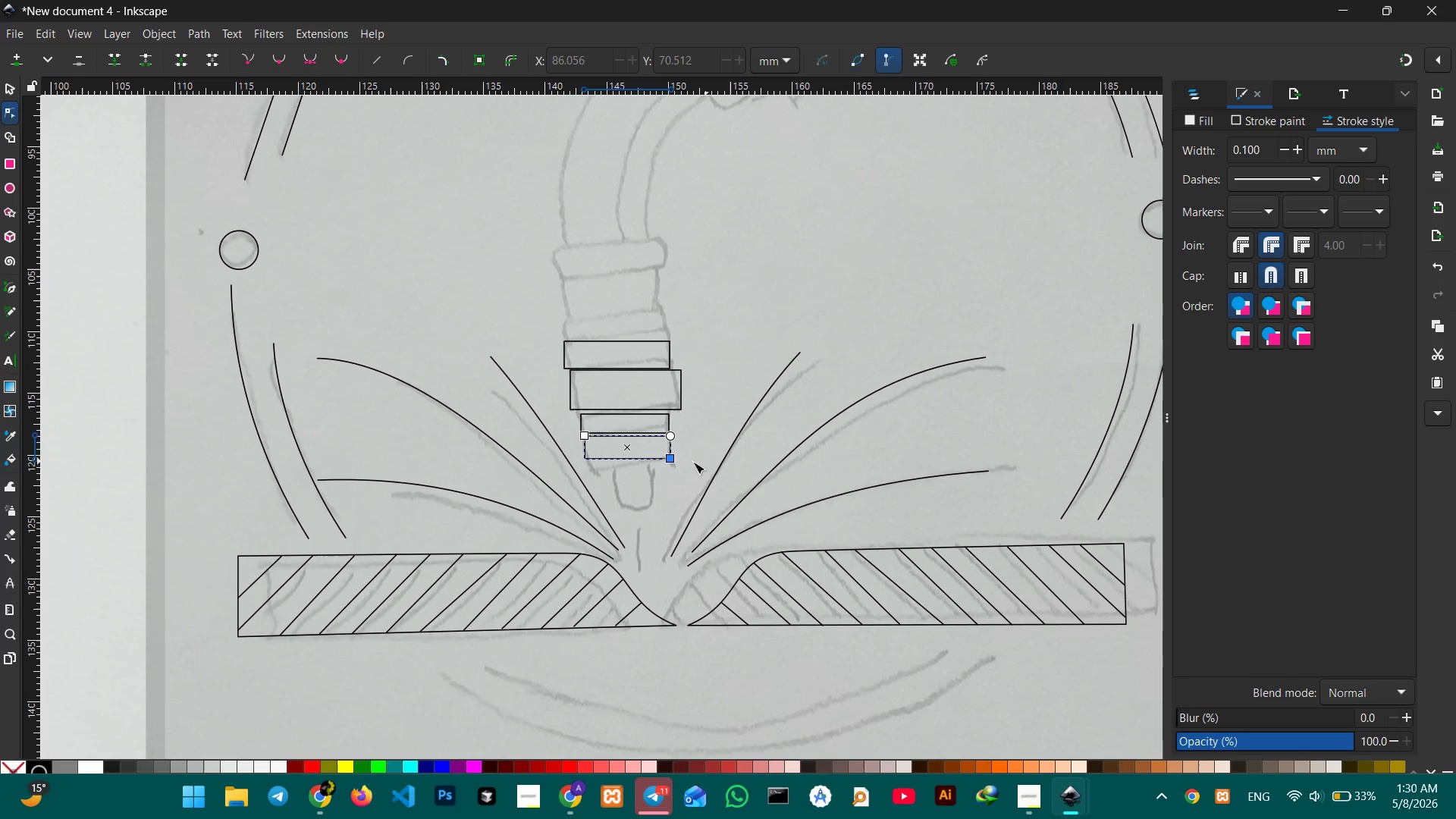 
left_click_drag(start_coordinate=[670, 456], to_coordinate=[670, 462])
 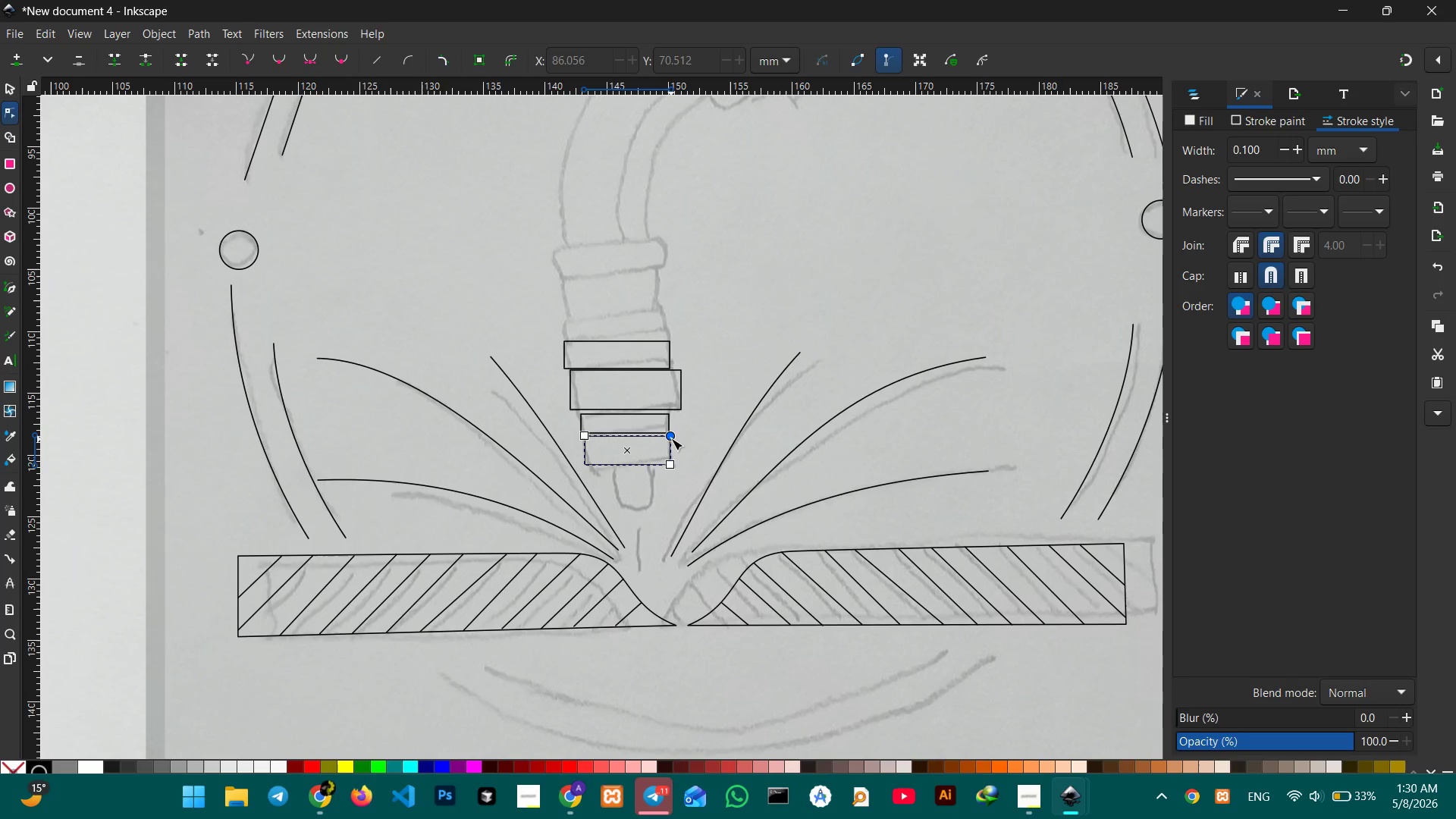 
left_click_drag(start_coordinate=[671, 438], to_coordinate=[670, 431])
 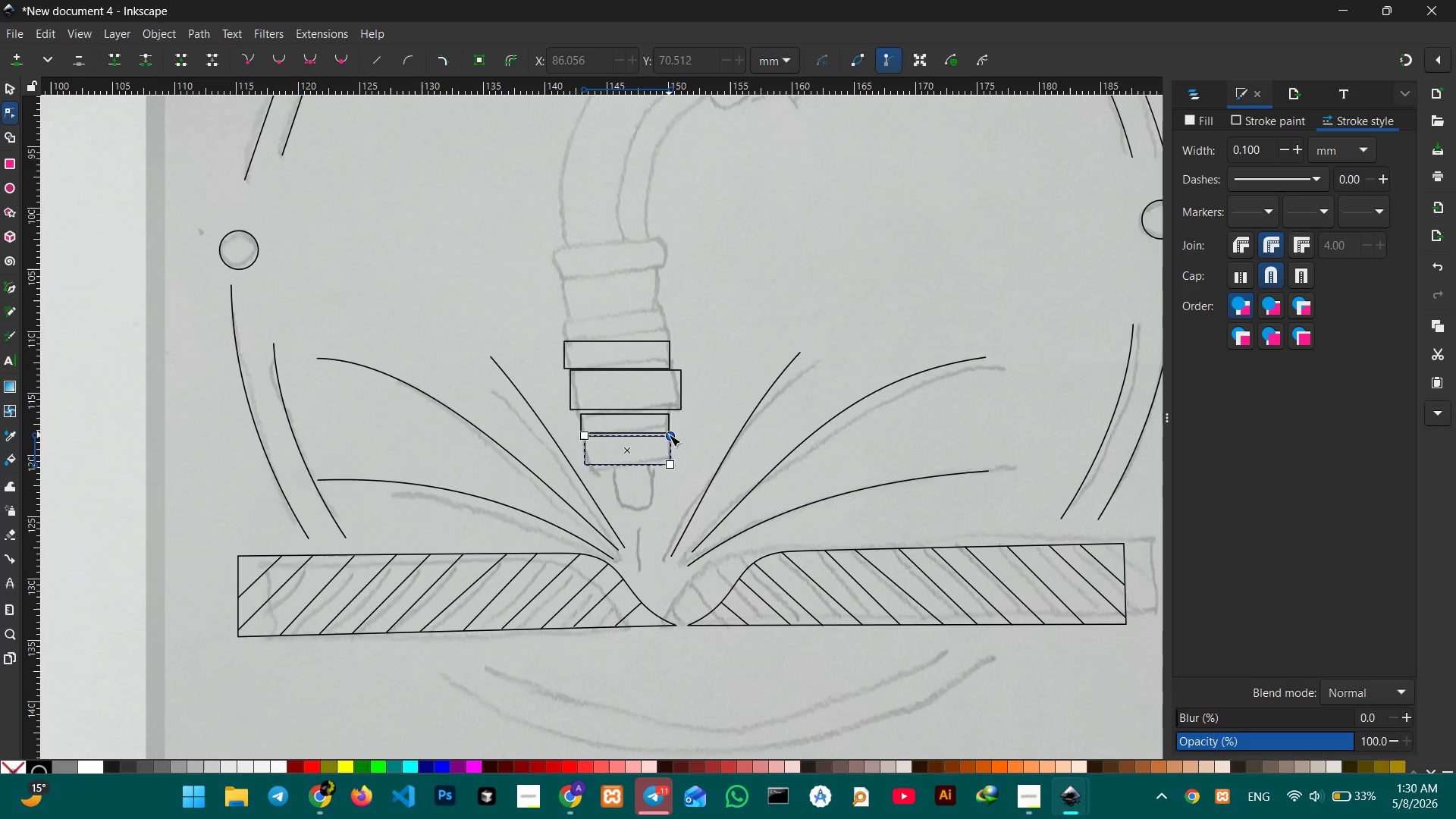 
left_click_drag(start_coordinate=[669, 435], to_coordinate=[667, 427])
 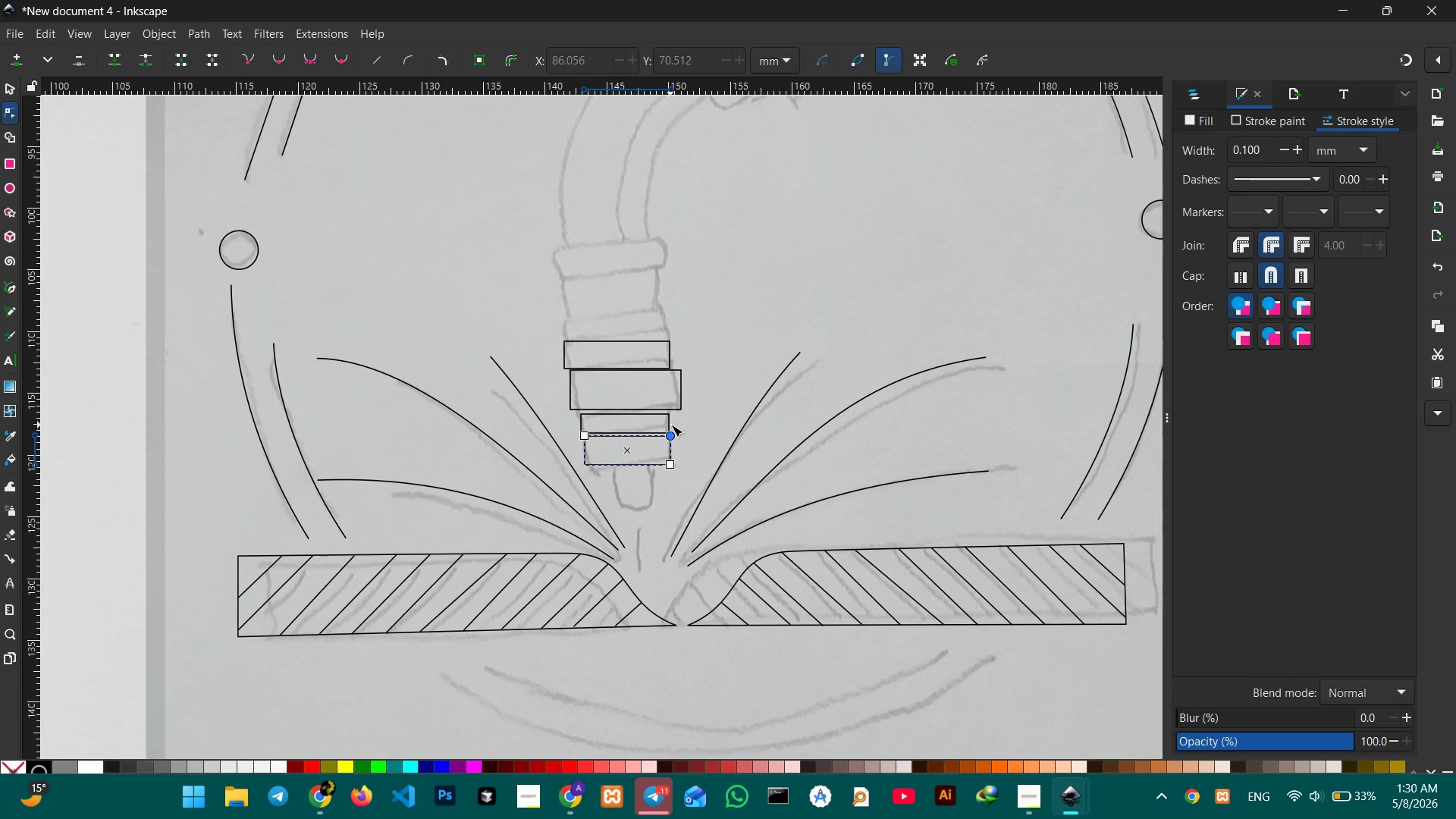 
left_click([671, 425])
 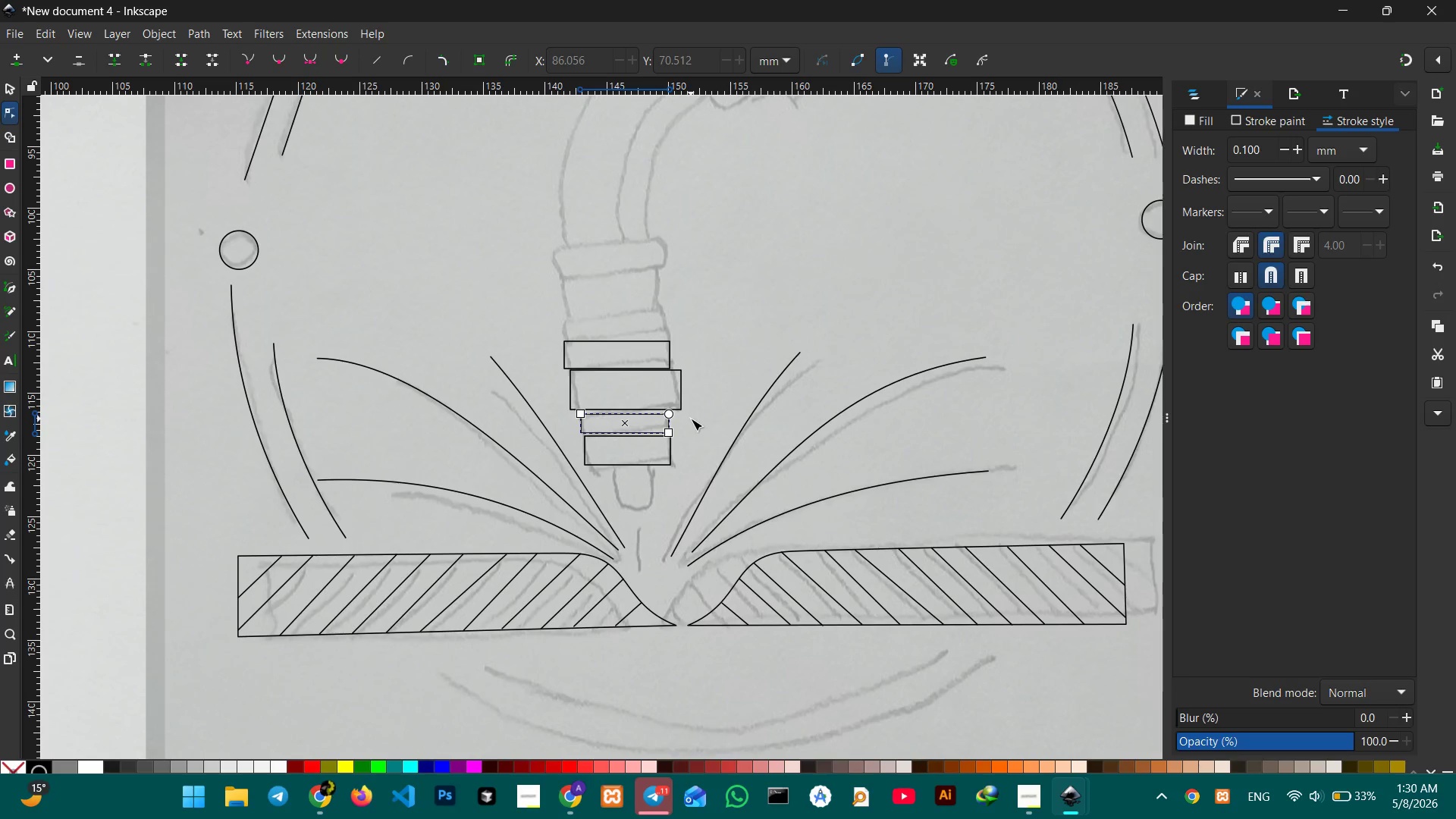 
left_click([691, 423])
 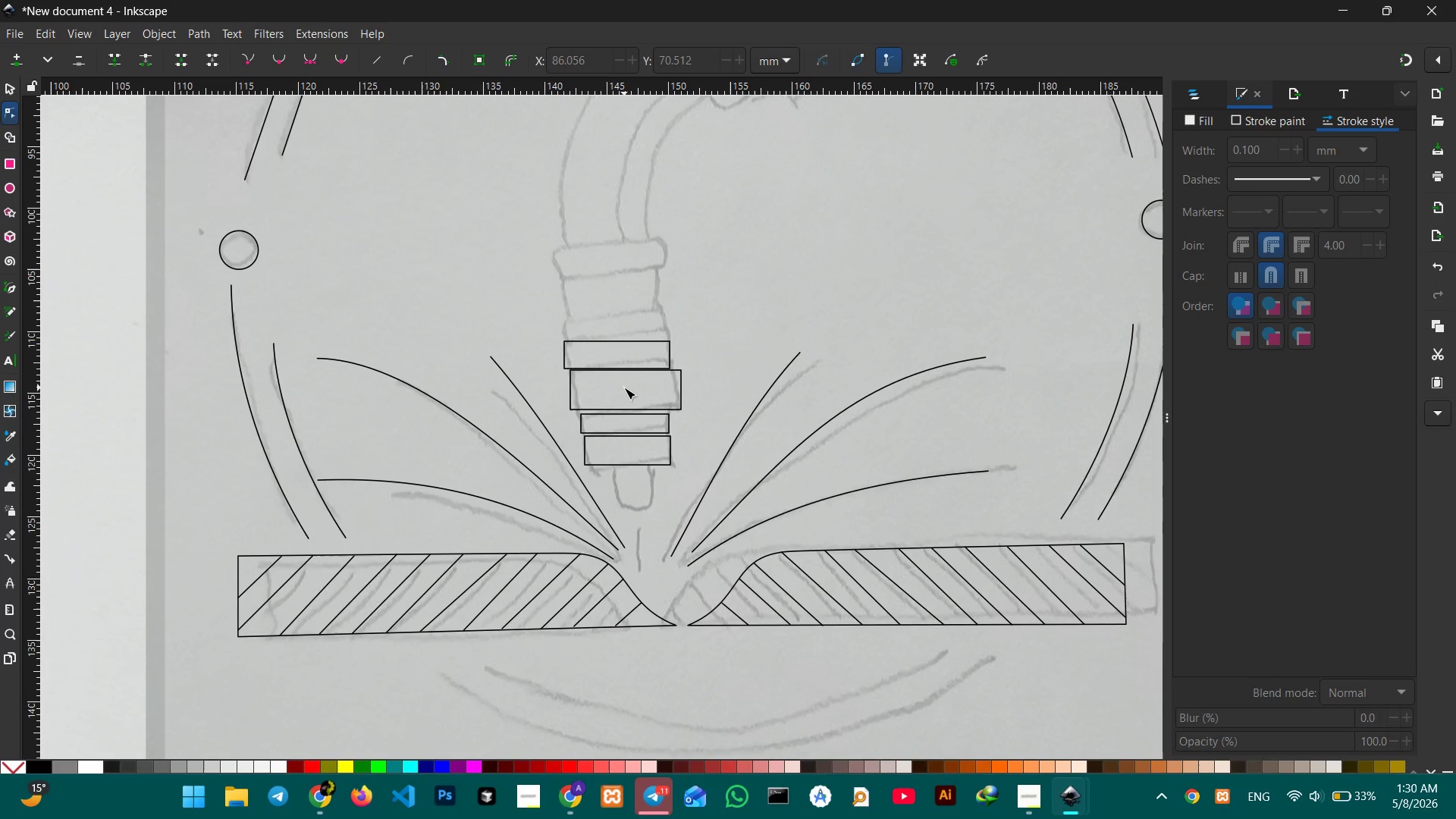 
hold_key(key=ControlLeft, duration=1.12)
scroll: coordinate [624, 388], scroll_direction: up, amount: 3.0
 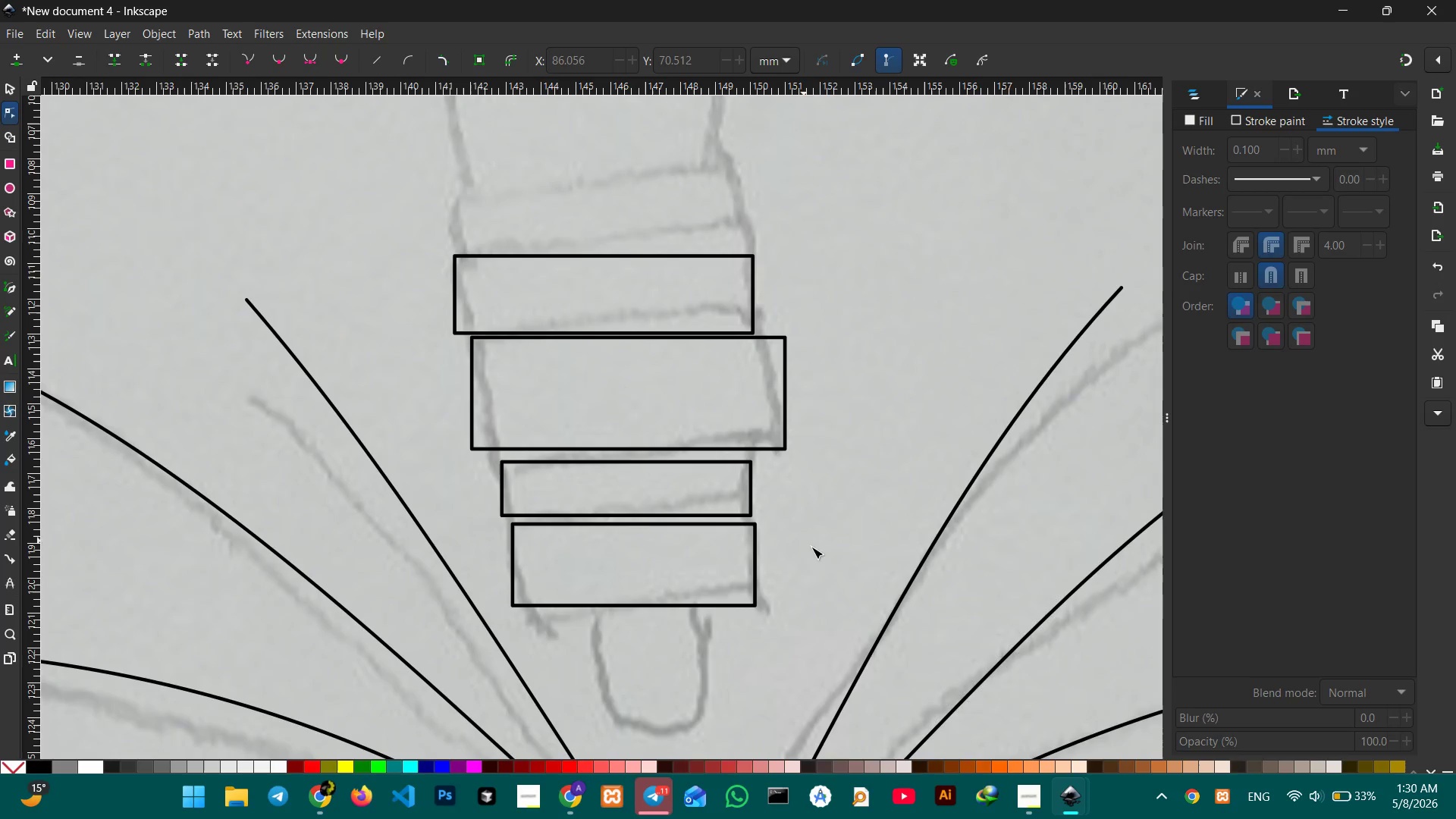 
hold_key(key=Space, duration=0.61)
 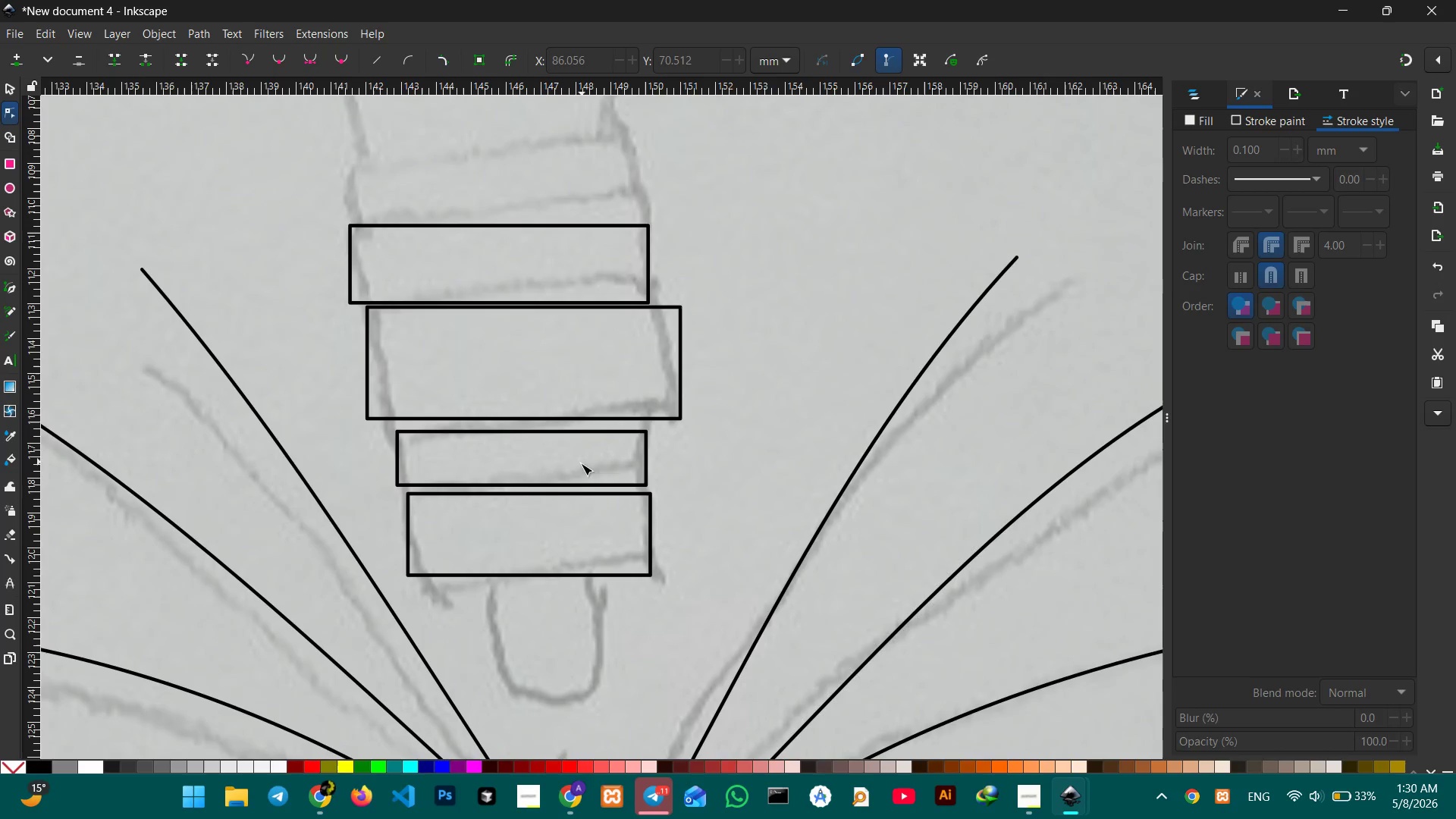 
left_click_drag(start_coordinate=[884, 576], to_coordinate=[780, 546])
 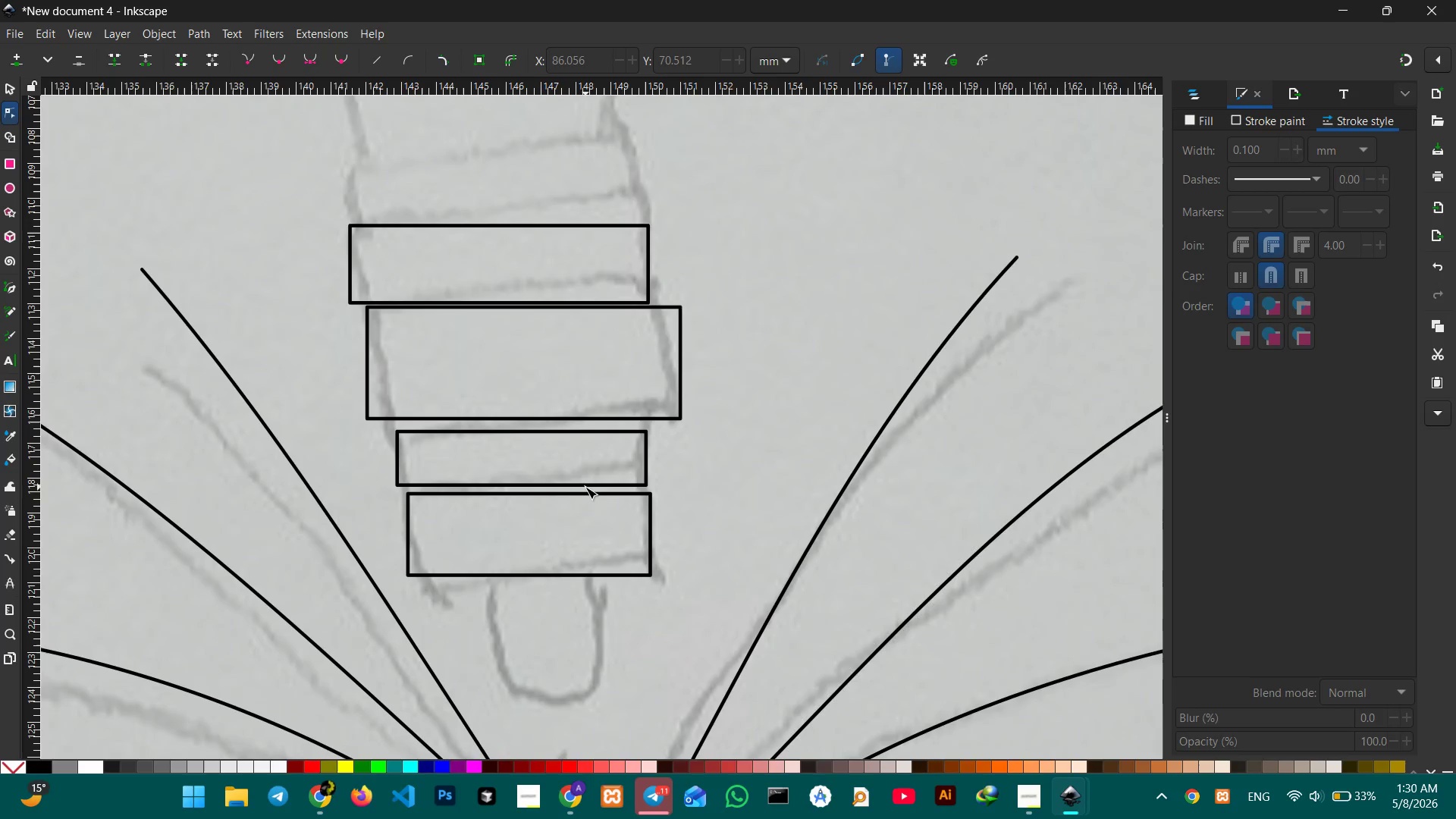 
left_click([589, 484])
 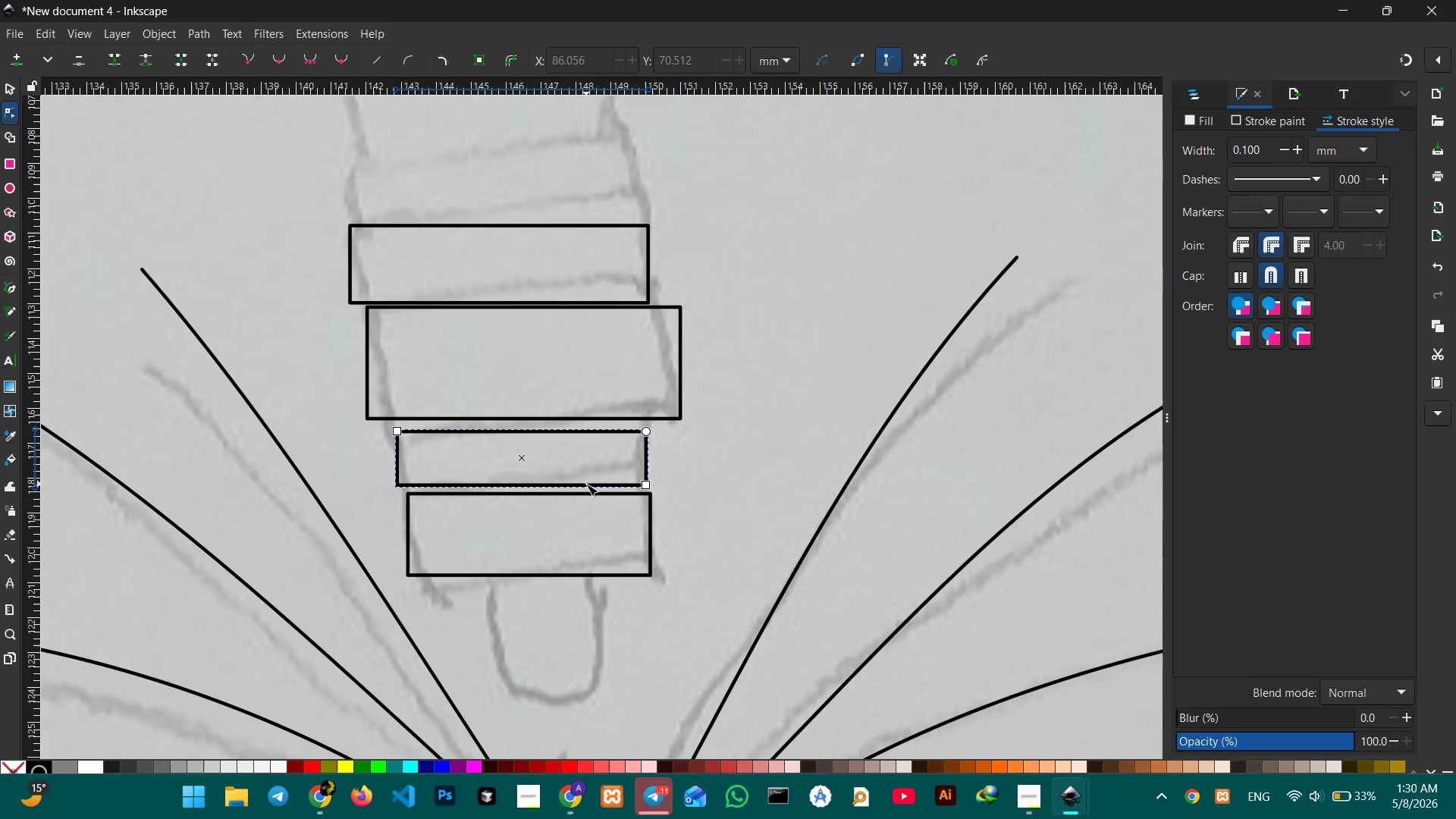 
double_click([586, 484])
 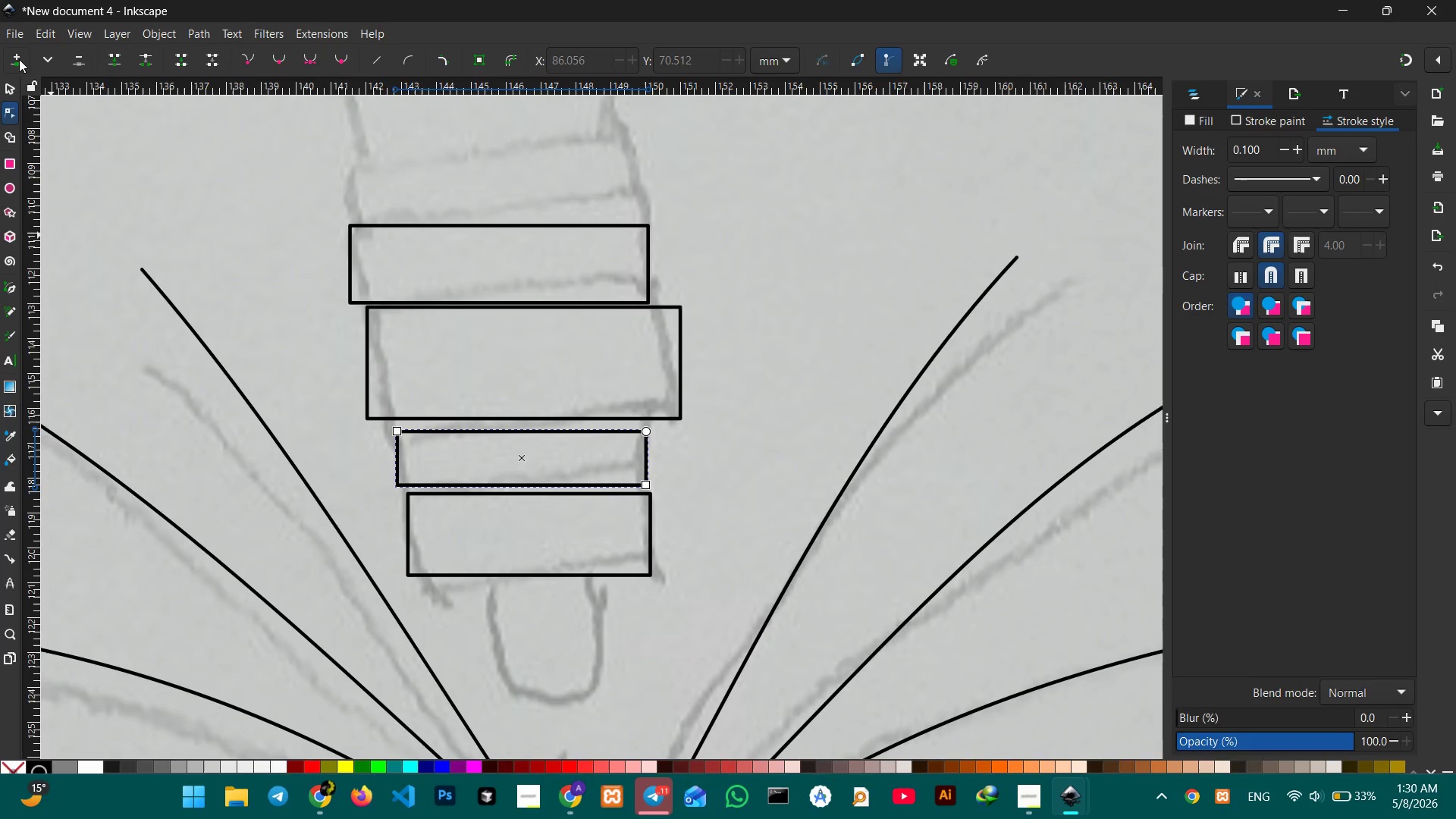 
left_click([0, 88])
 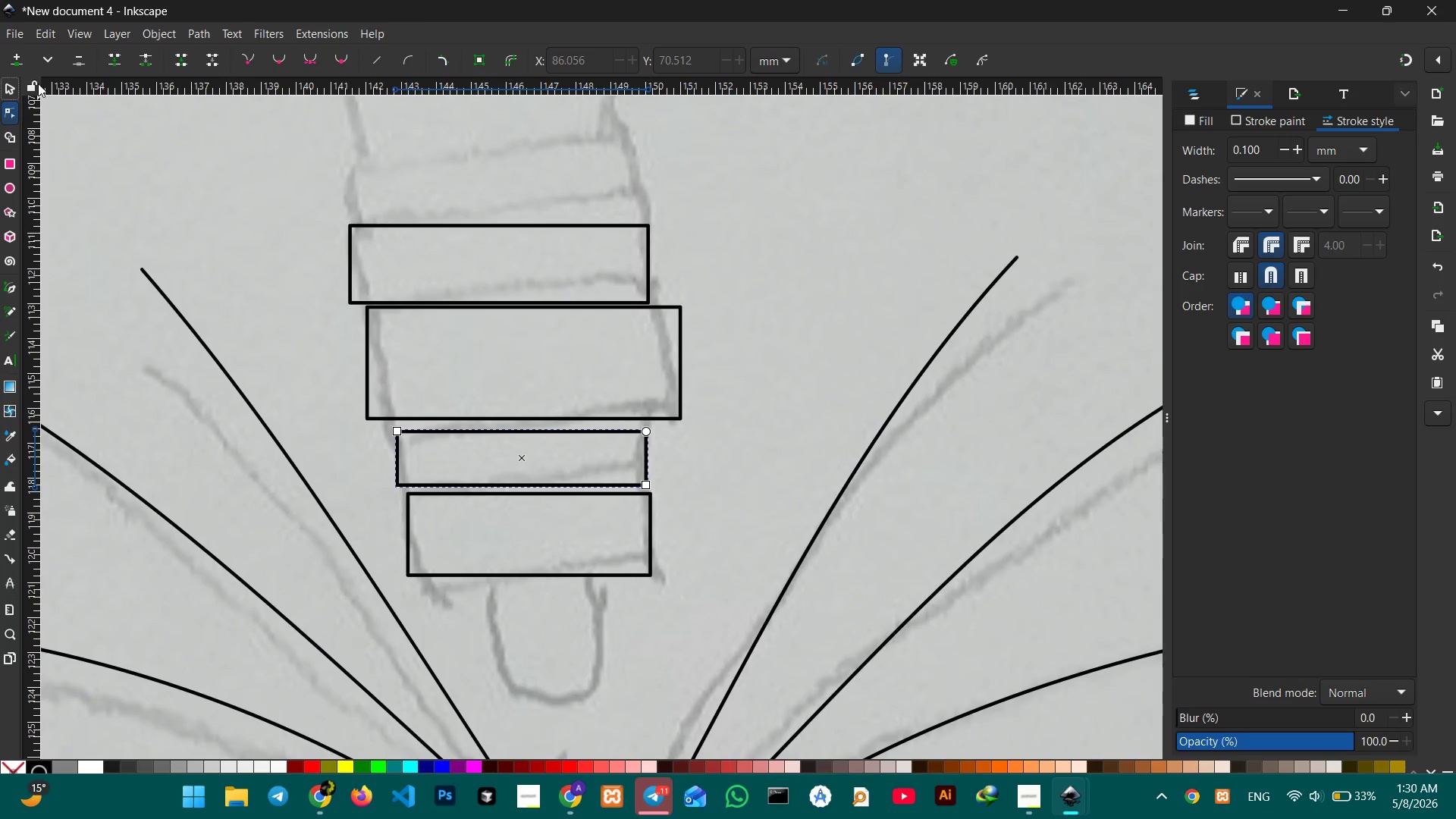 
left_click([10, 83])
 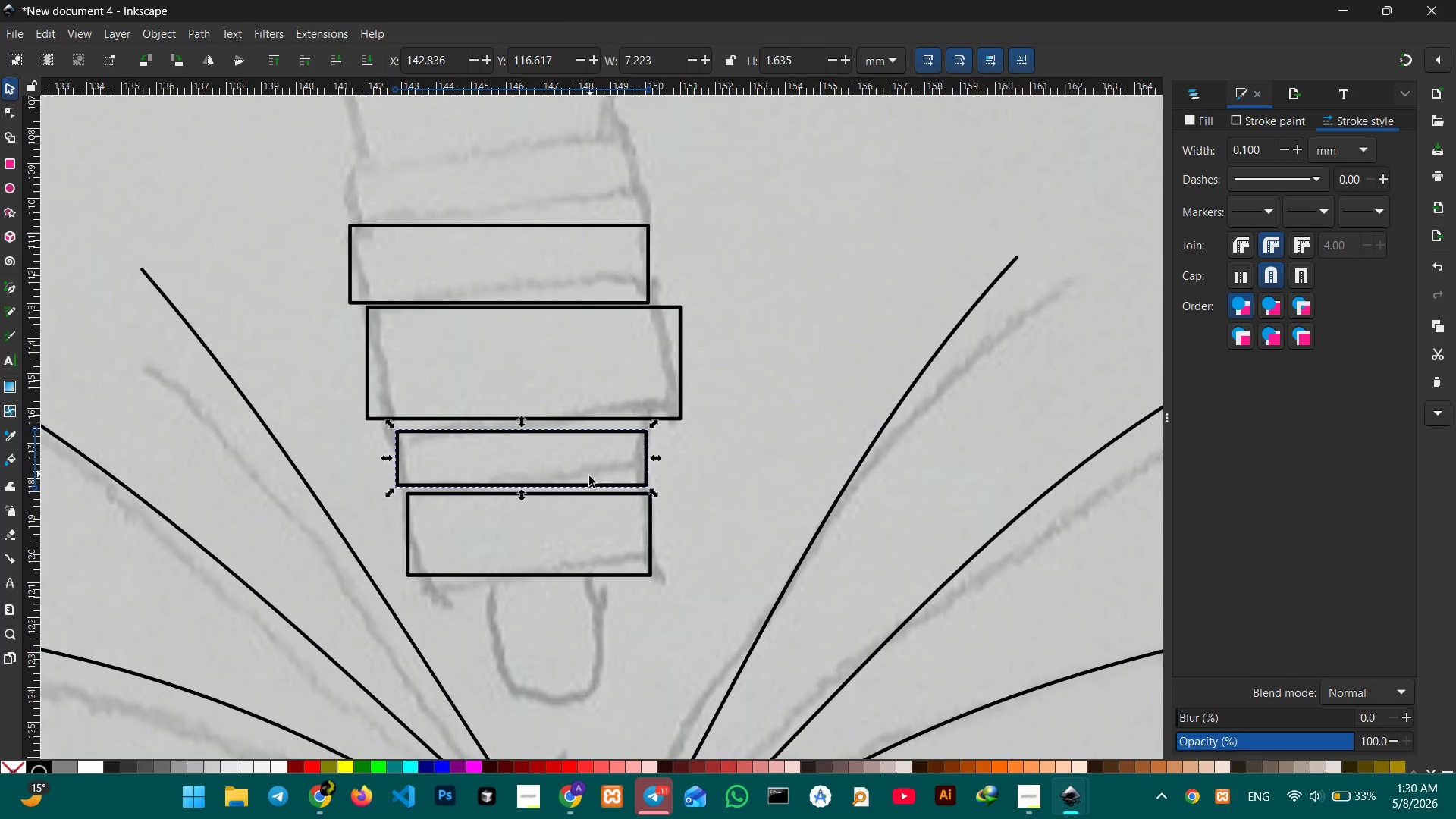 
left_click_drag(start_coordinate=[586, 484], to_coordinate=[591, 495])
 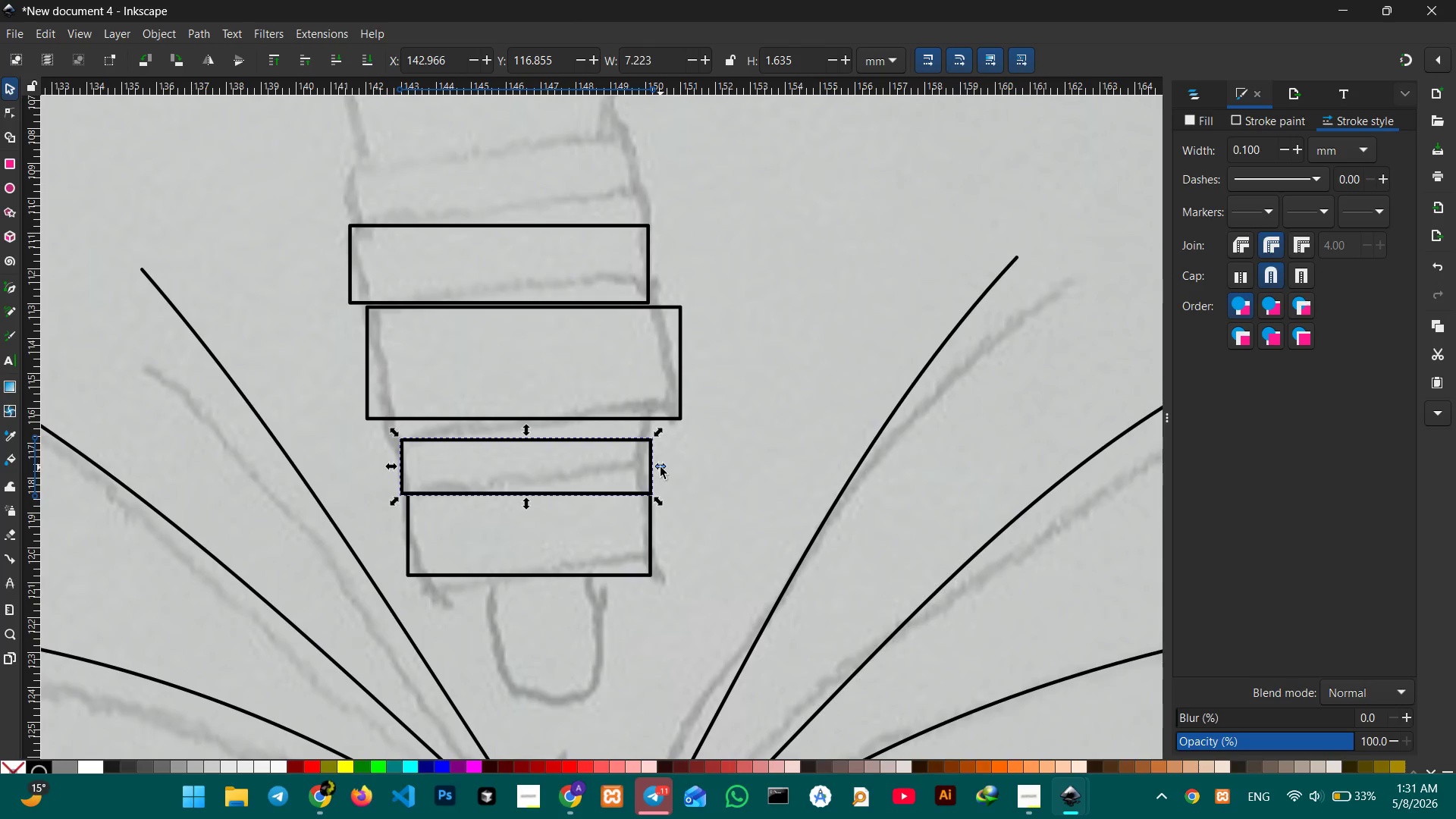 
left_click_drag(start_coordinate=[661, 467], to_coordinate=[670, 466])
 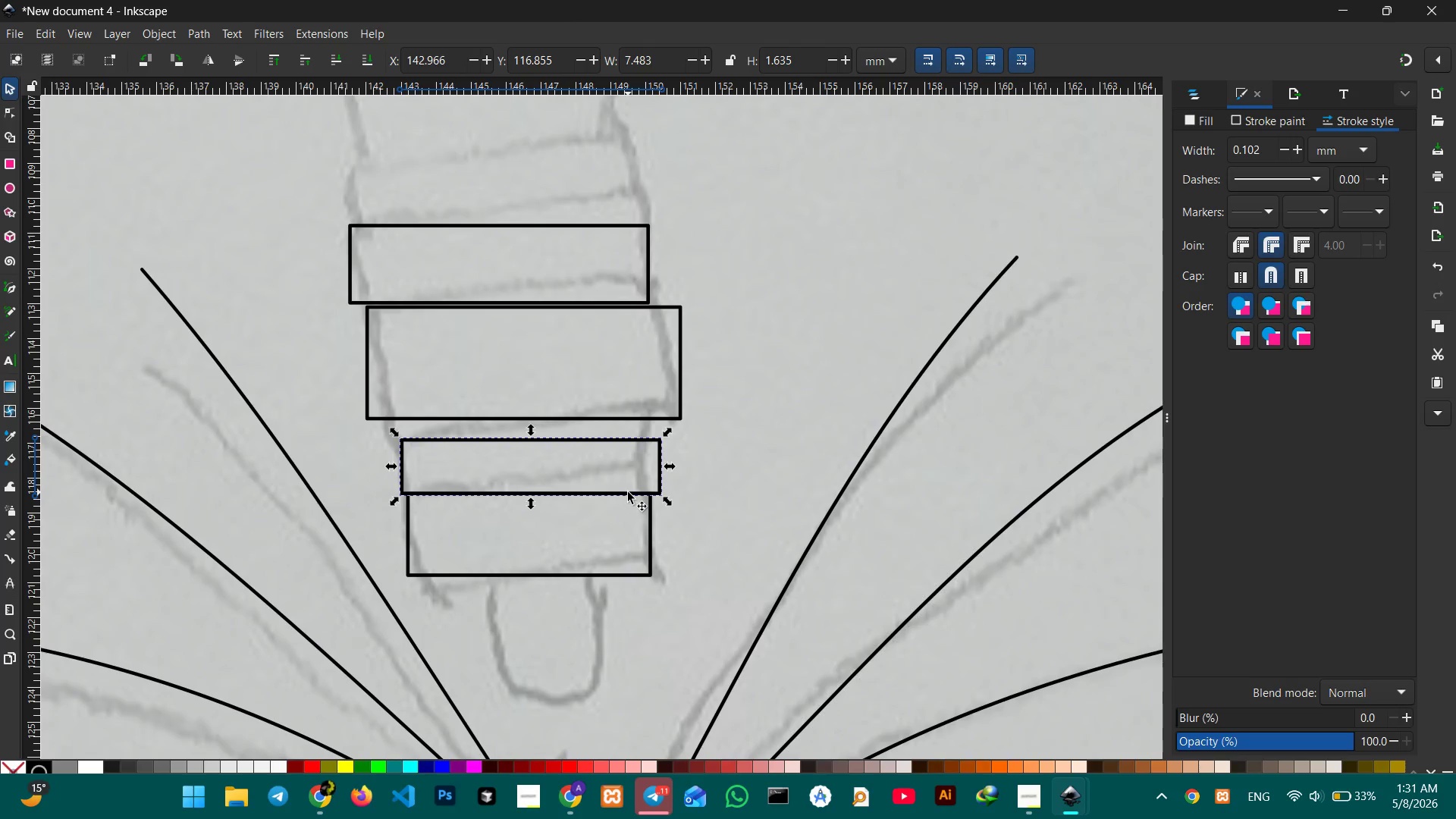 
left_click_drag(start_coordinate=[628, 492], to_coordinate=[623, 492])
 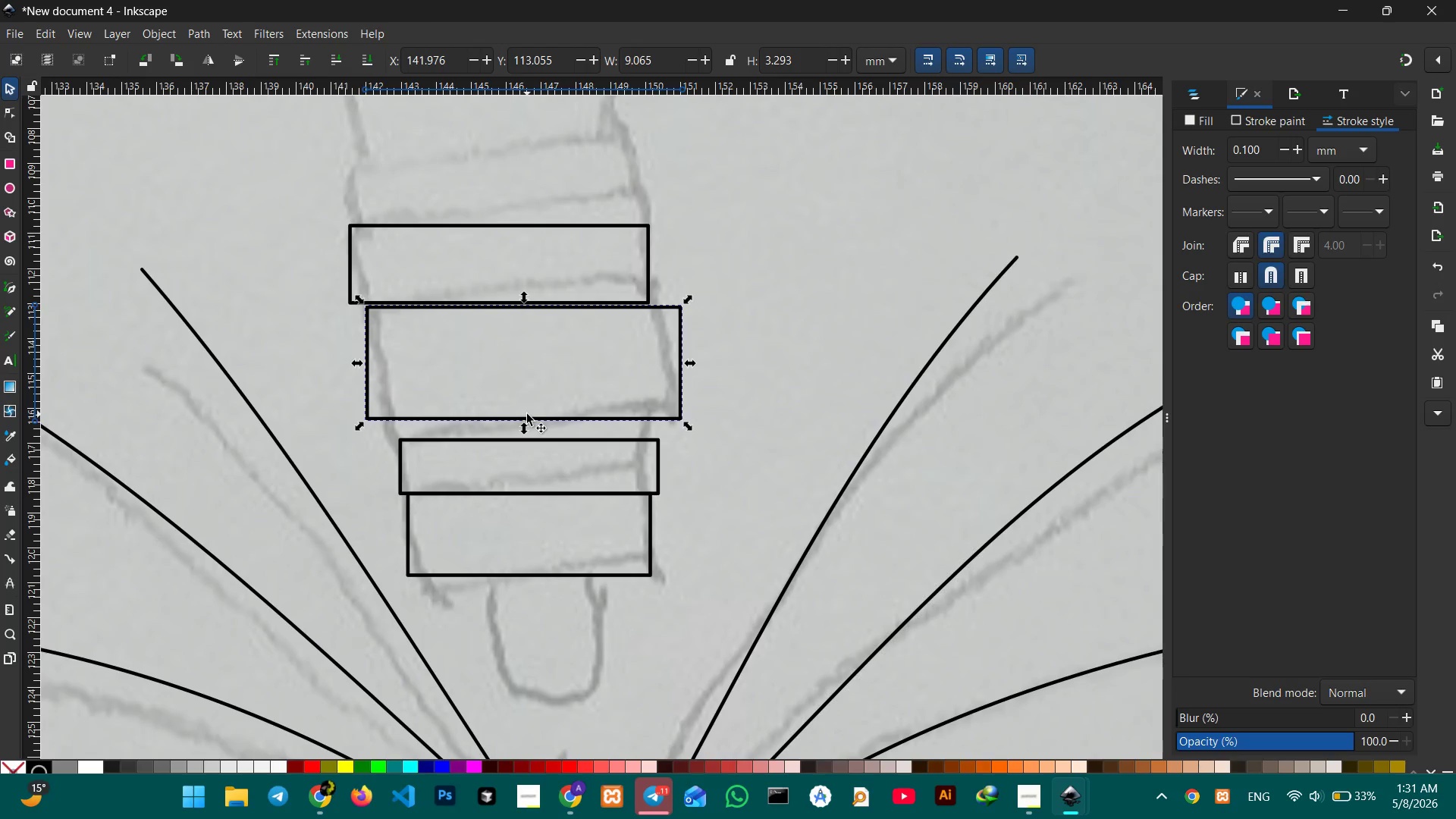 
left_click_drag(start_coordinate=[538, 421], to_coordinate=[540, 445])
 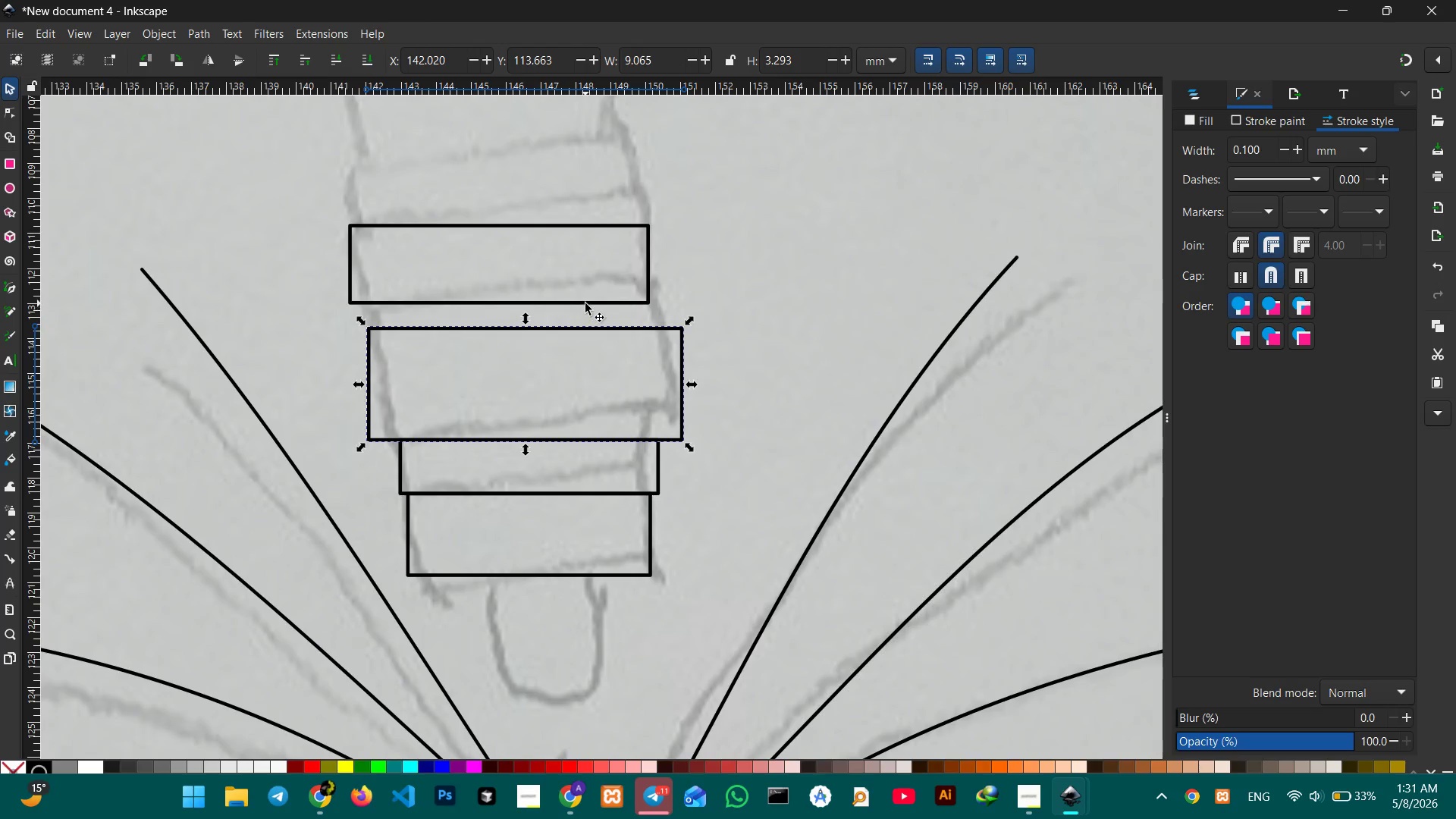 
left_click([585, 303])
 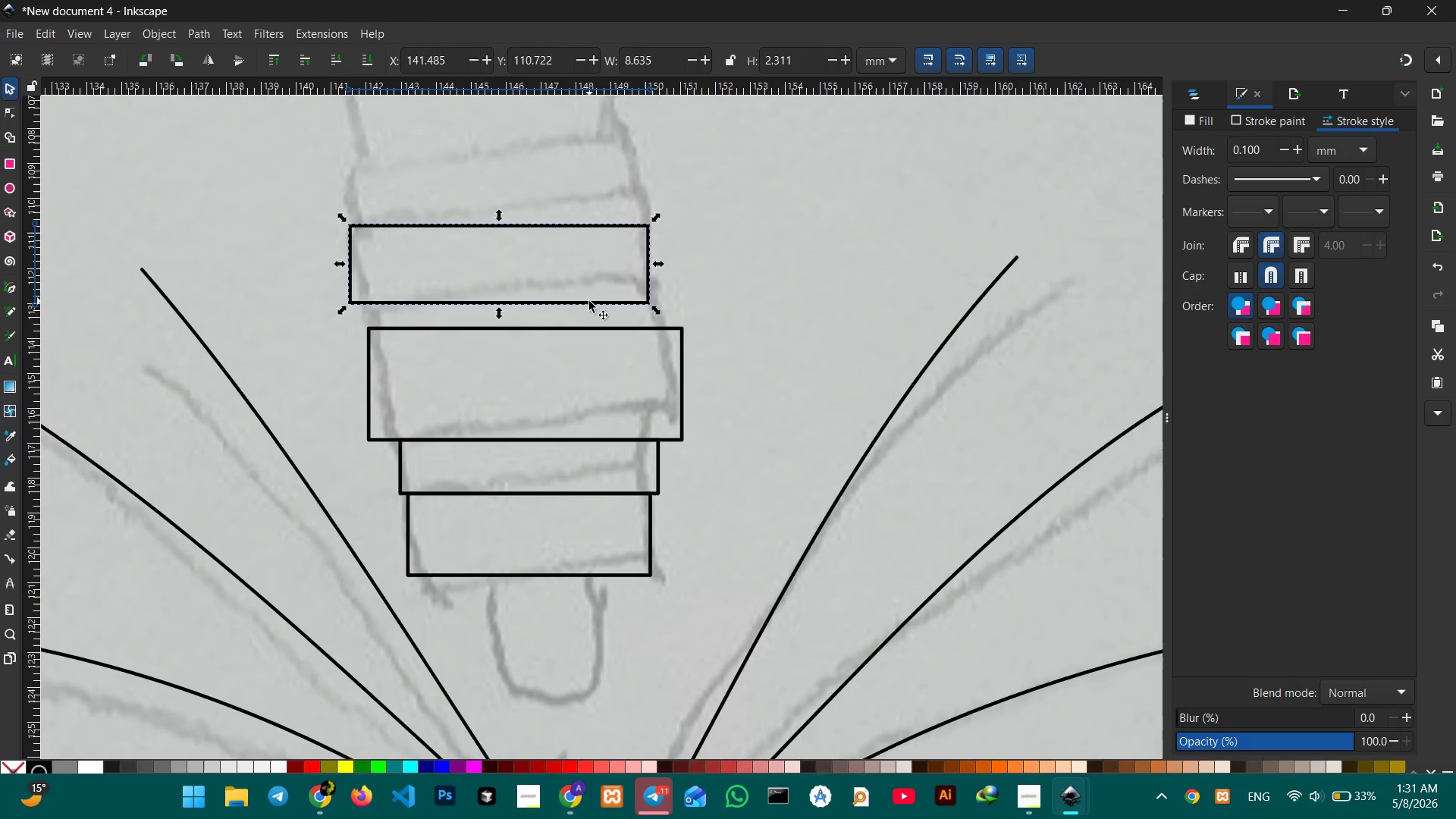 
left_click_drag(start_coordinate=[589, 301], to_coordinate=[617, 331])
 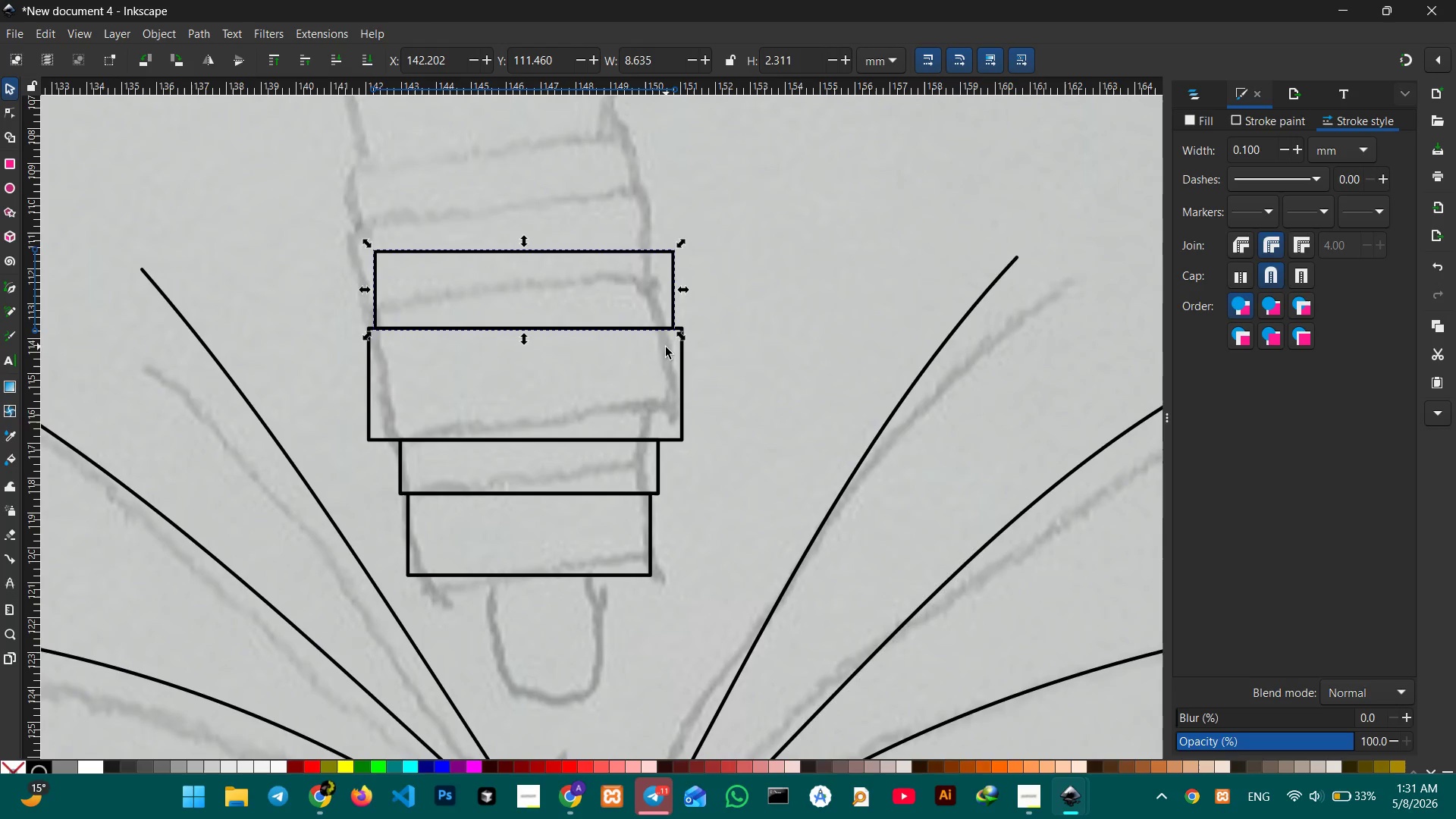 
scroll: coordinate [666, 349], scroll_direction: up, amount: 2.0
 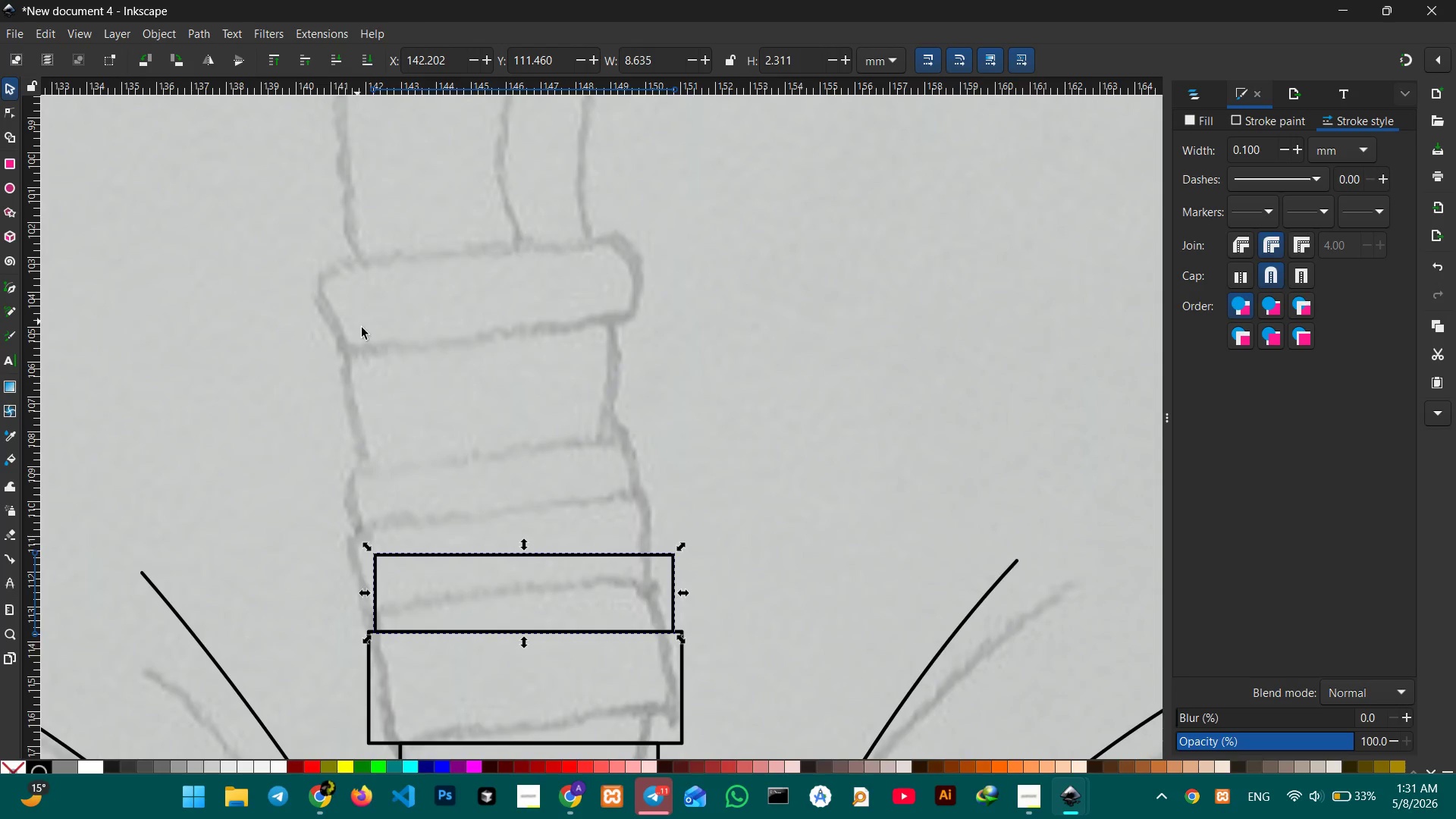 
left_click([7, 165])
 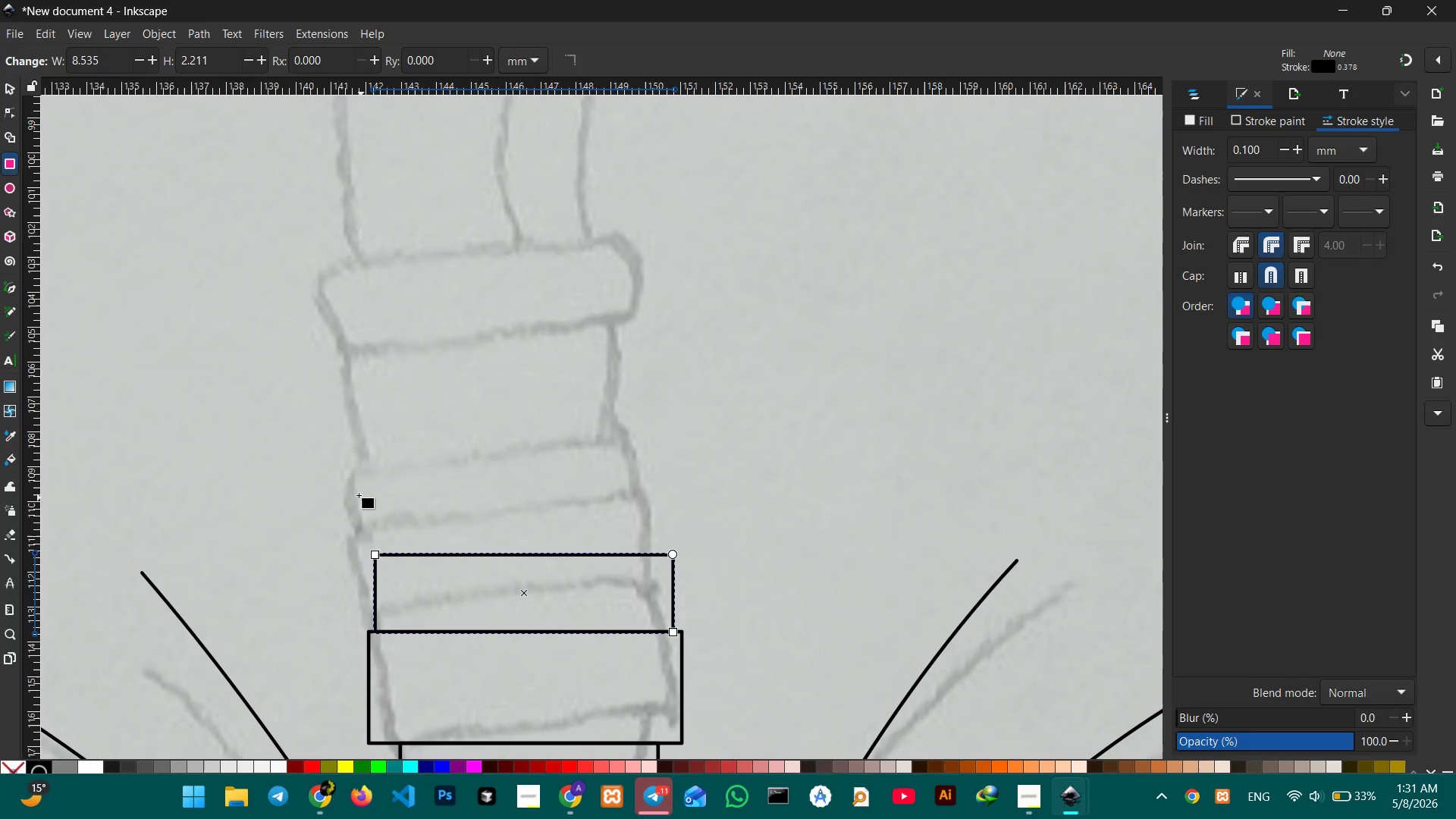 
left_click_drag(start_coordinate=[345, 482], to_coordinate=[696, 554])
 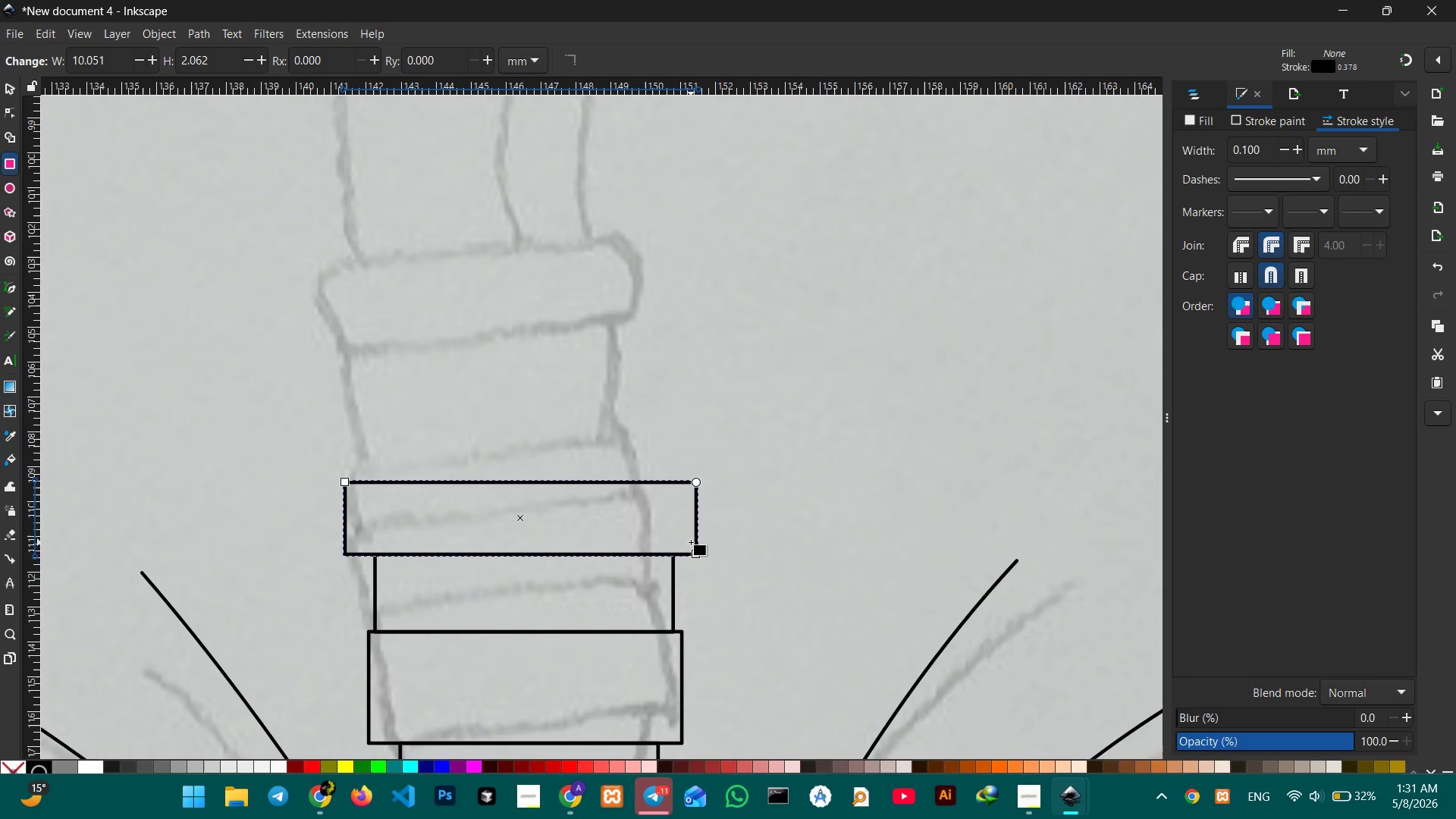 
key(Enter)
 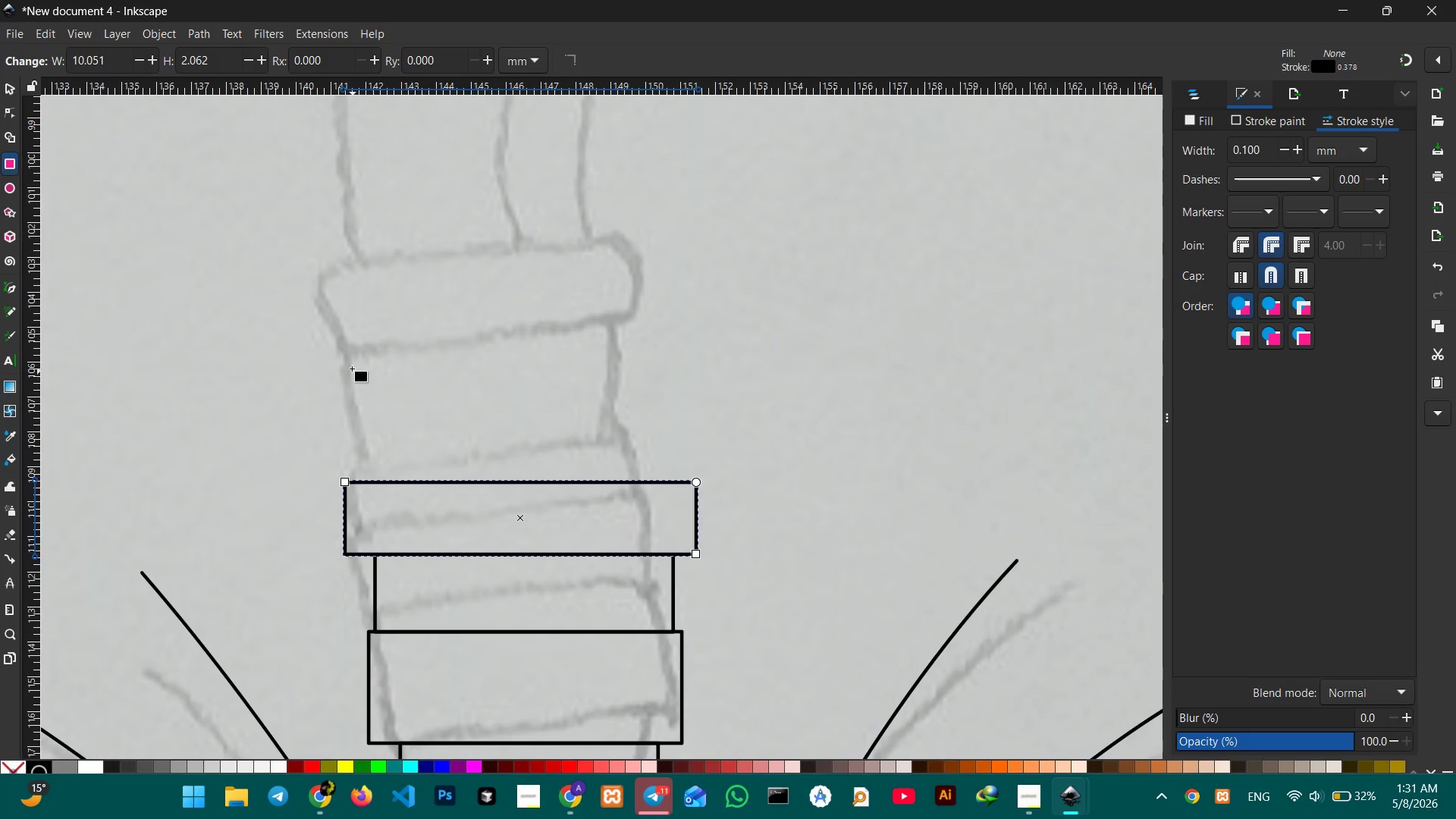 
left_click_drag(start_coordinate=[347, 343], to_coordinate=[672, 480])
 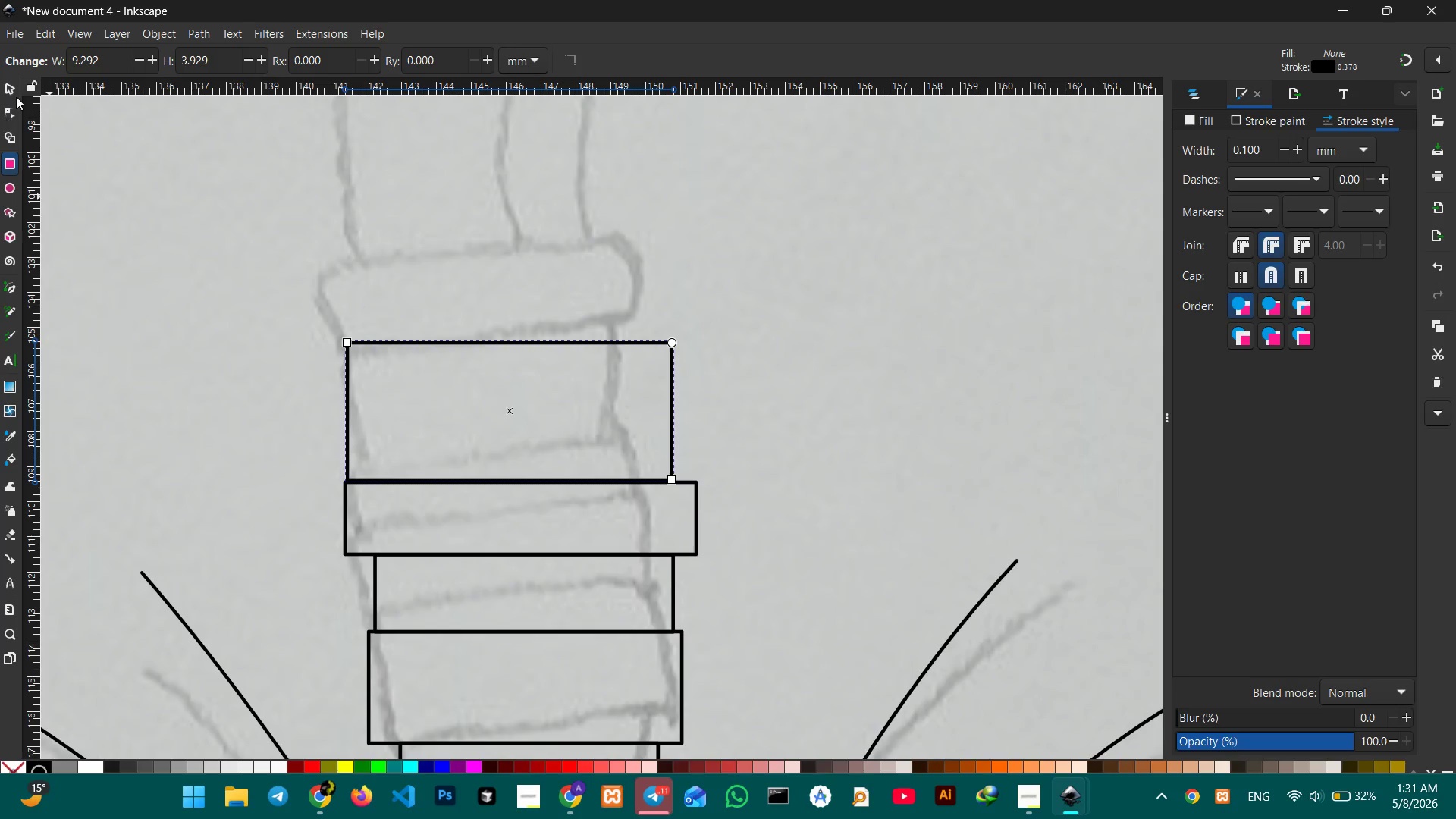 
left_click([8, 92])
 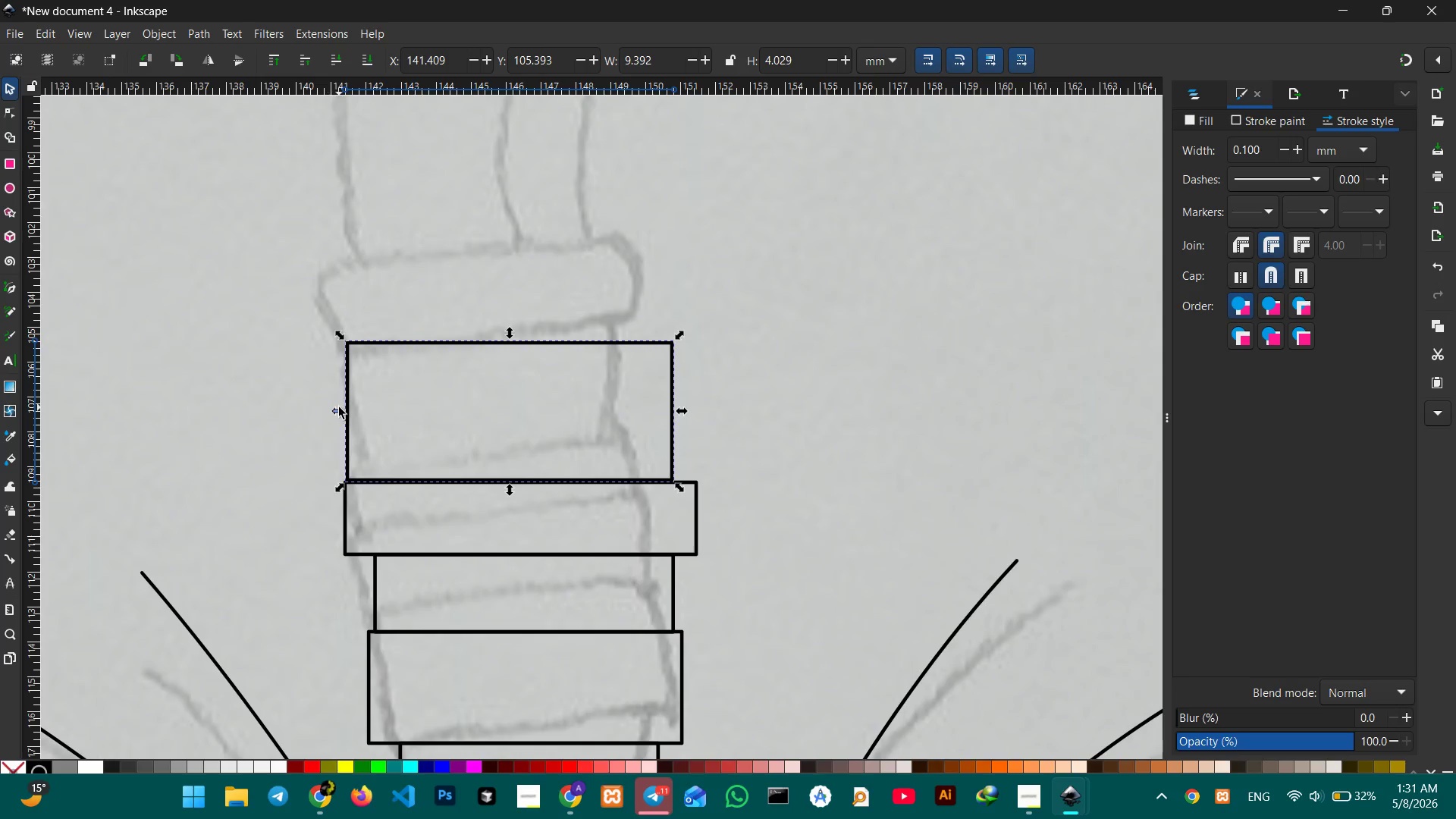 
left_click_drag(start_coordinate=[339, 407], to_coordinate=[356, 407])
 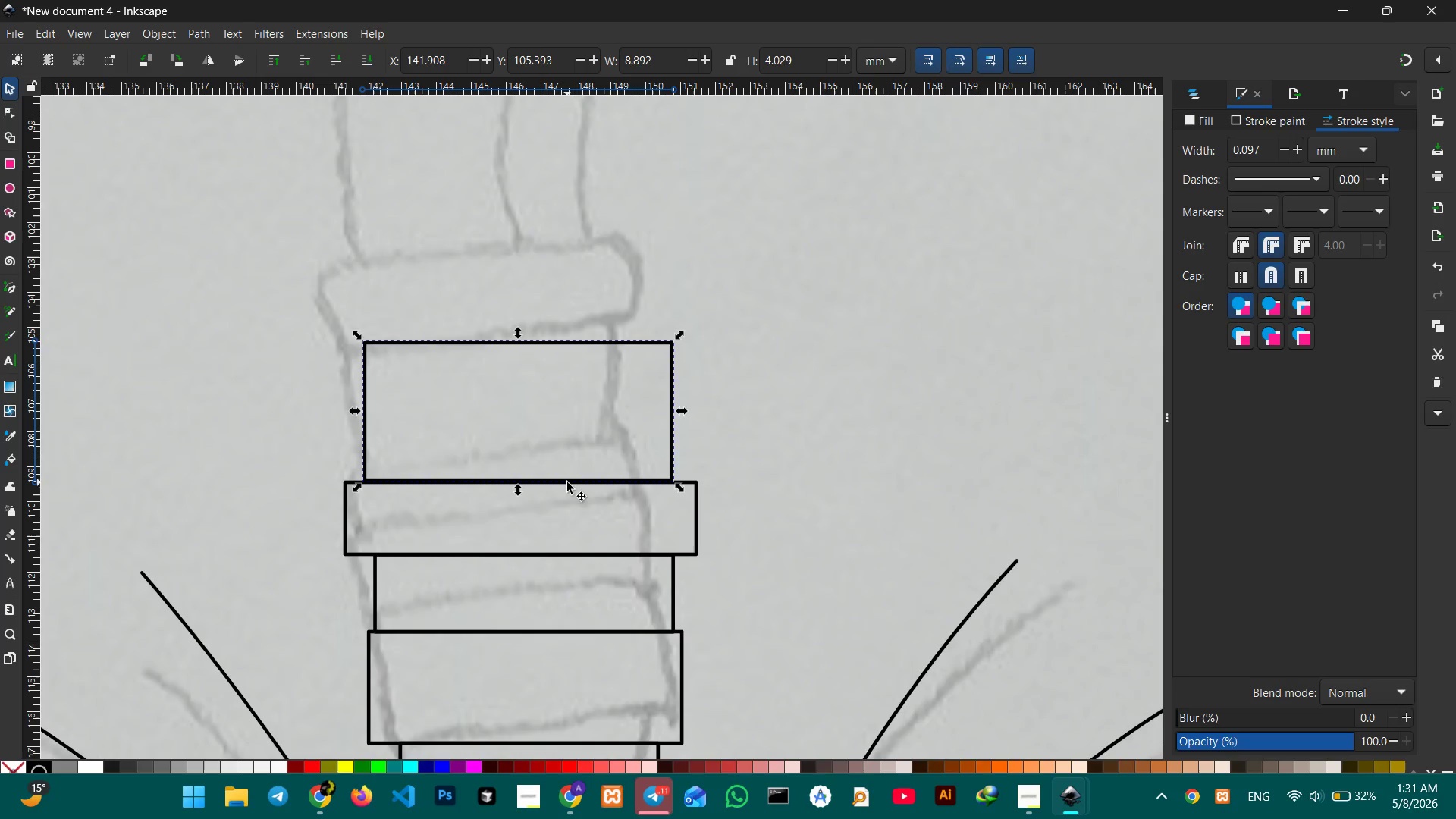 
left_click_drag(start_coordinate=[567, 482], to_coordinate=[569, 487])
 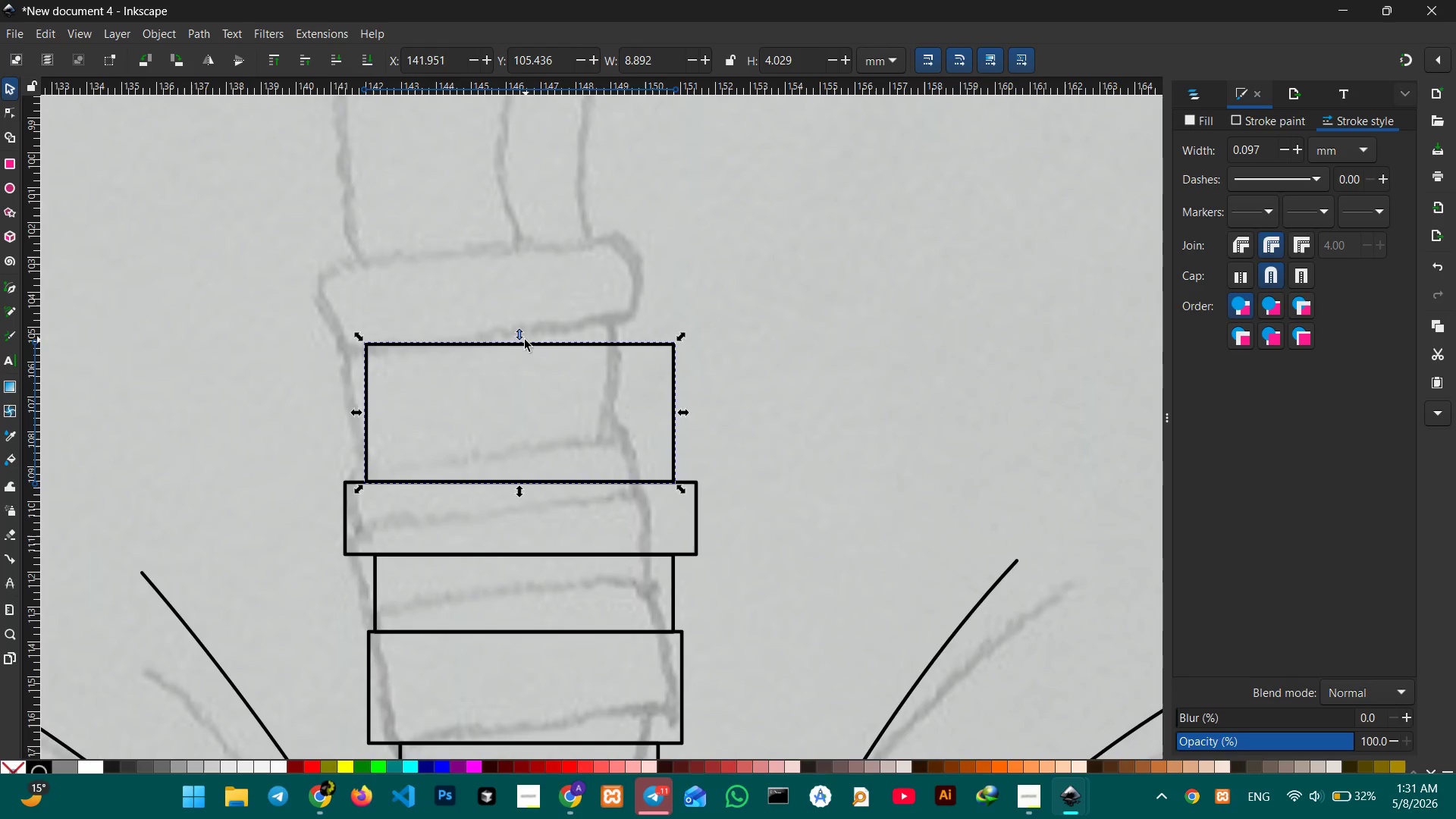 
left_click_drag(start_coordinate=[525, 340], to_coordinate=[525, 325])
 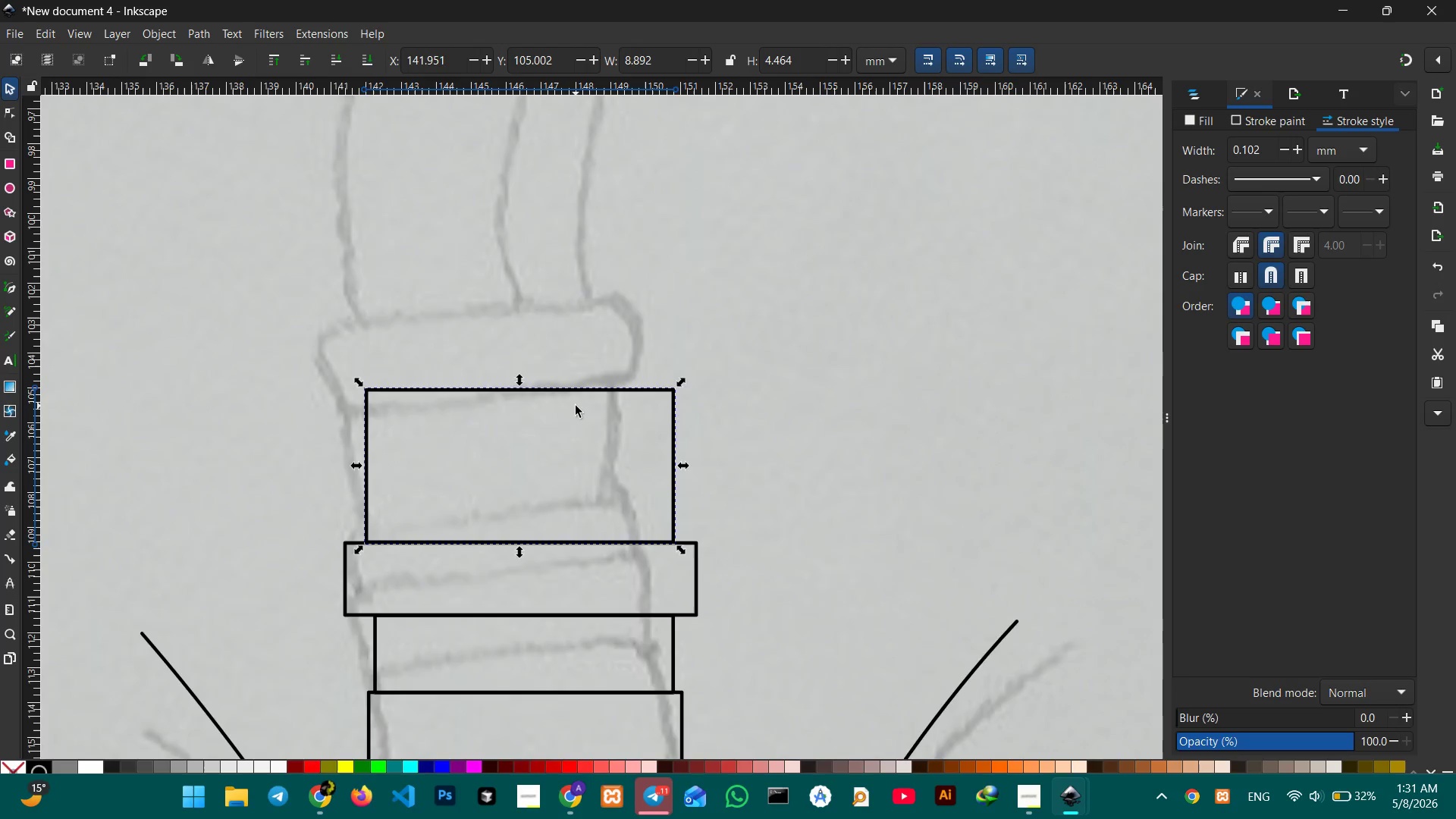 
scroll: coordinate [576, 406], scroll_direction: up, amount: 3.0
 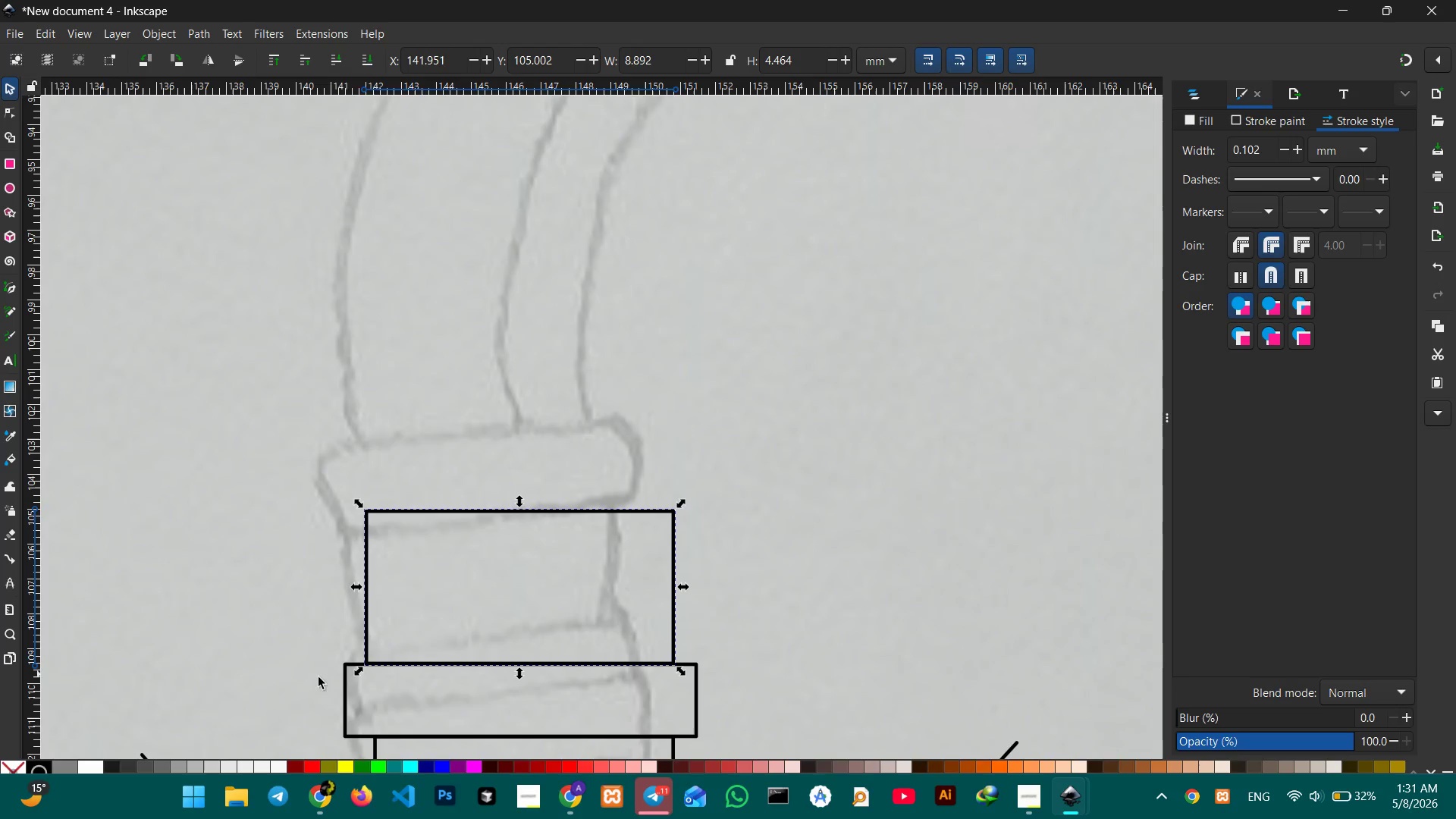 
left_click([352, 667])
 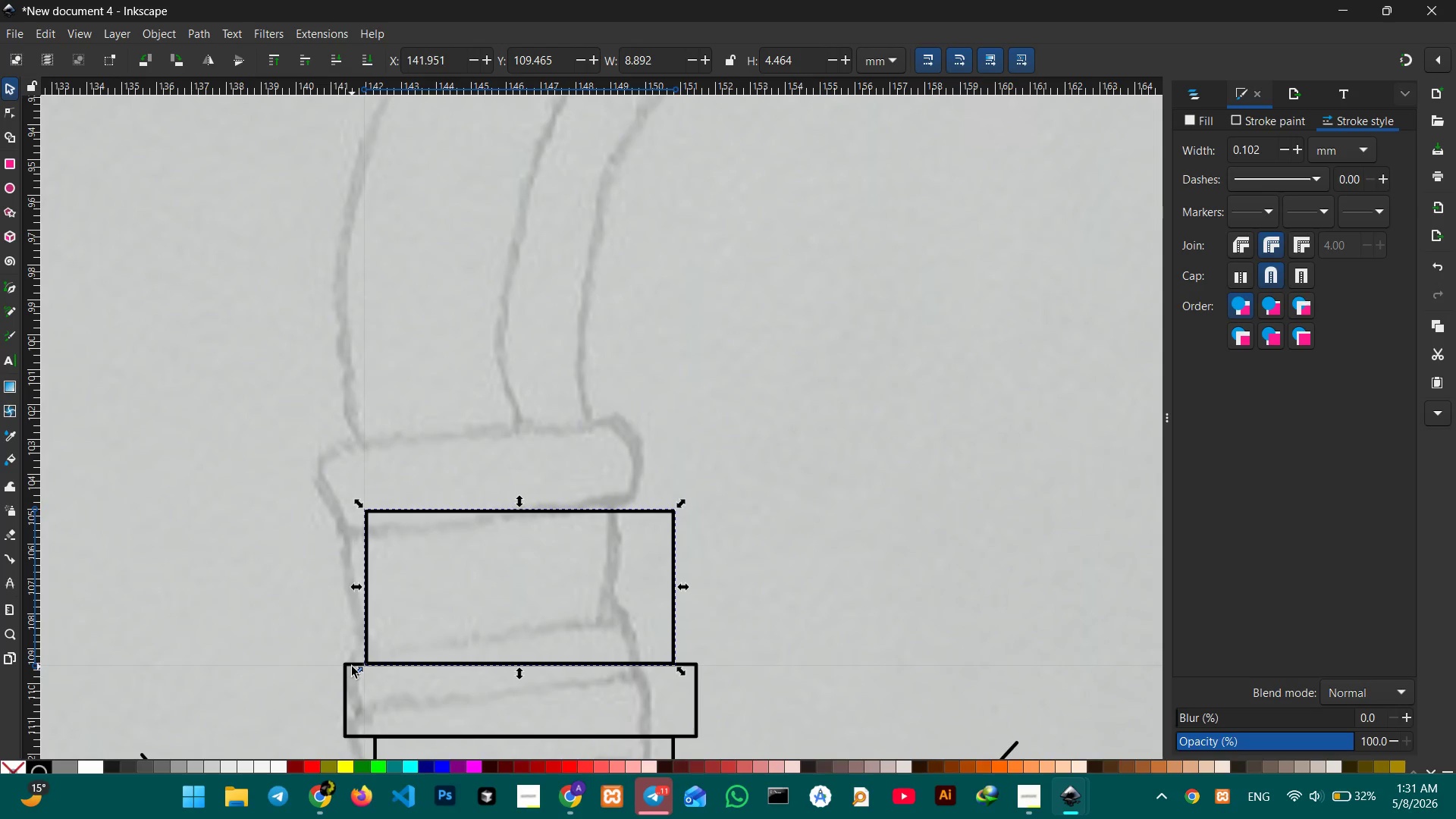 
left_click([352, 667])
 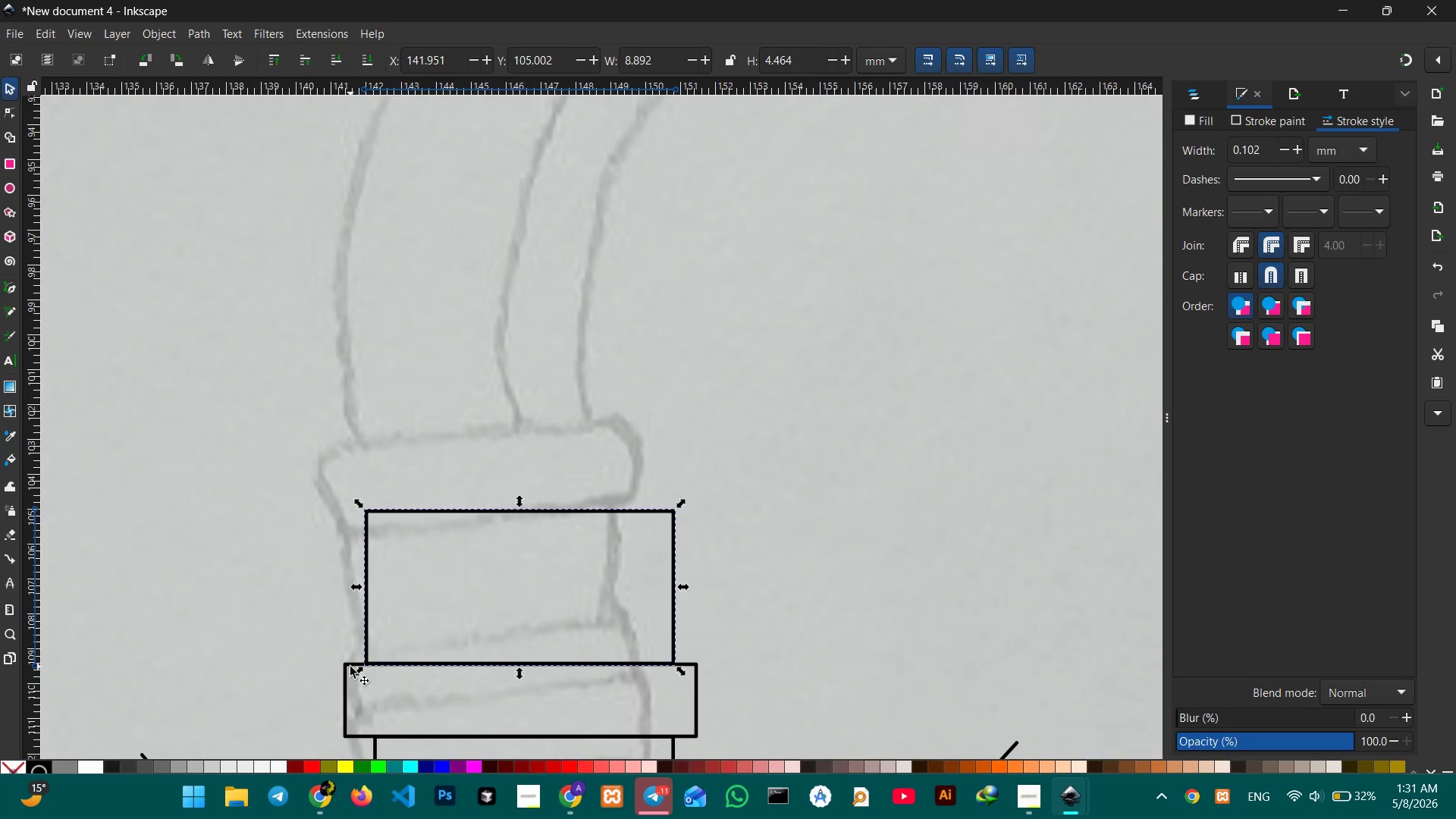 
double_click([350, 667])
 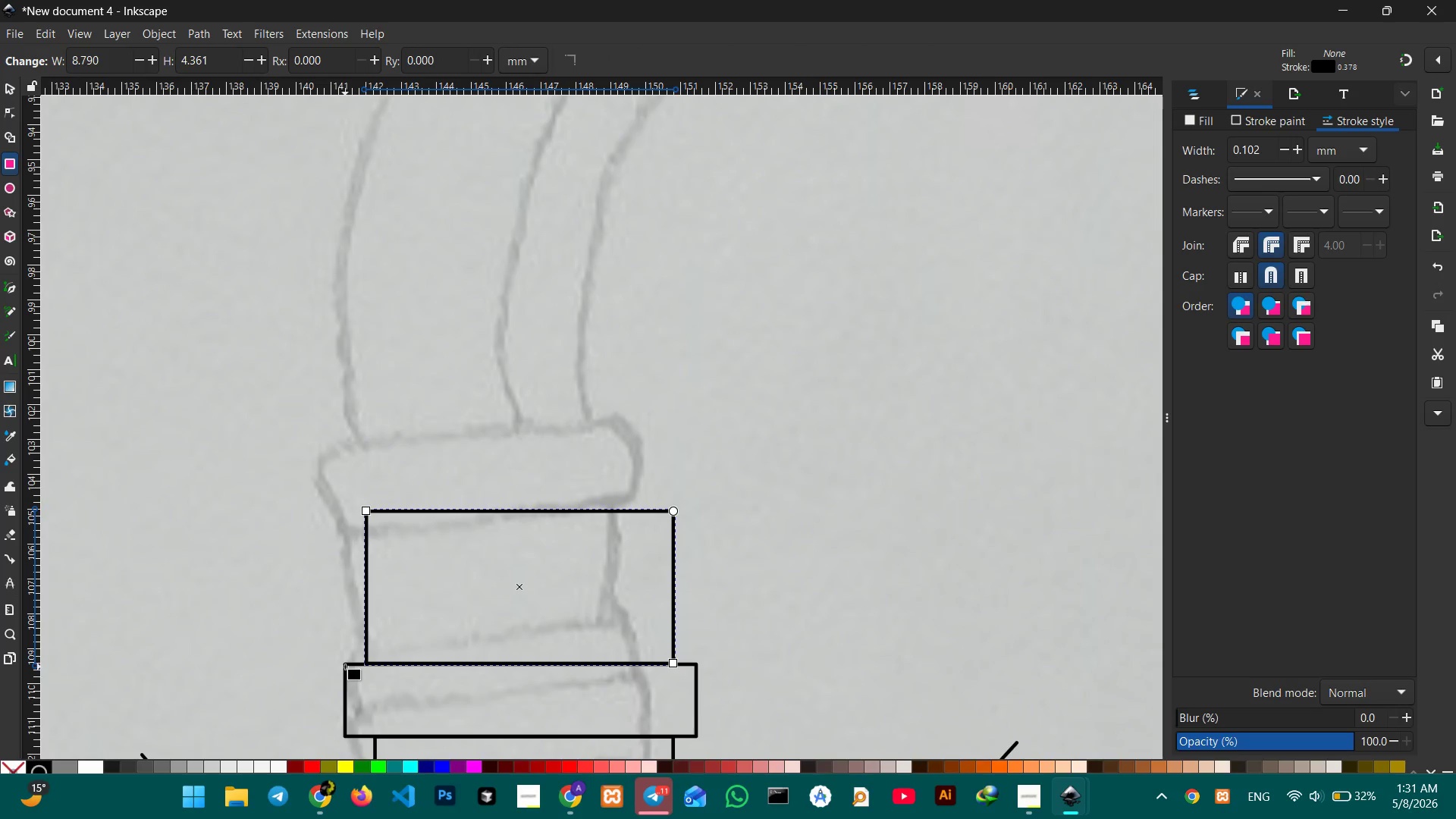 
triple_click([345, 667])
 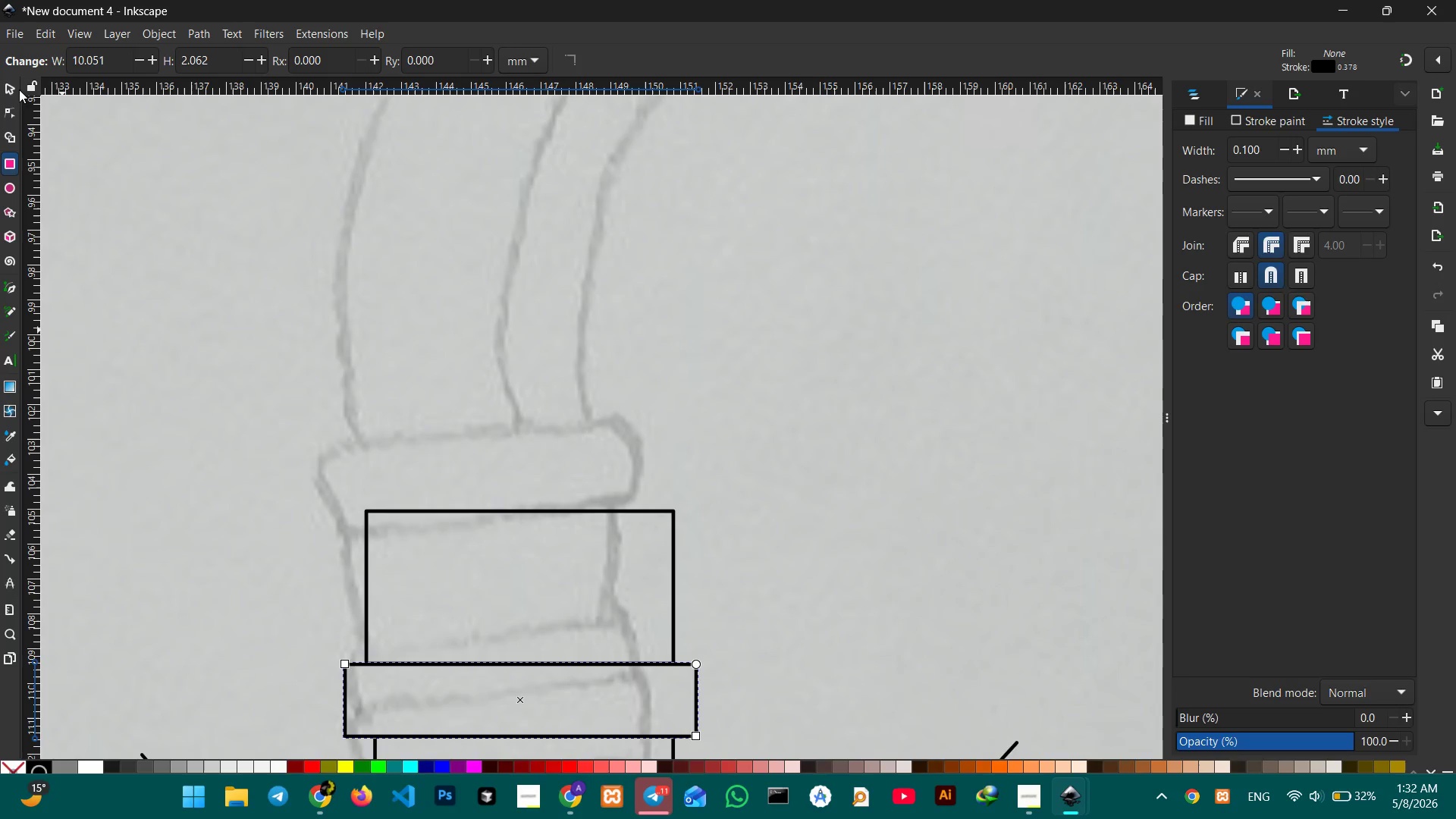 
left_click([7, 89])
 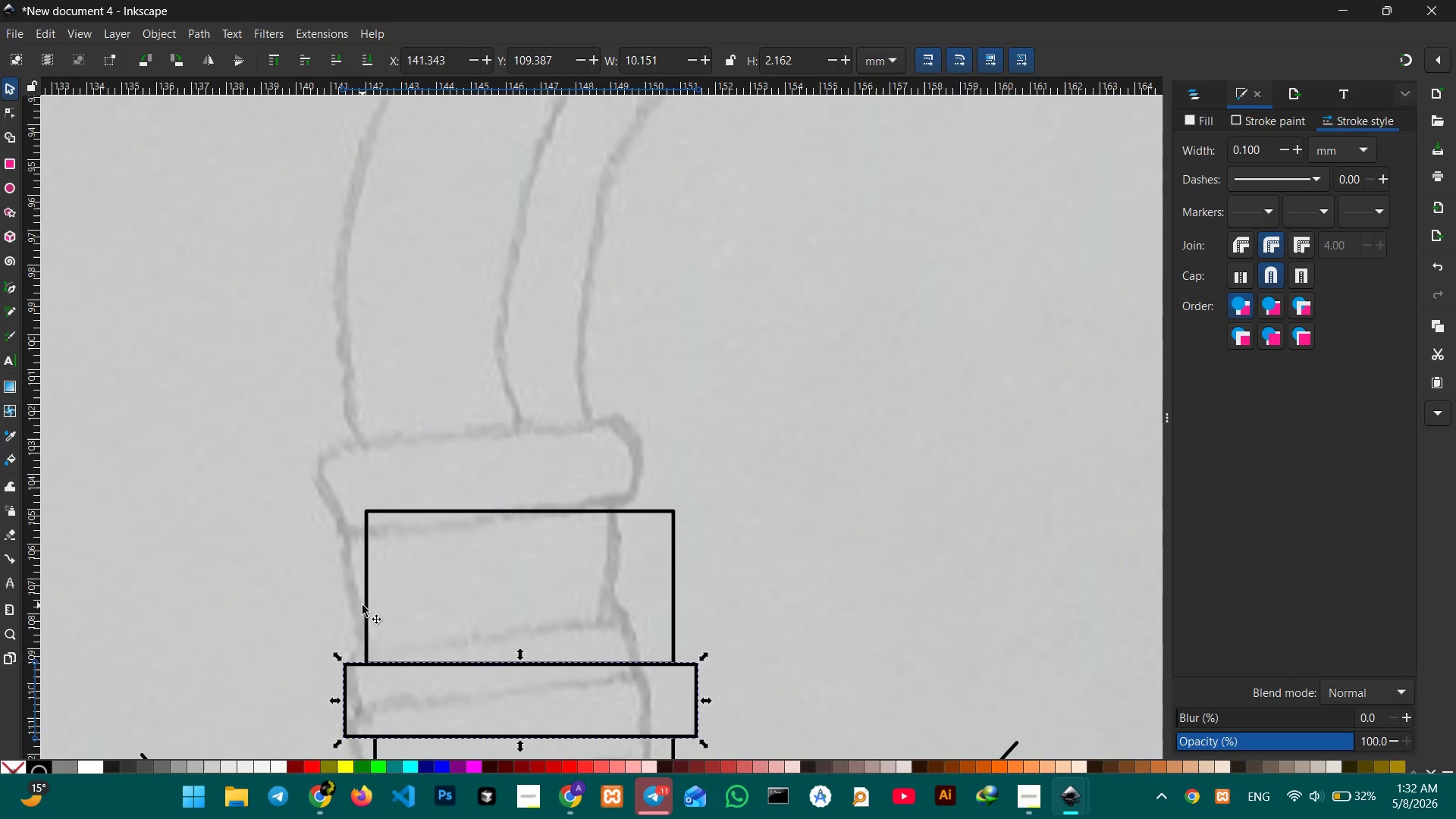 
key(Control+C)
 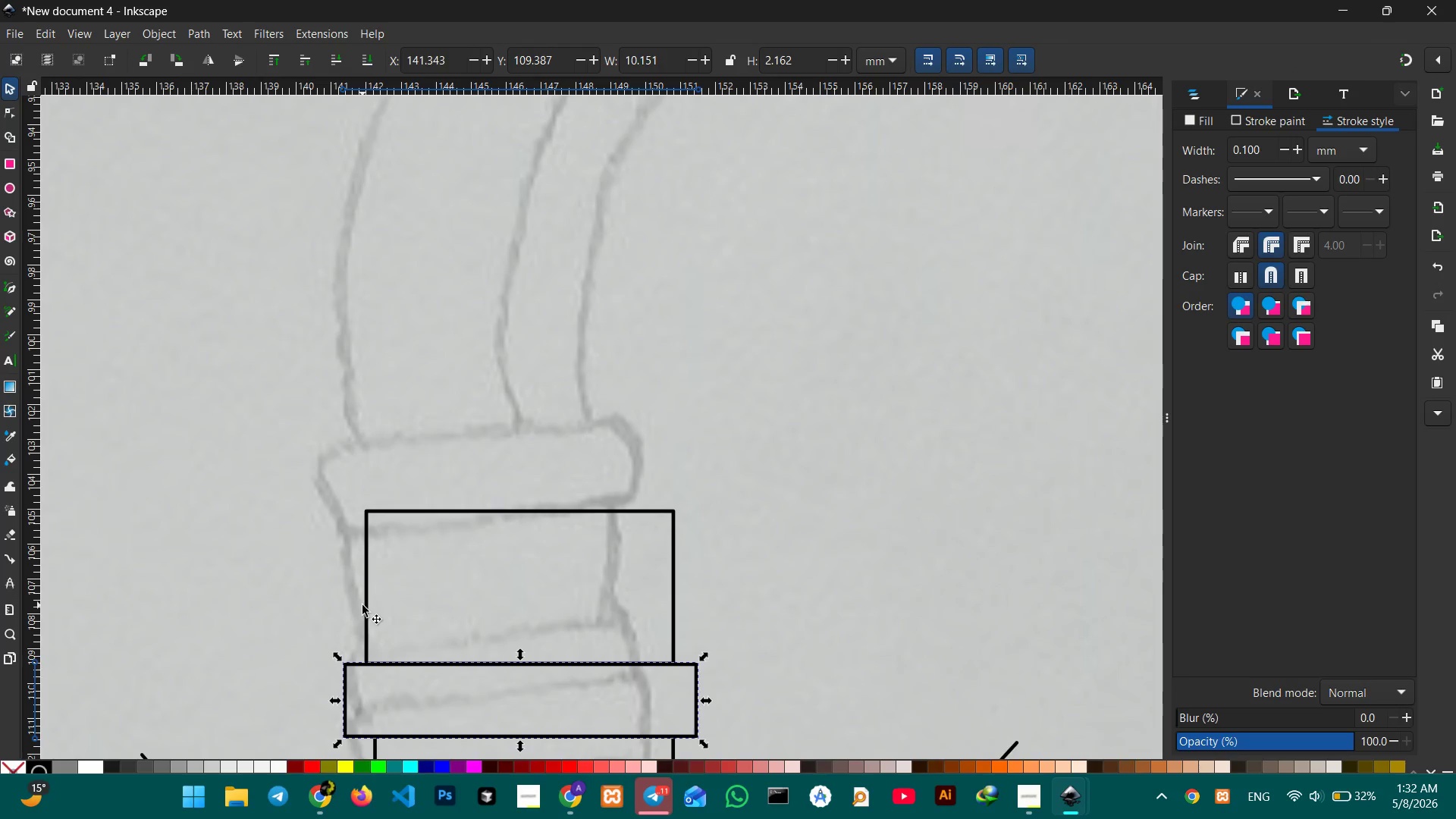 
key(Control+V)
 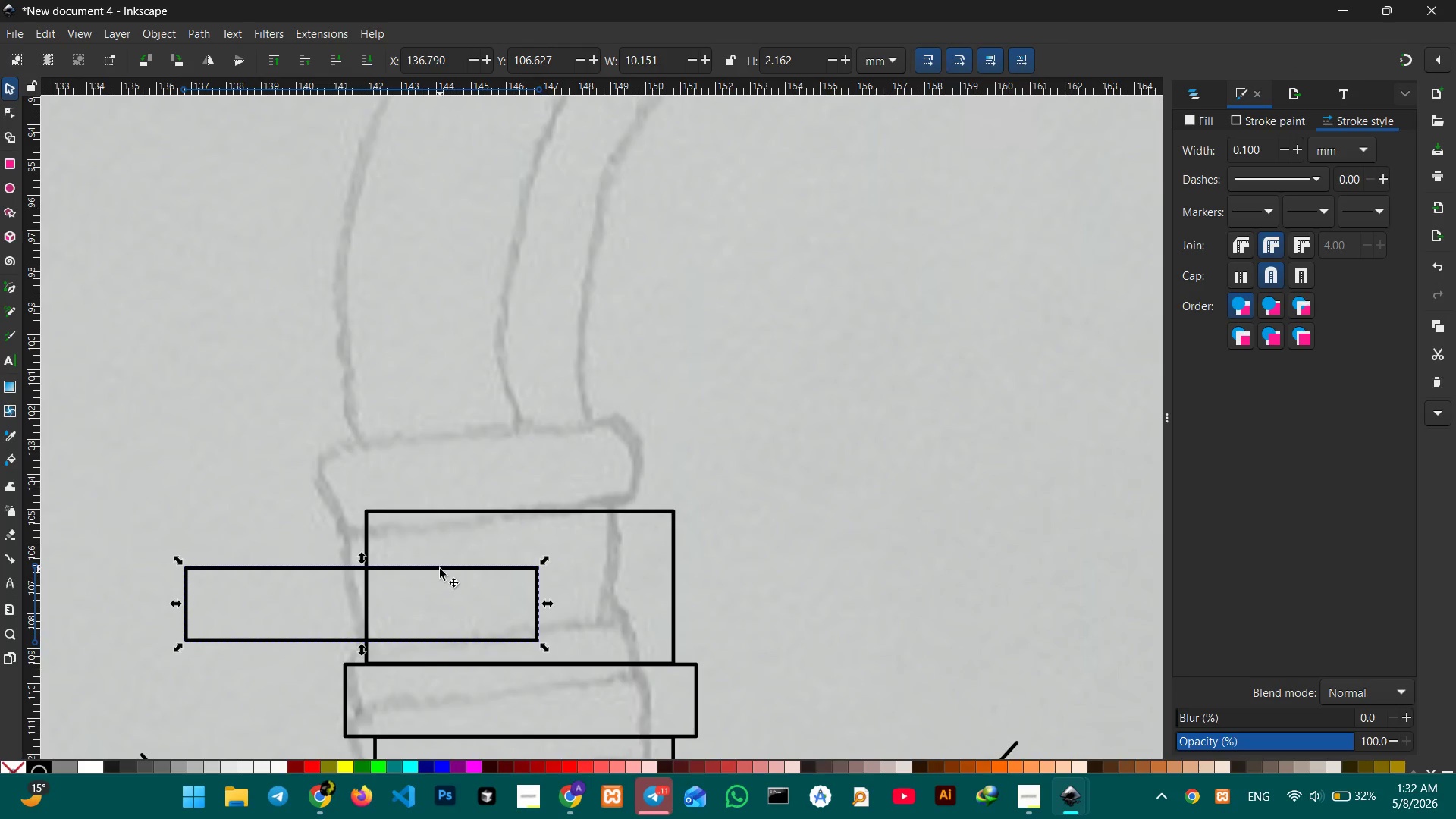 
left_click_drag(start_coordinate=[440, 569], to_coordinate=[594, 438])
 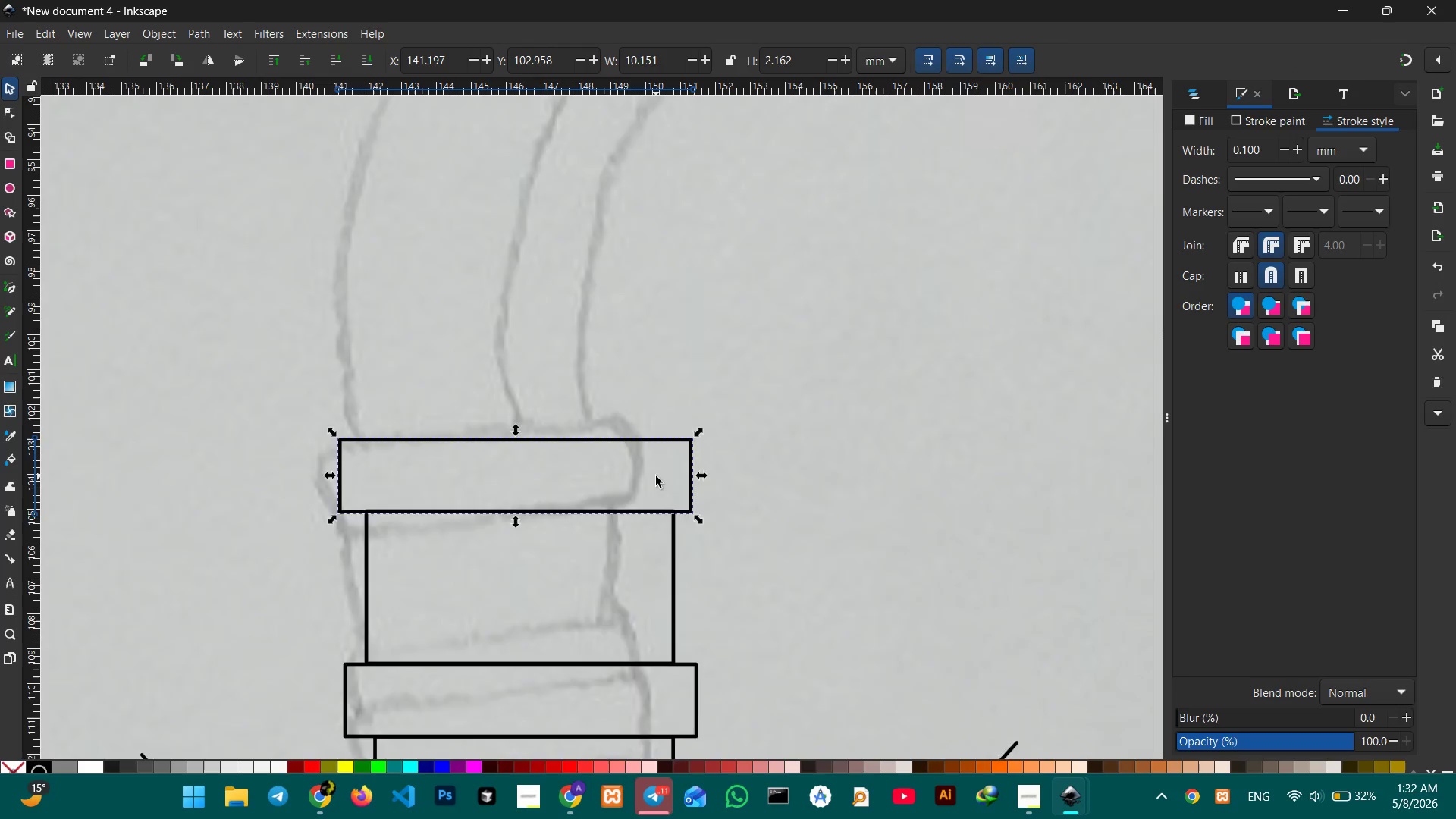 
scroll: coordinate [617, 480], scroll_direction: up, amount: 3.0
 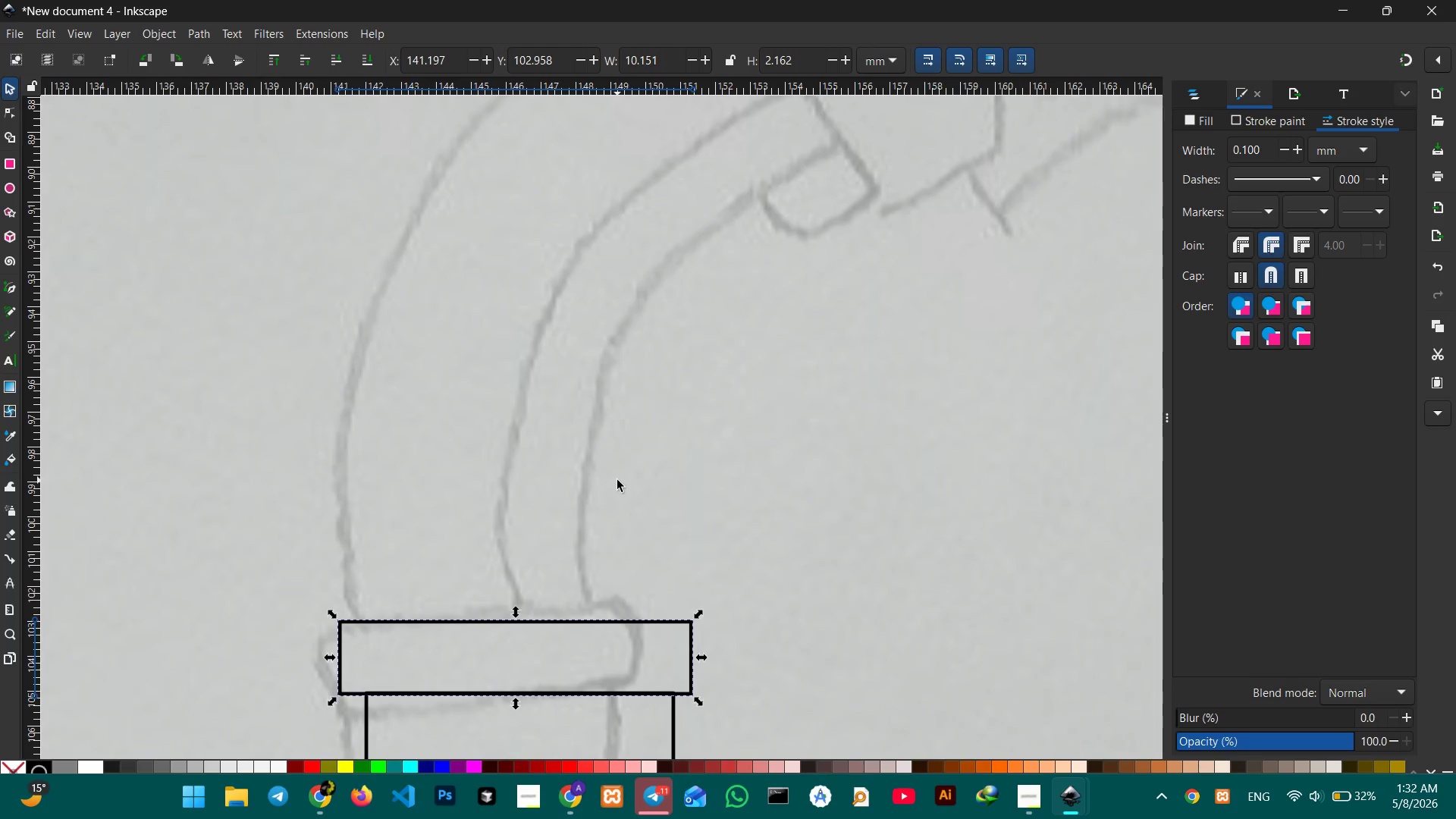 
scroll: coordinate [617, 480], scroll_direction: down, amount: 7.0
 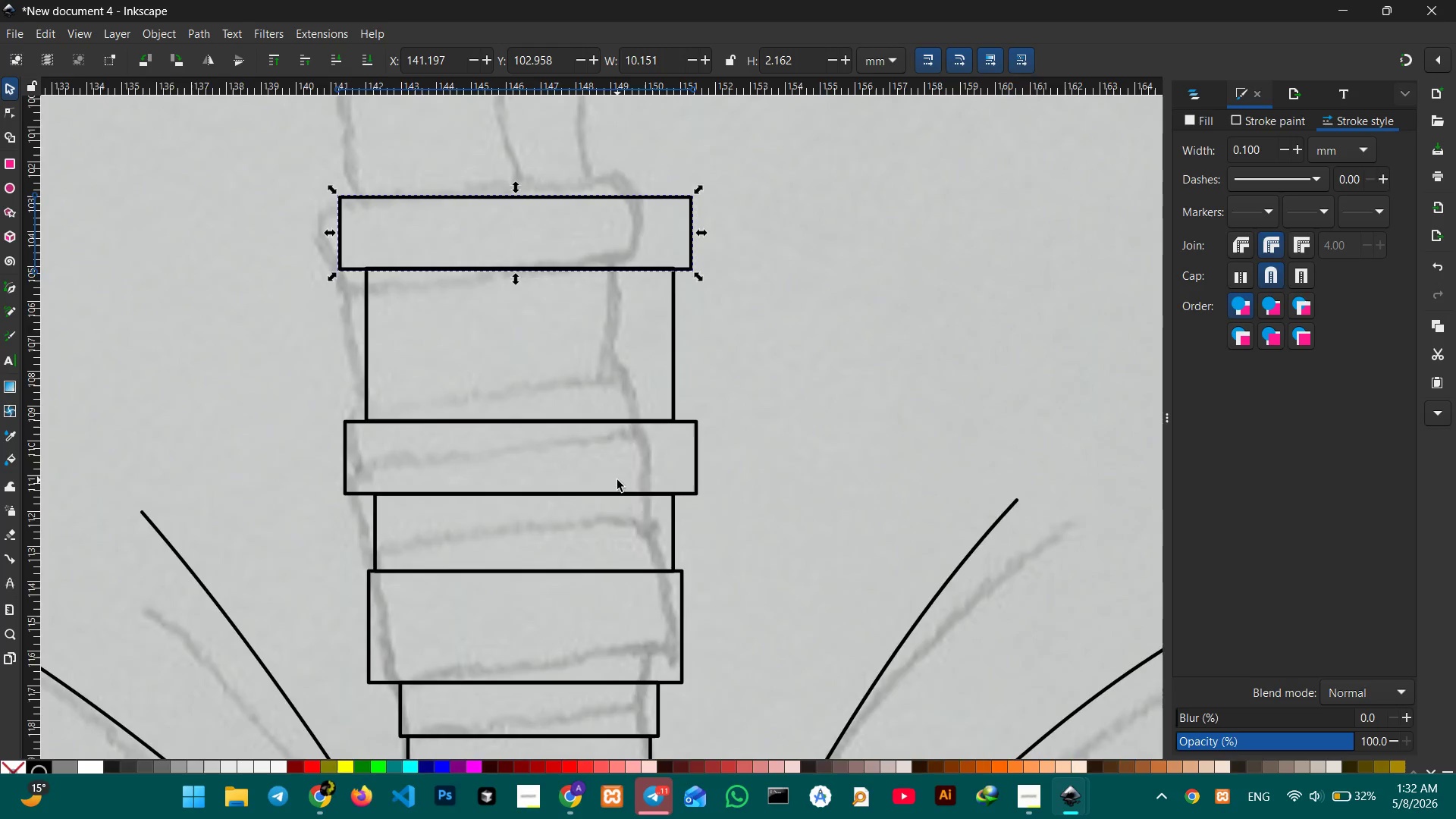 
hold_key(key=ControlLeft, duration=0.31)
 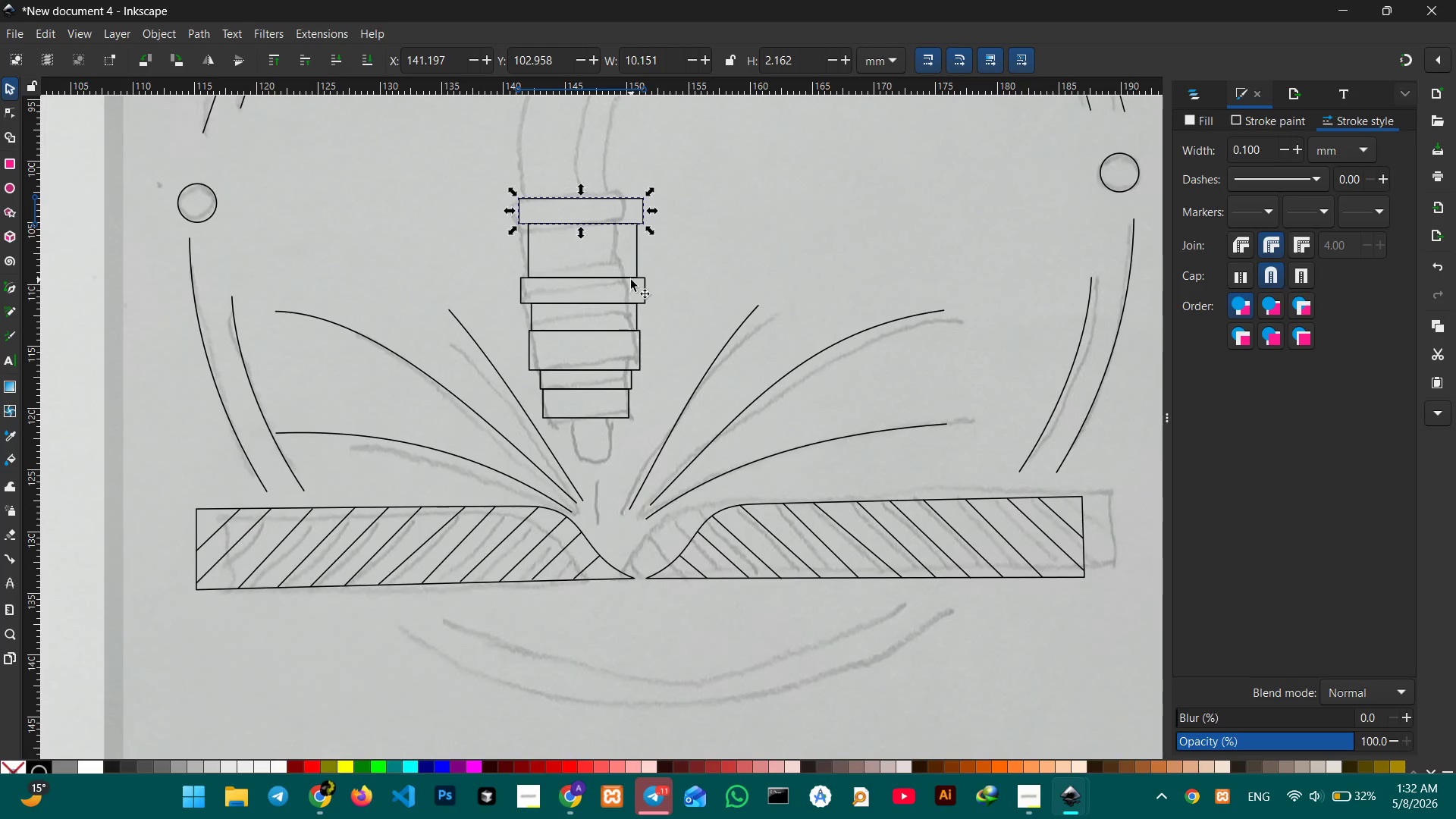 
left_click([664, 278])
 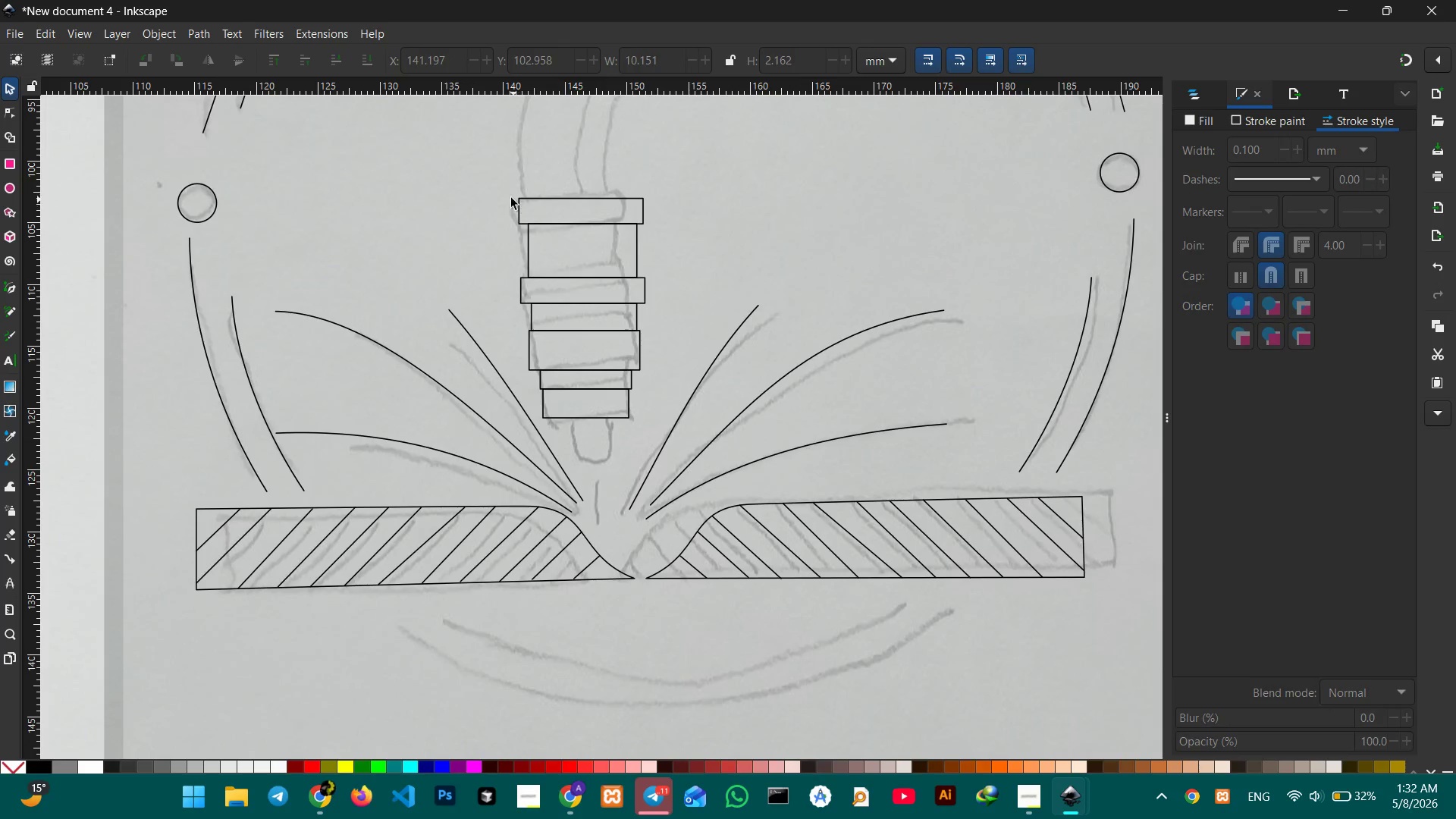 
left_click_drag(start_coordinate=[510, 198], to_coordinate=[664, 362])
 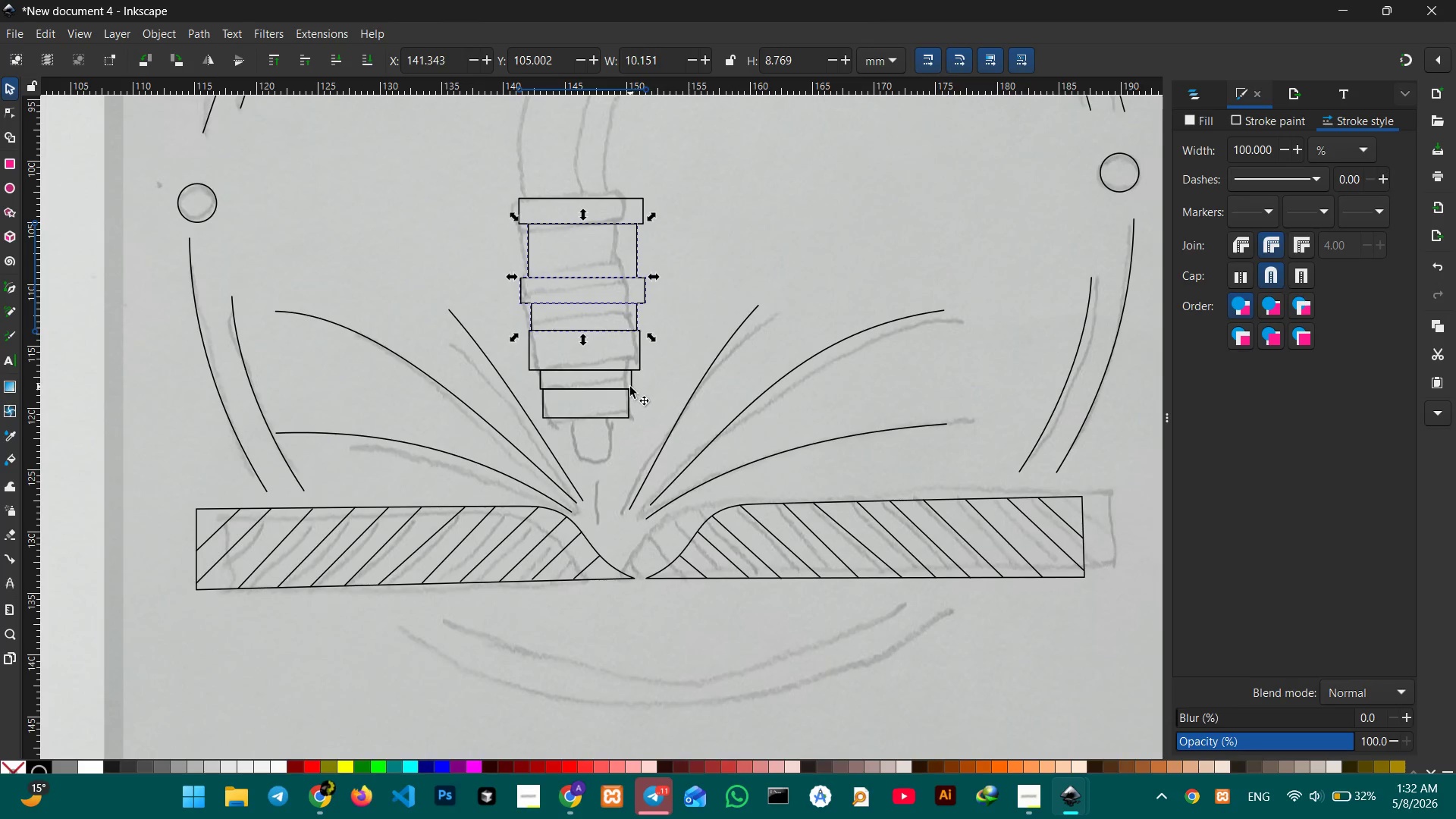 
hold_key(key=ShiftLeft, duration=1.86)
left_click([628, 388])
 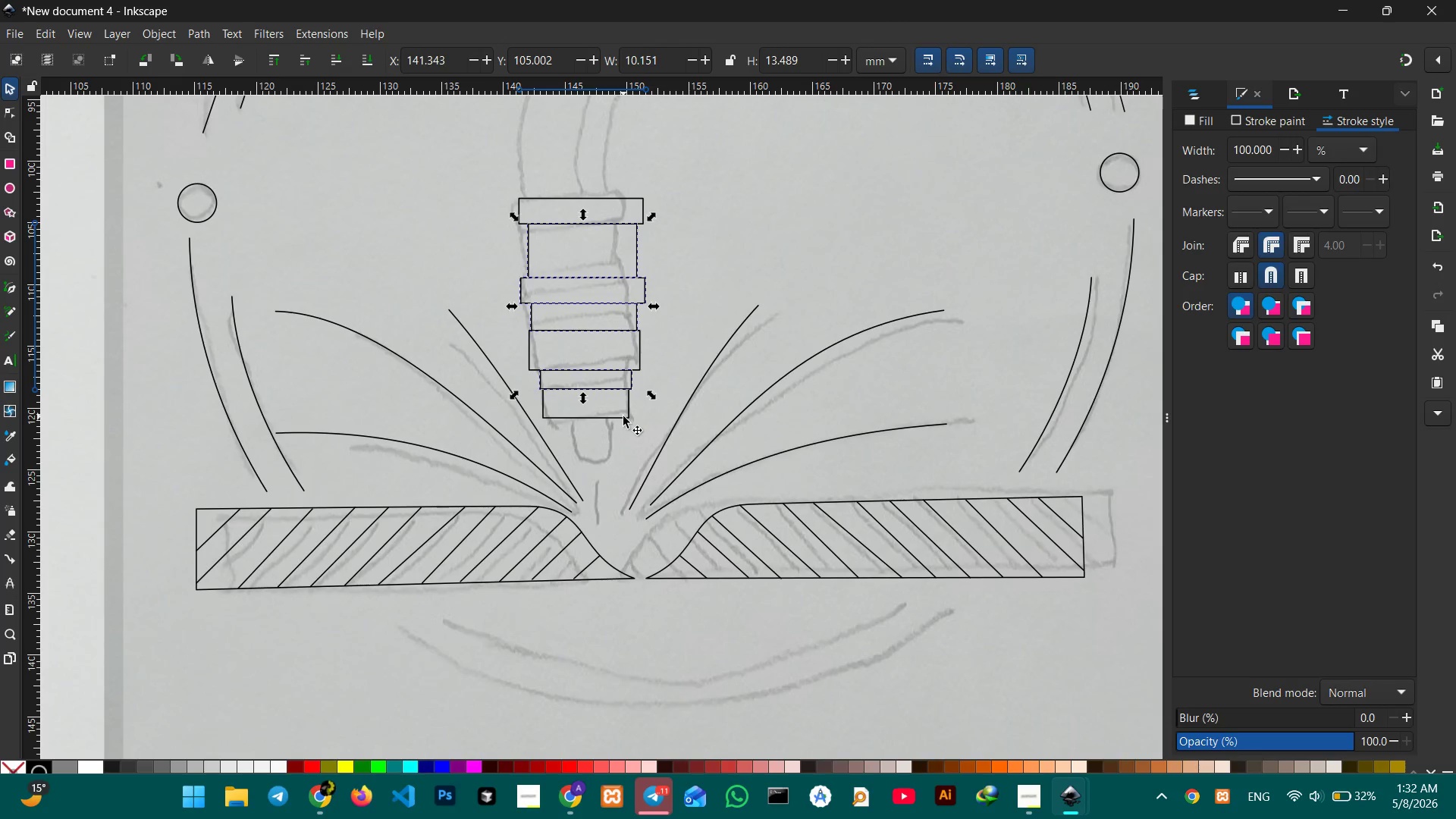 
left_click([623, 416])
 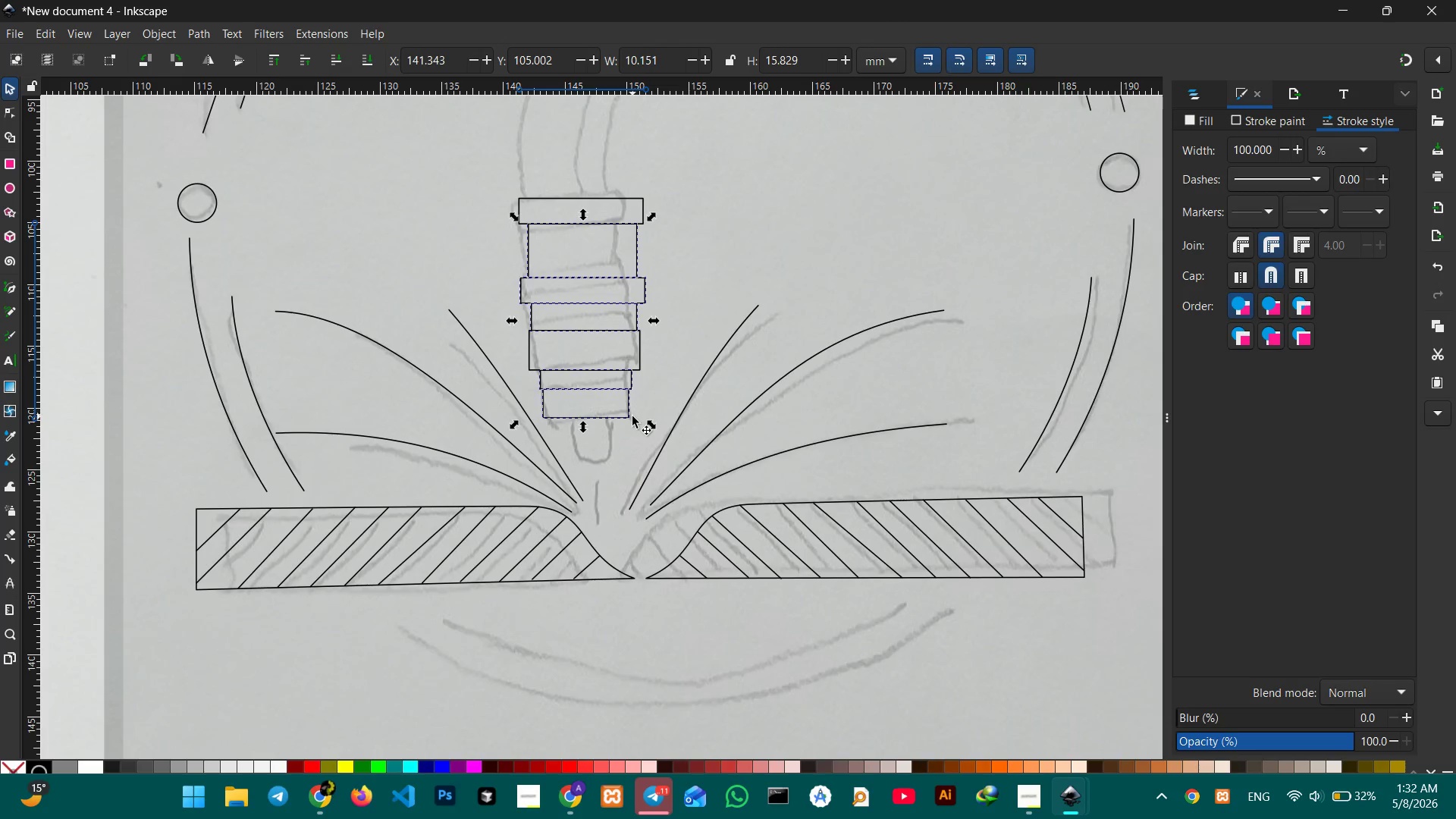 
key(Control+G)
 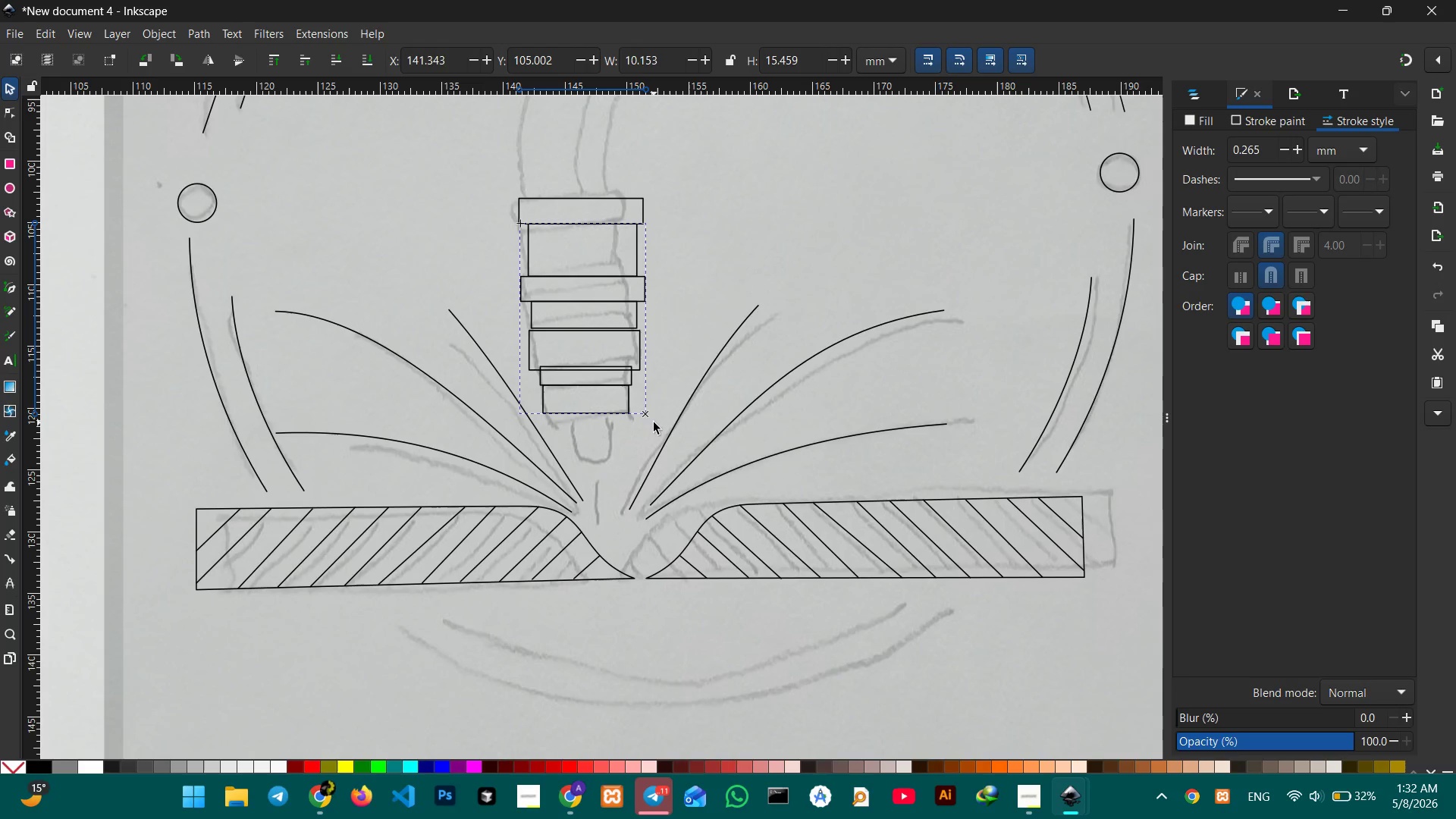 
key(Control+Z)
 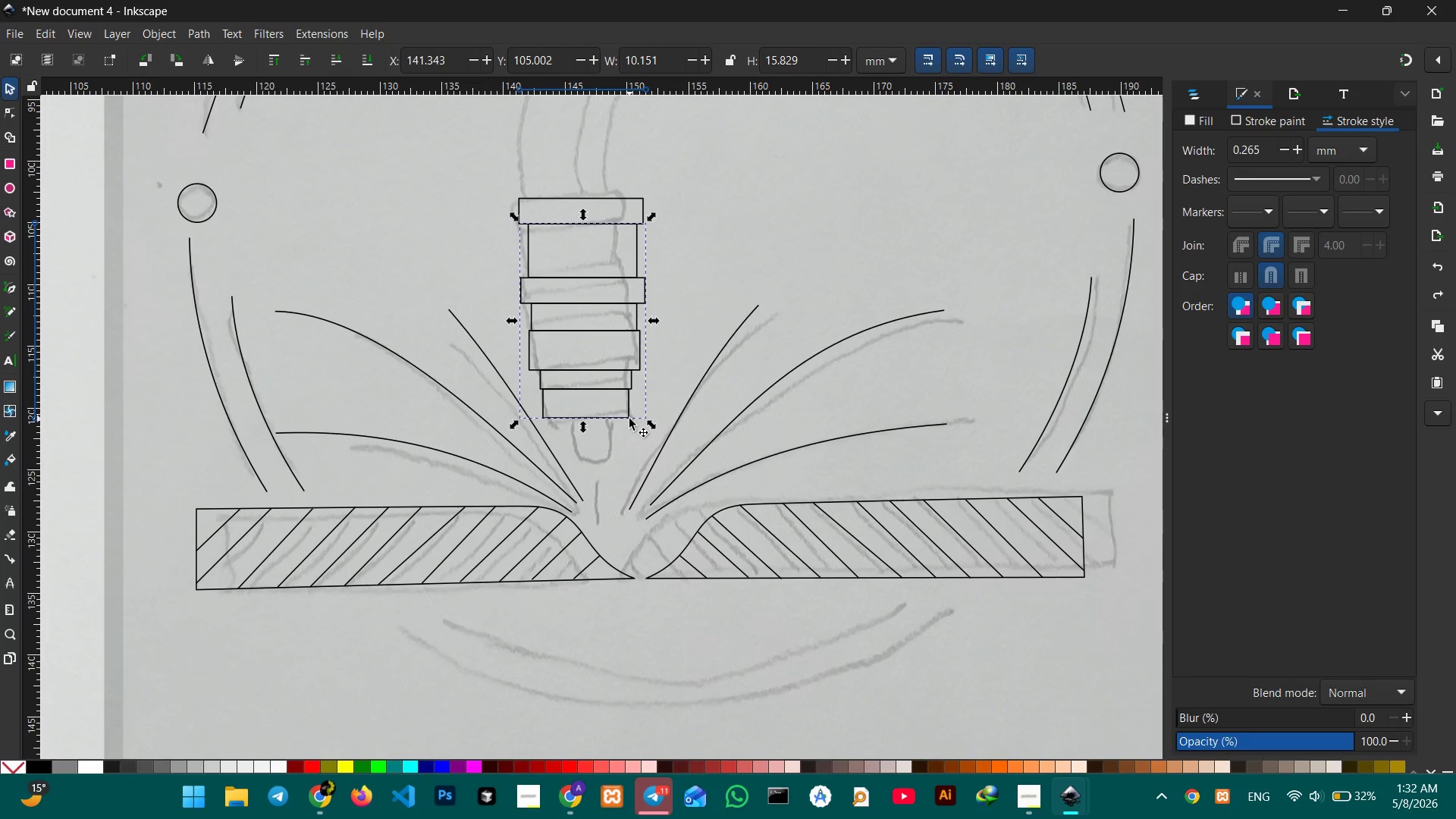 
left_click([629, 419])
 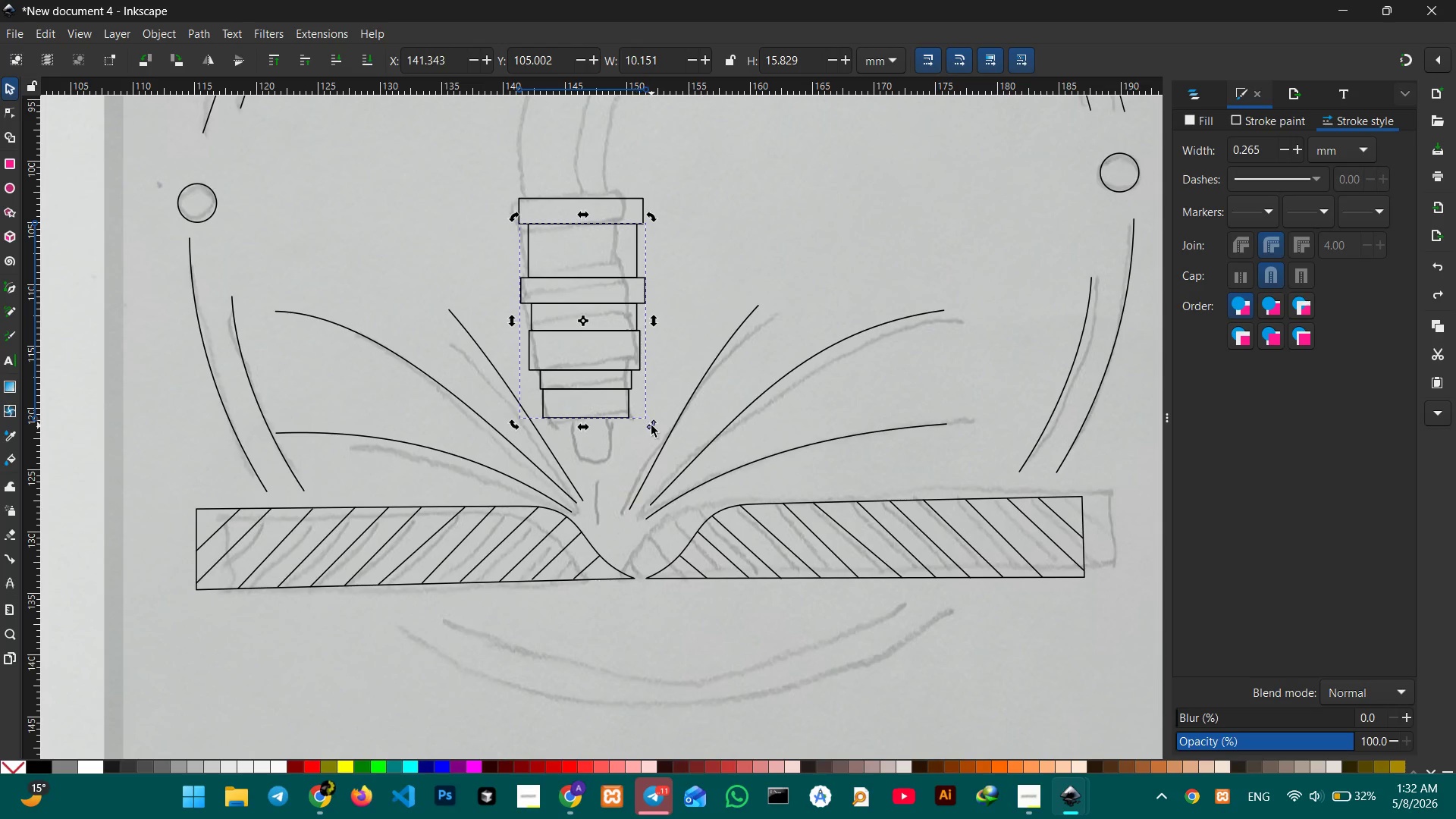 
left_click_drag(start_coordinate=[651, 425], to_coordinate=[651, 410])
 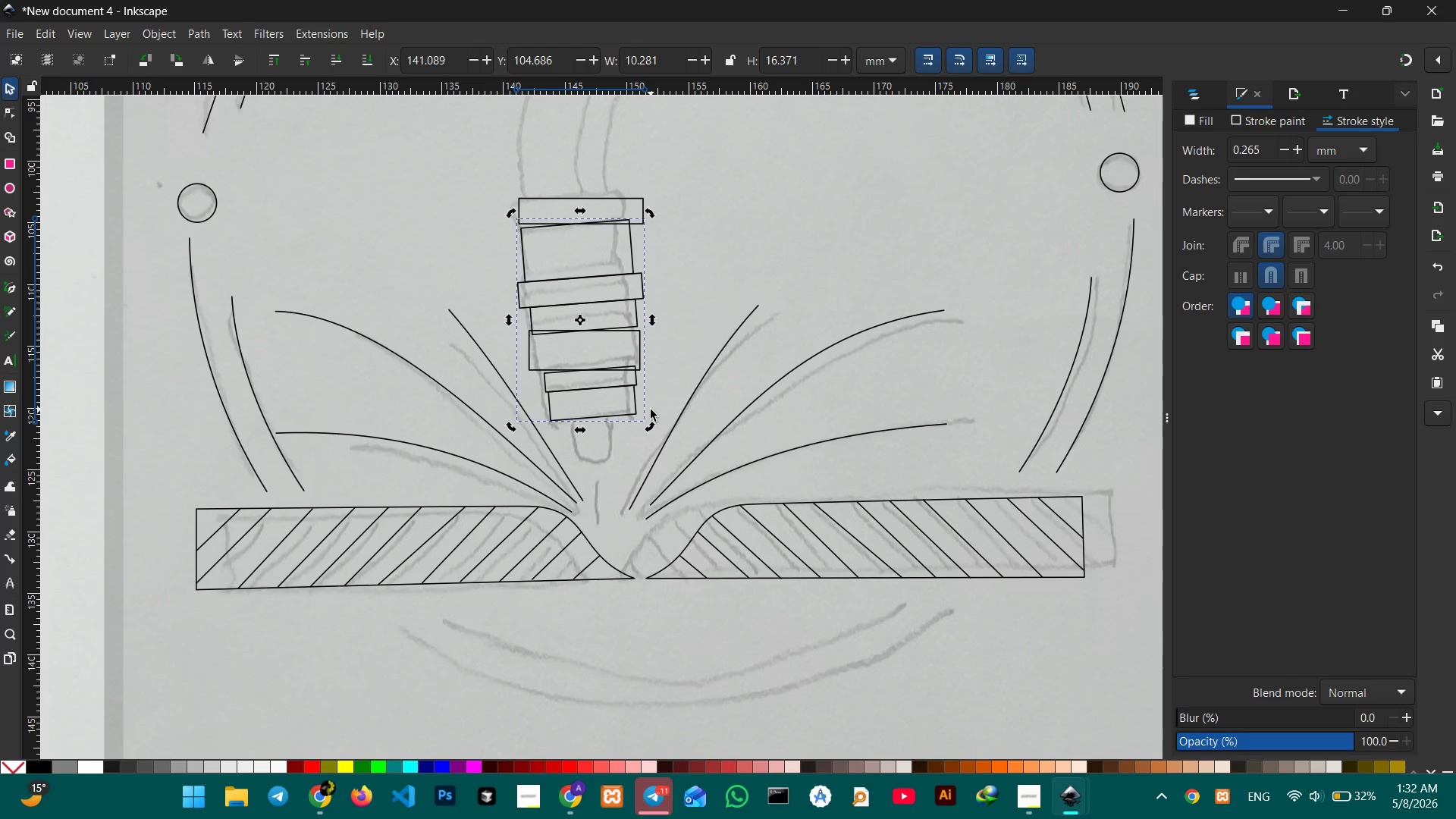 
key(Control+Z)
 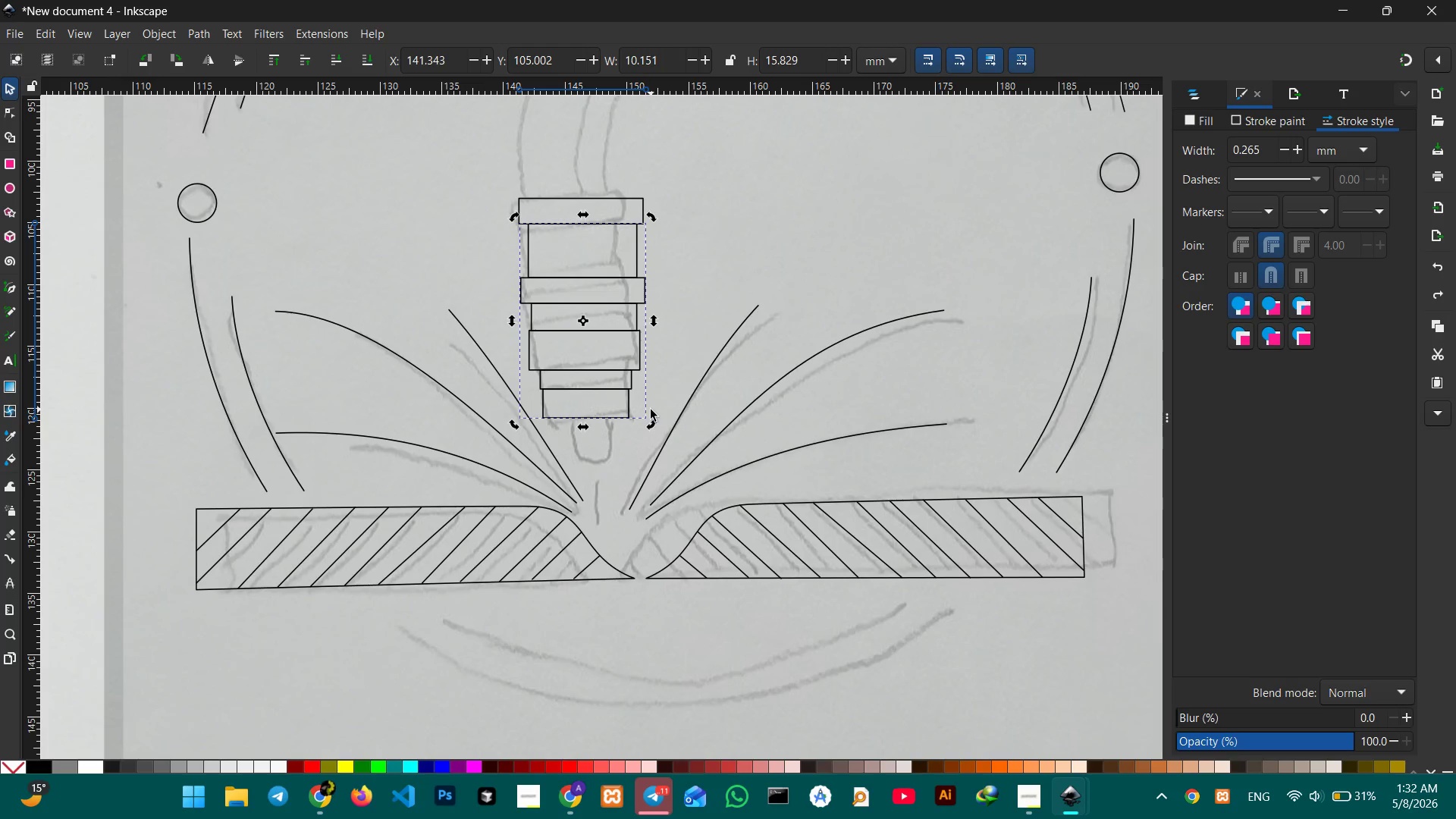 
key(Control+Z)
 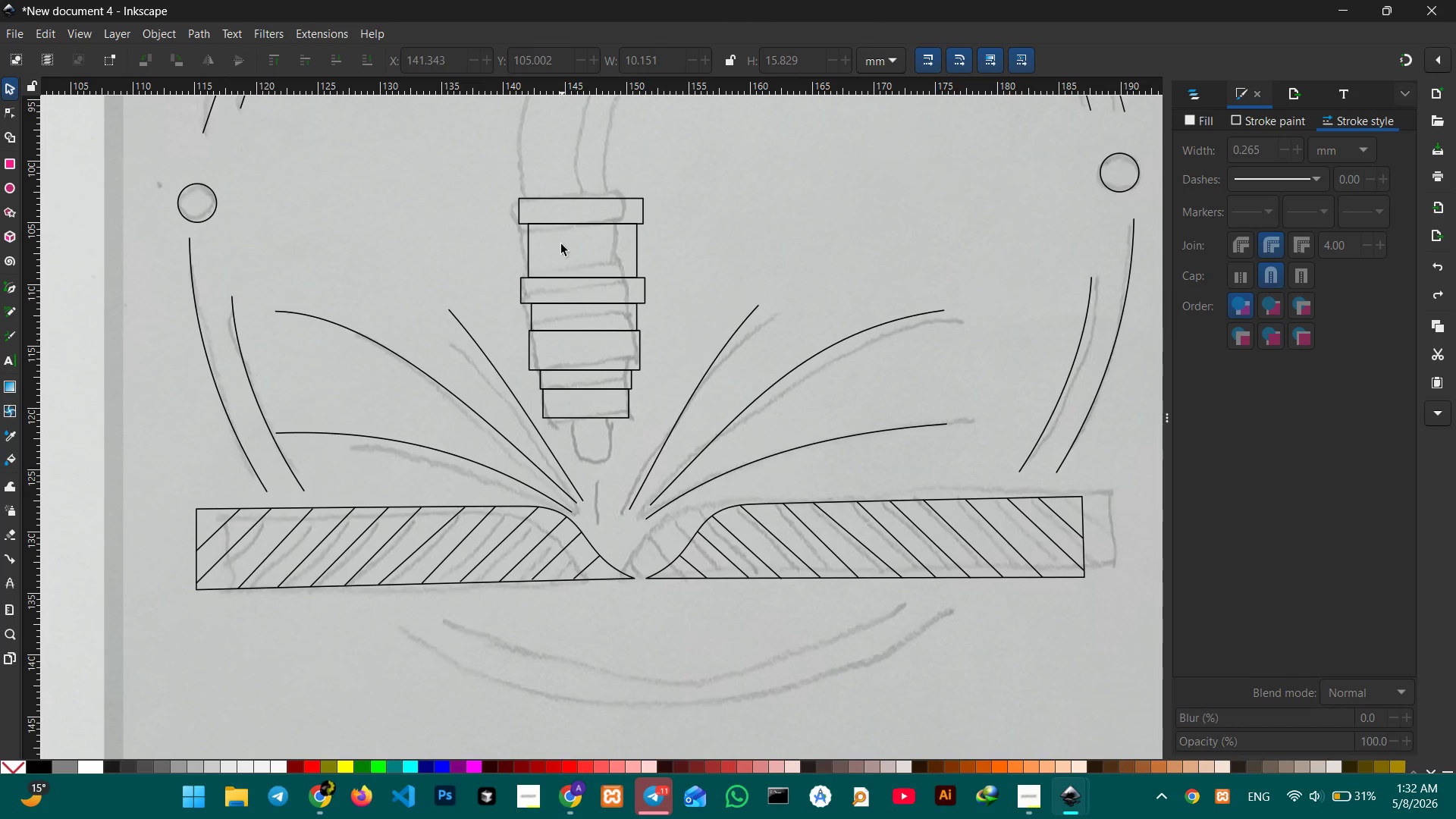 
left_click([549, 215])
 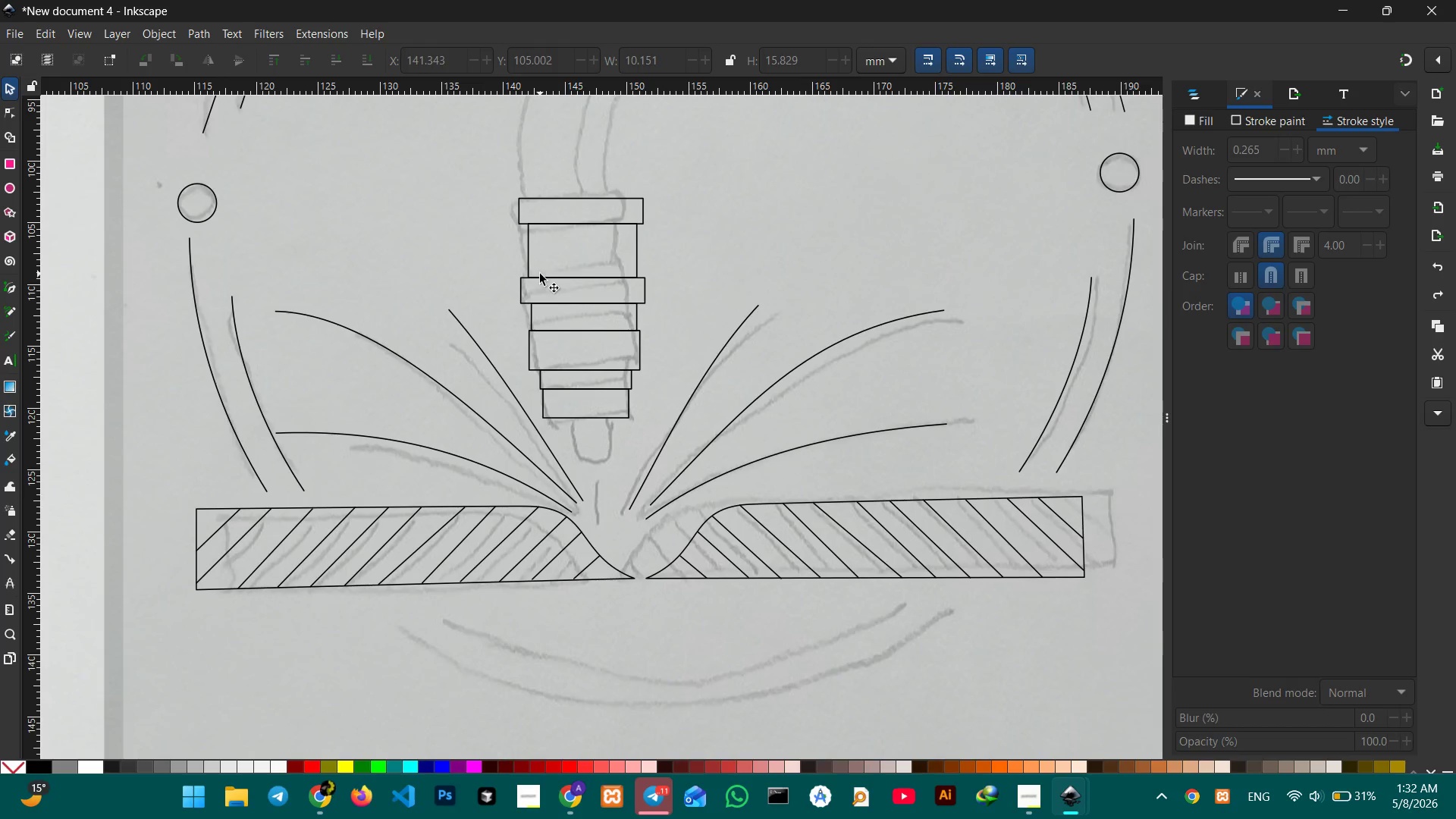 
left_click([538, 278])
 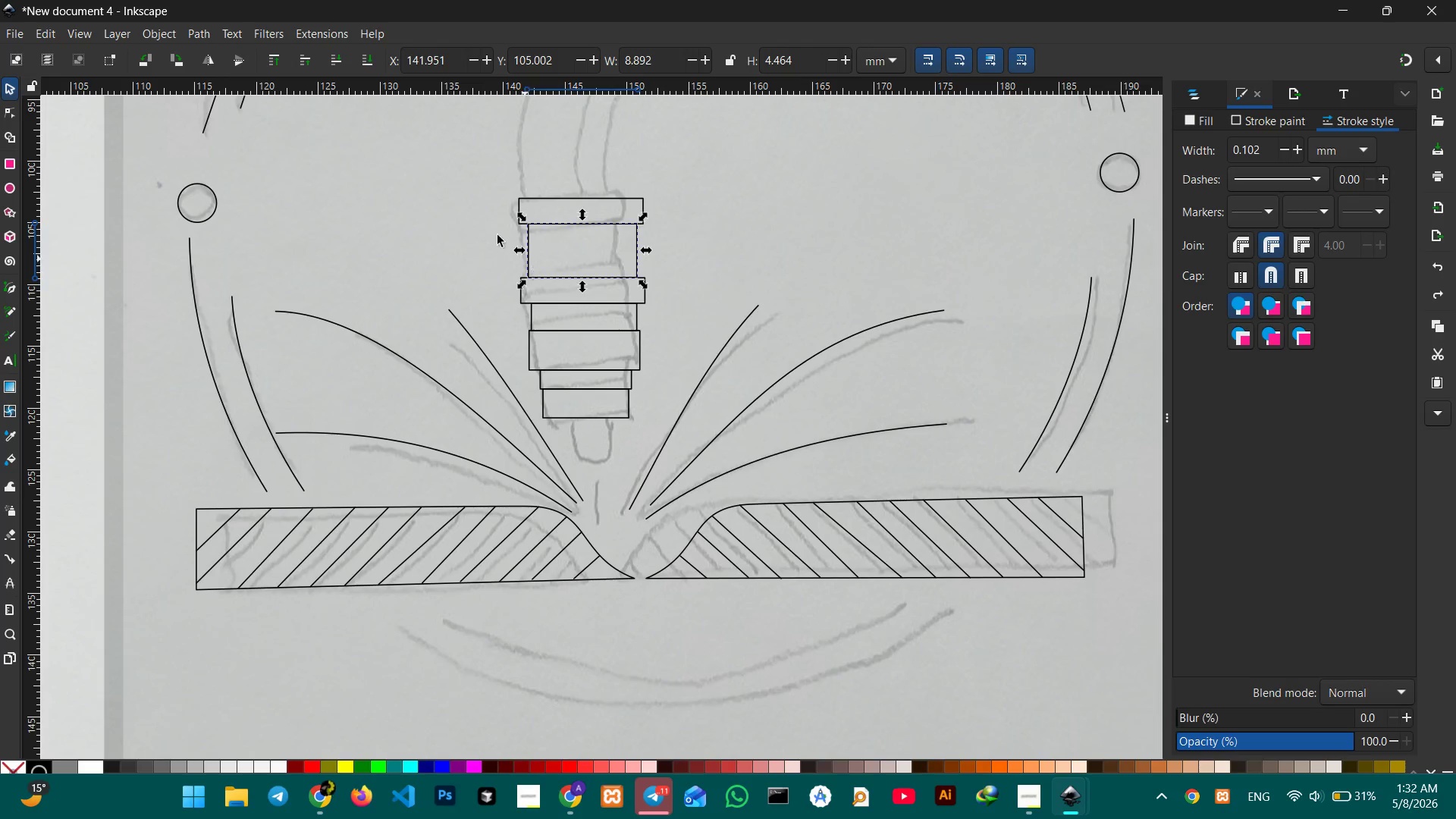 
left_click([485, 205])
 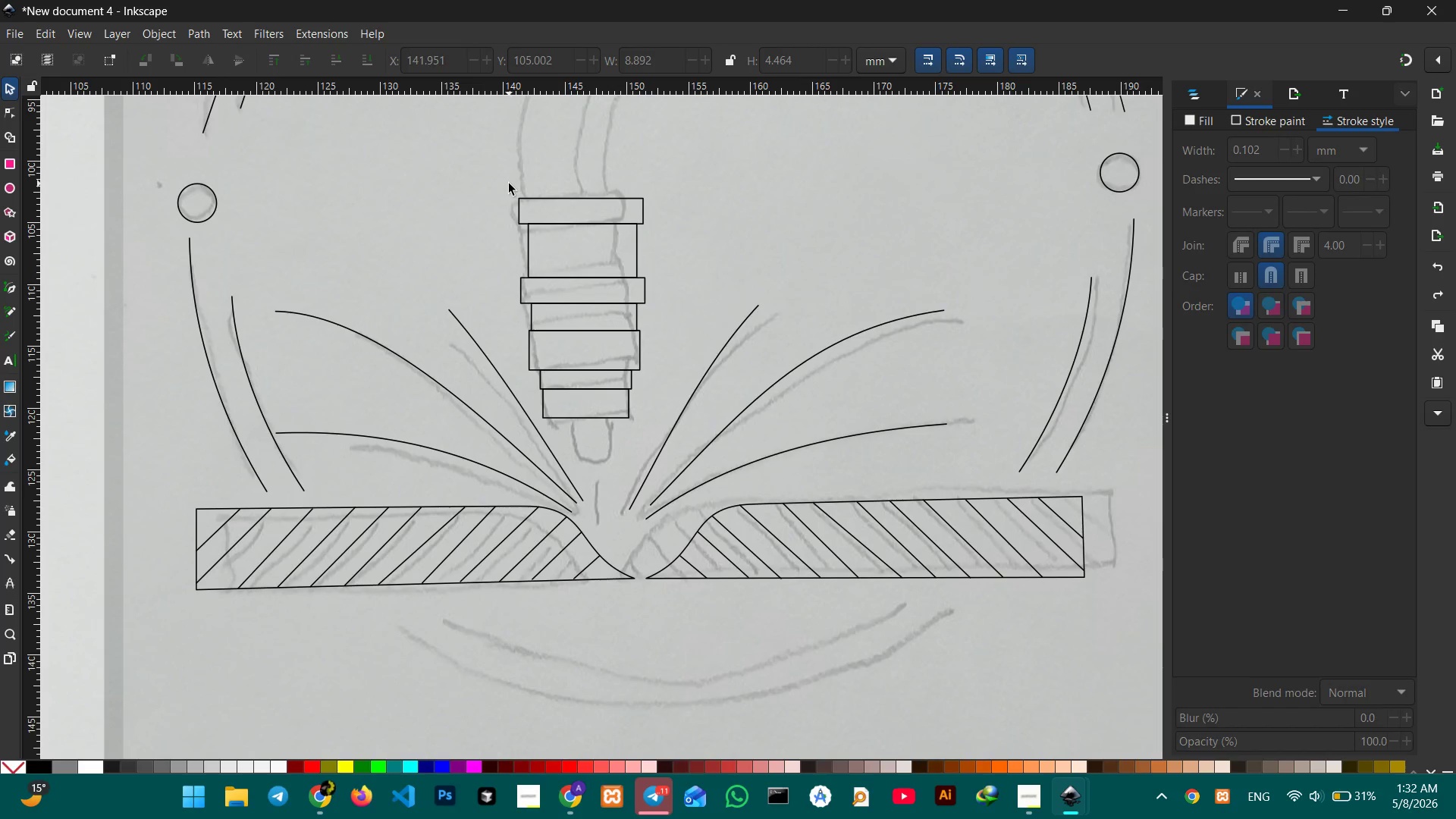 
left_click_drag(start_coordinate=[509, 184], to_coordinate=[657, 424])
 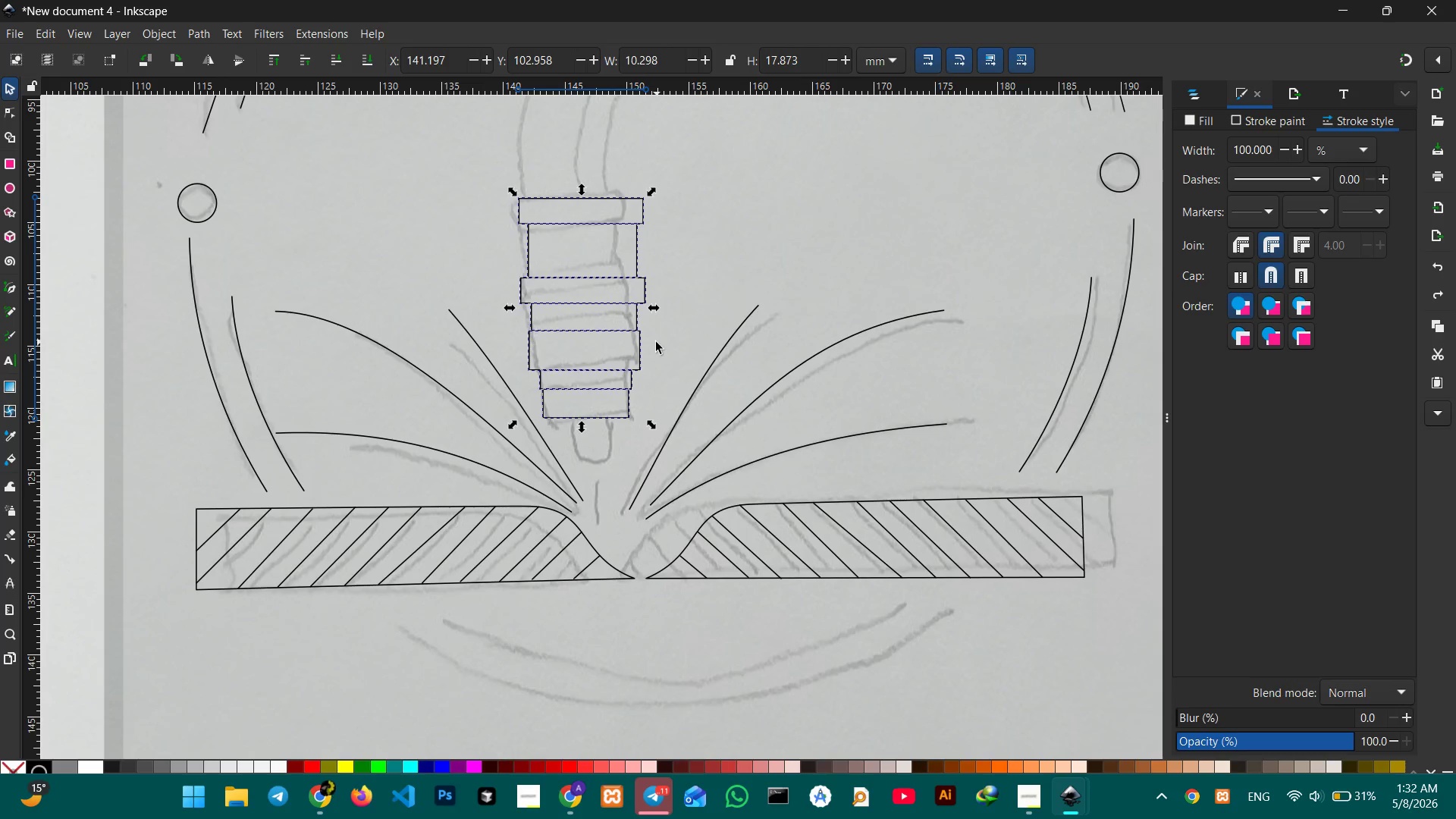 
key(Control+G)
 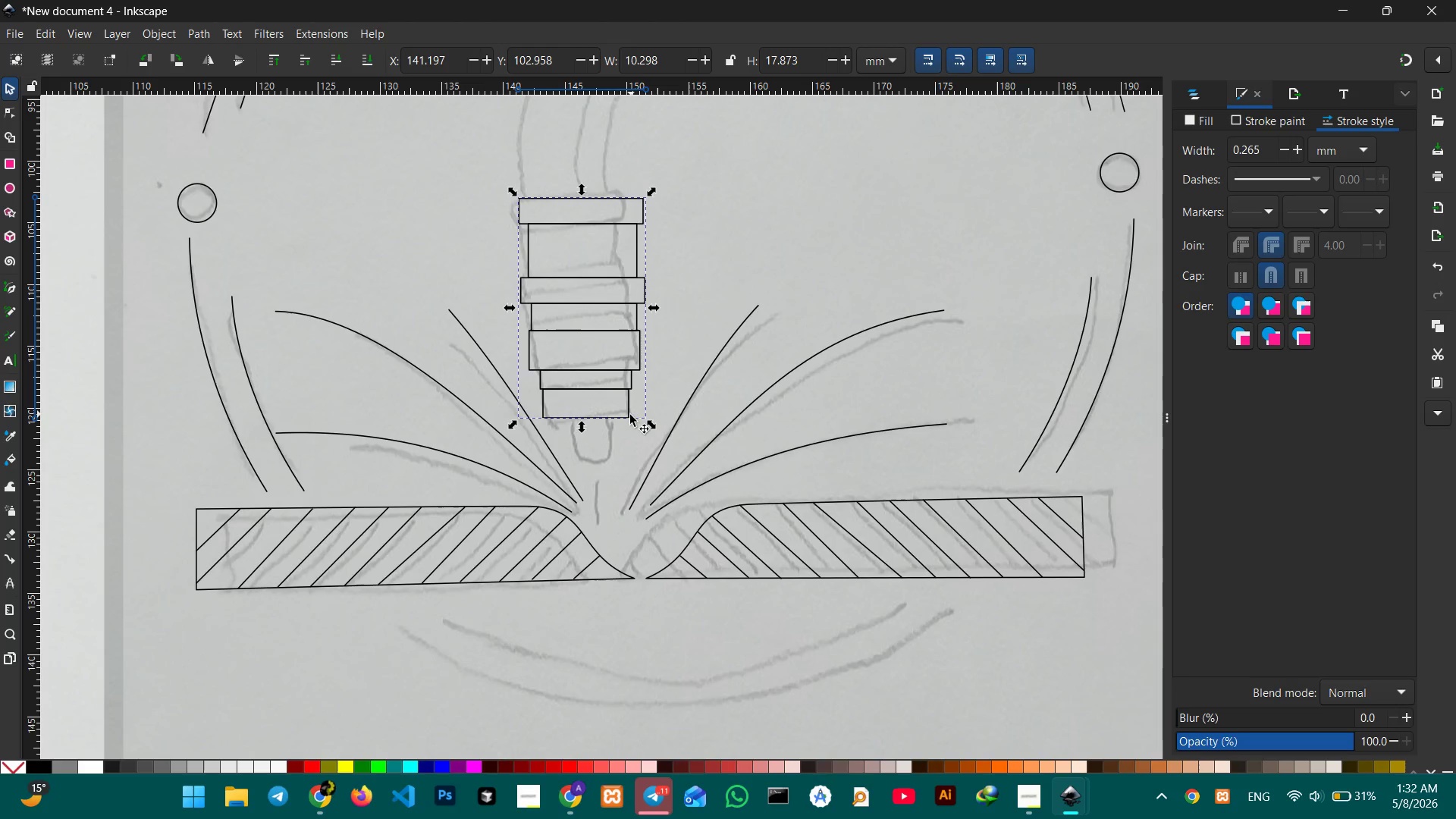 
left_click([629, 416])
 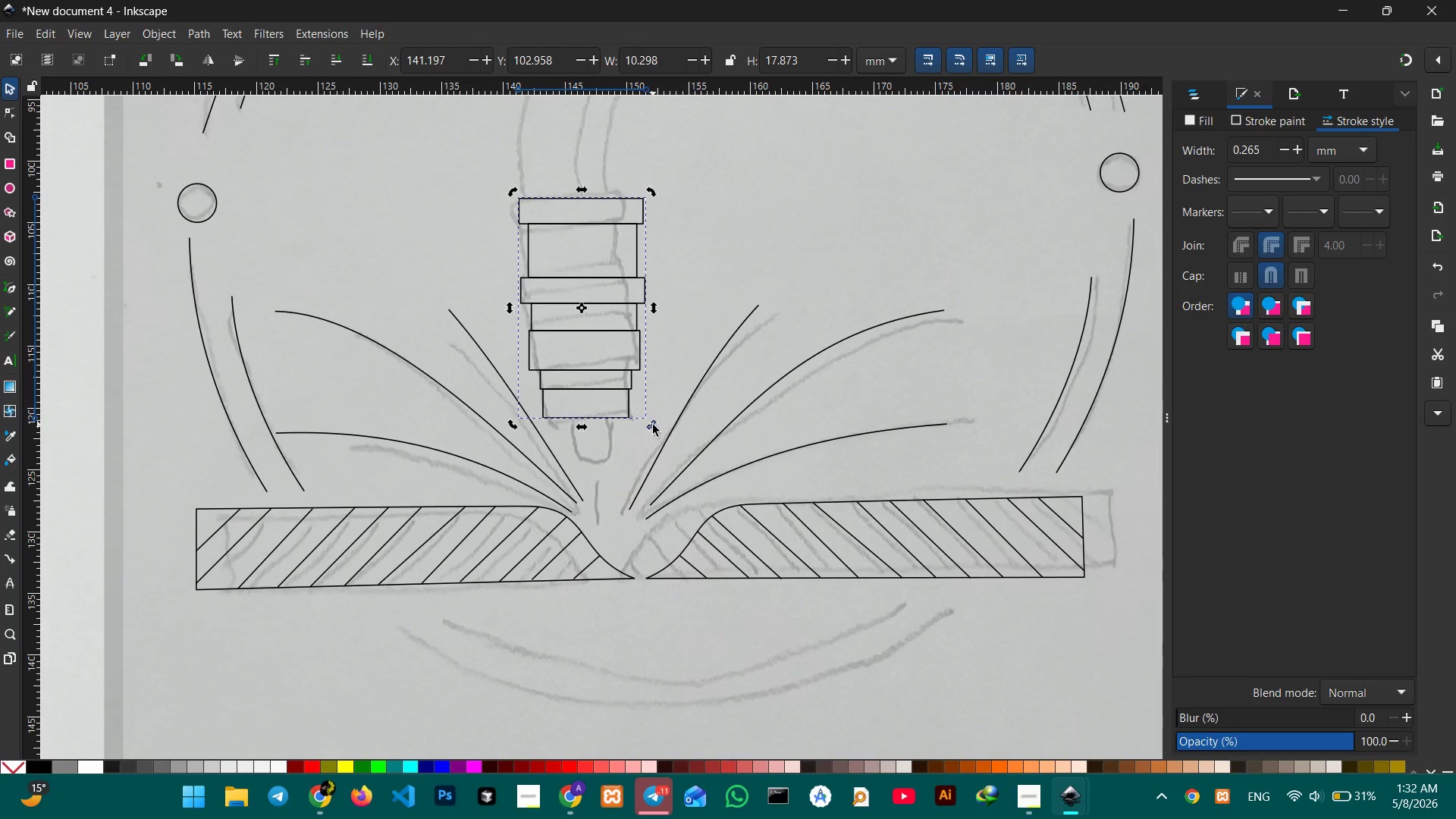 
left_click_drag(start_coordinate=[653, 425], to_coordinate=[651, 397])
 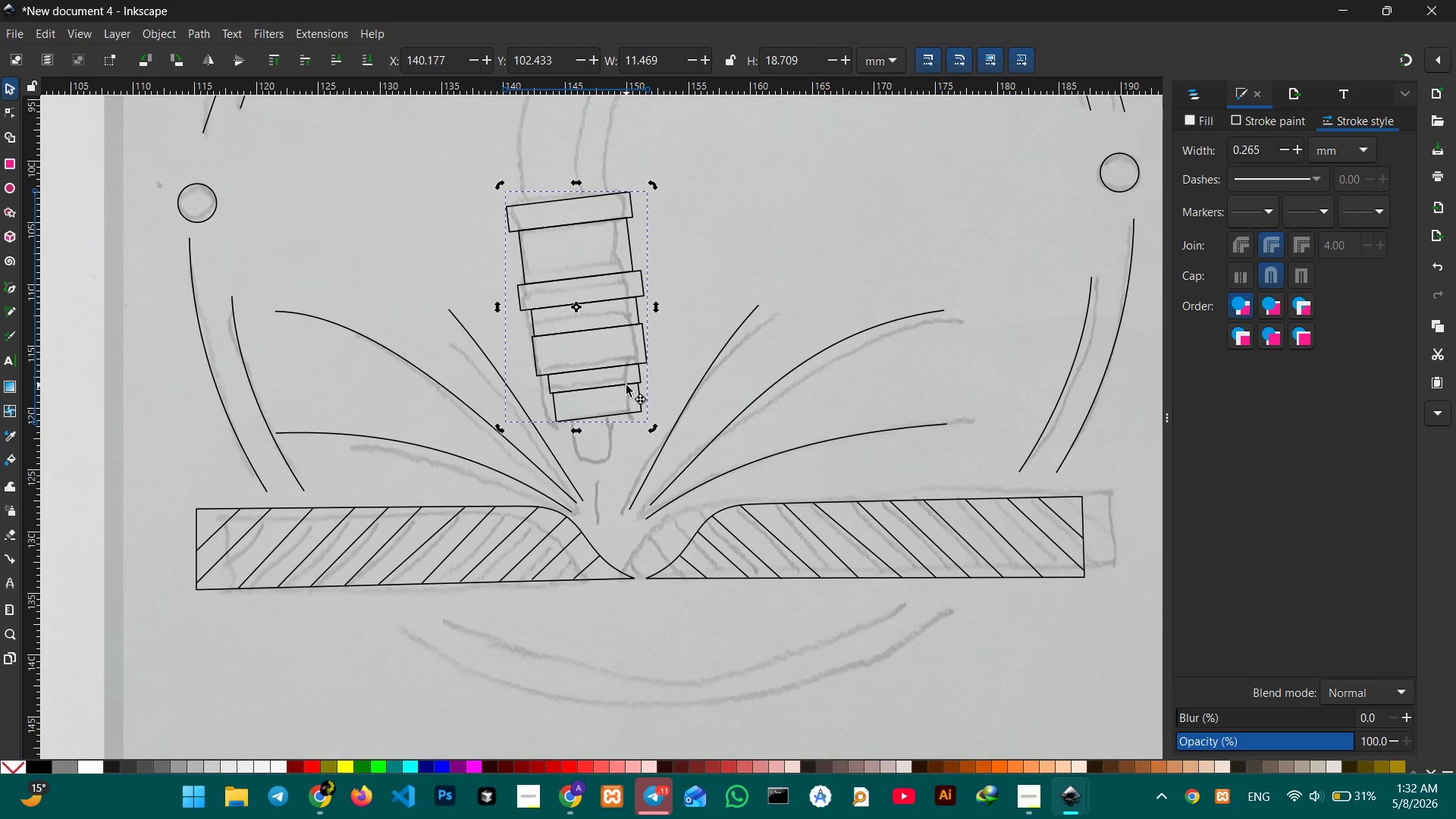 
left_click_drag(start_coordinate=[626, 385], to_coordinate=[617, 385])
 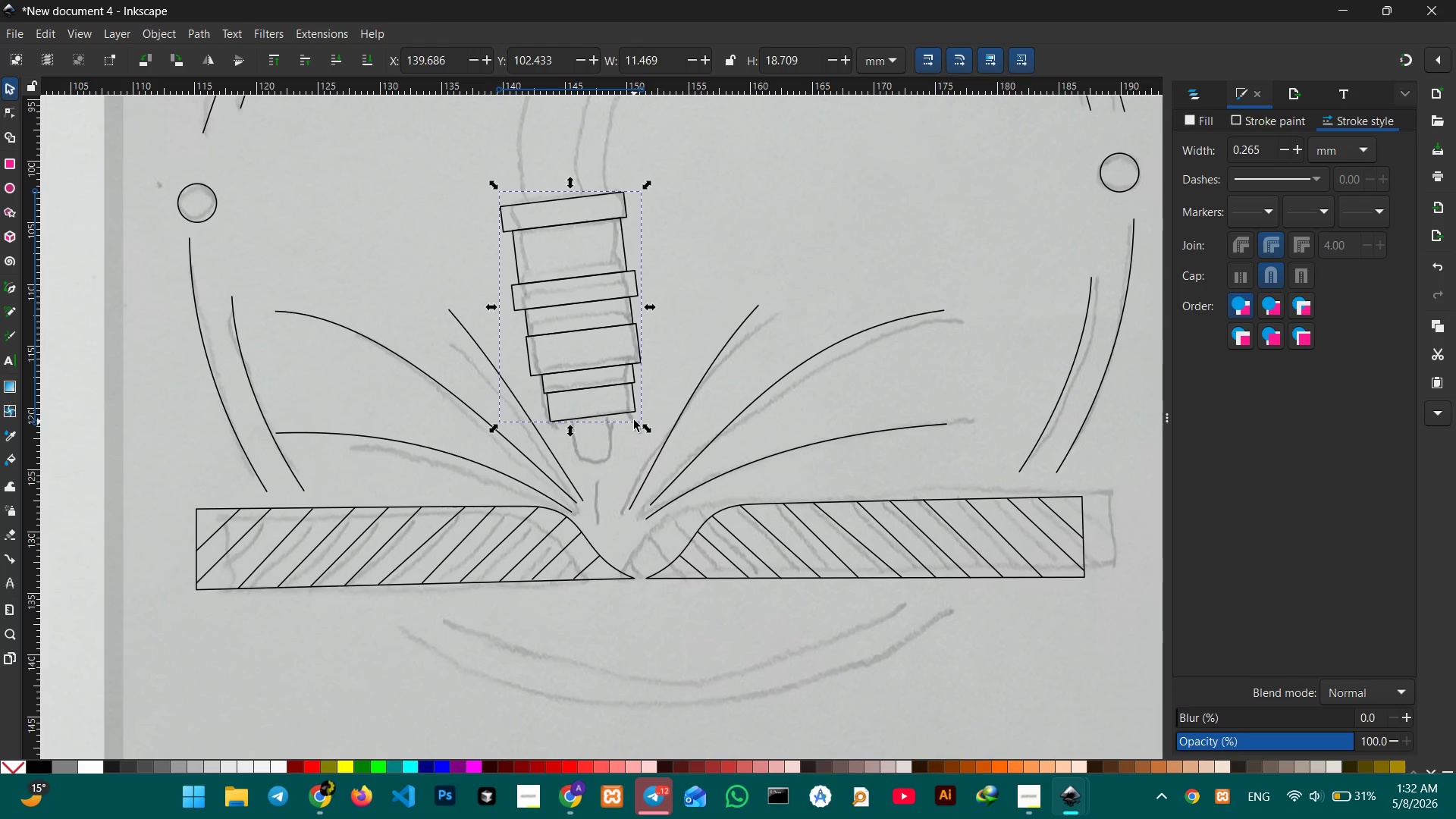 
left_click([633, 412])
 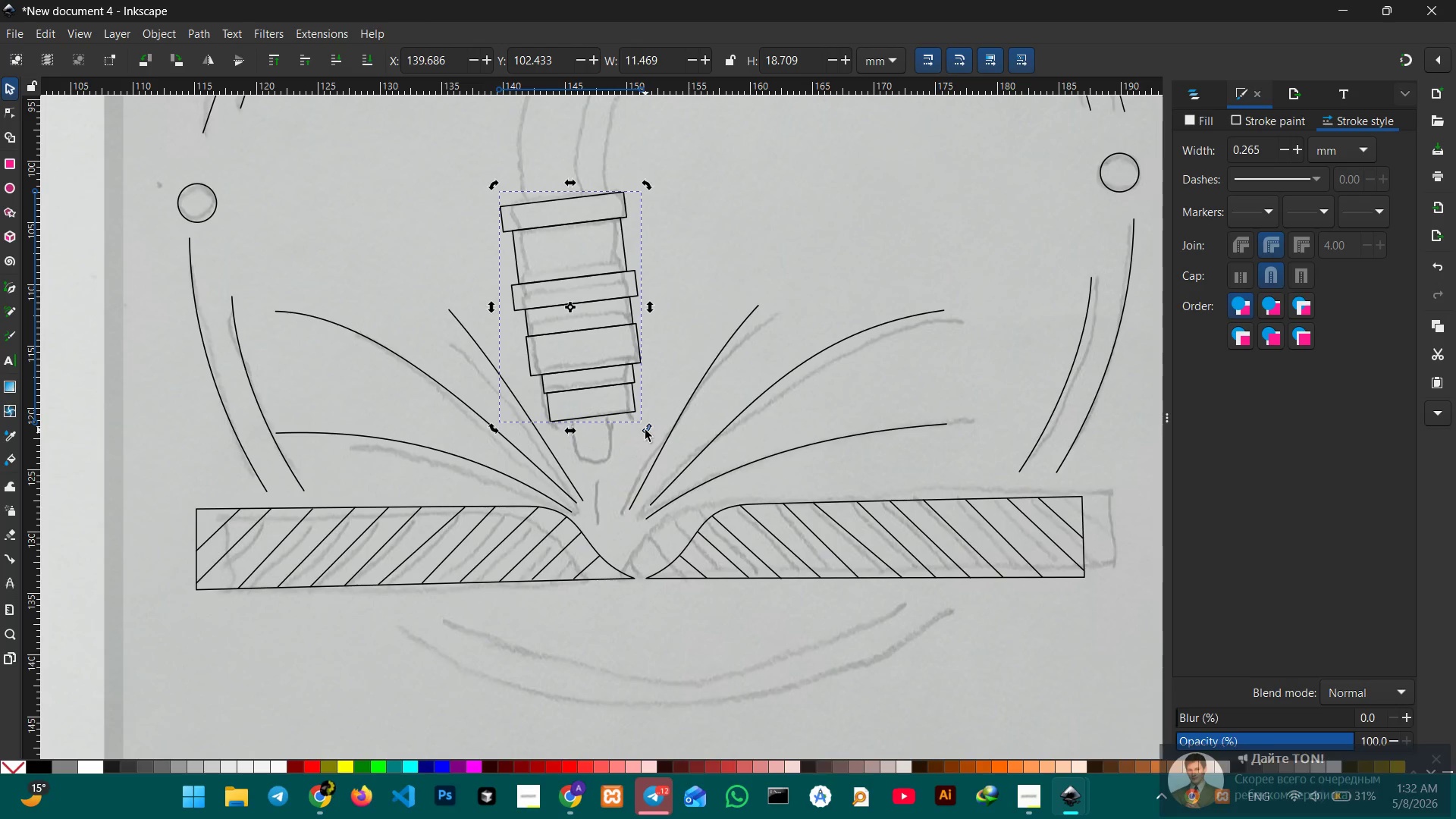 
left_click_drag(start_coordinate=[645, 430], to_coordinate=[639, 431])
 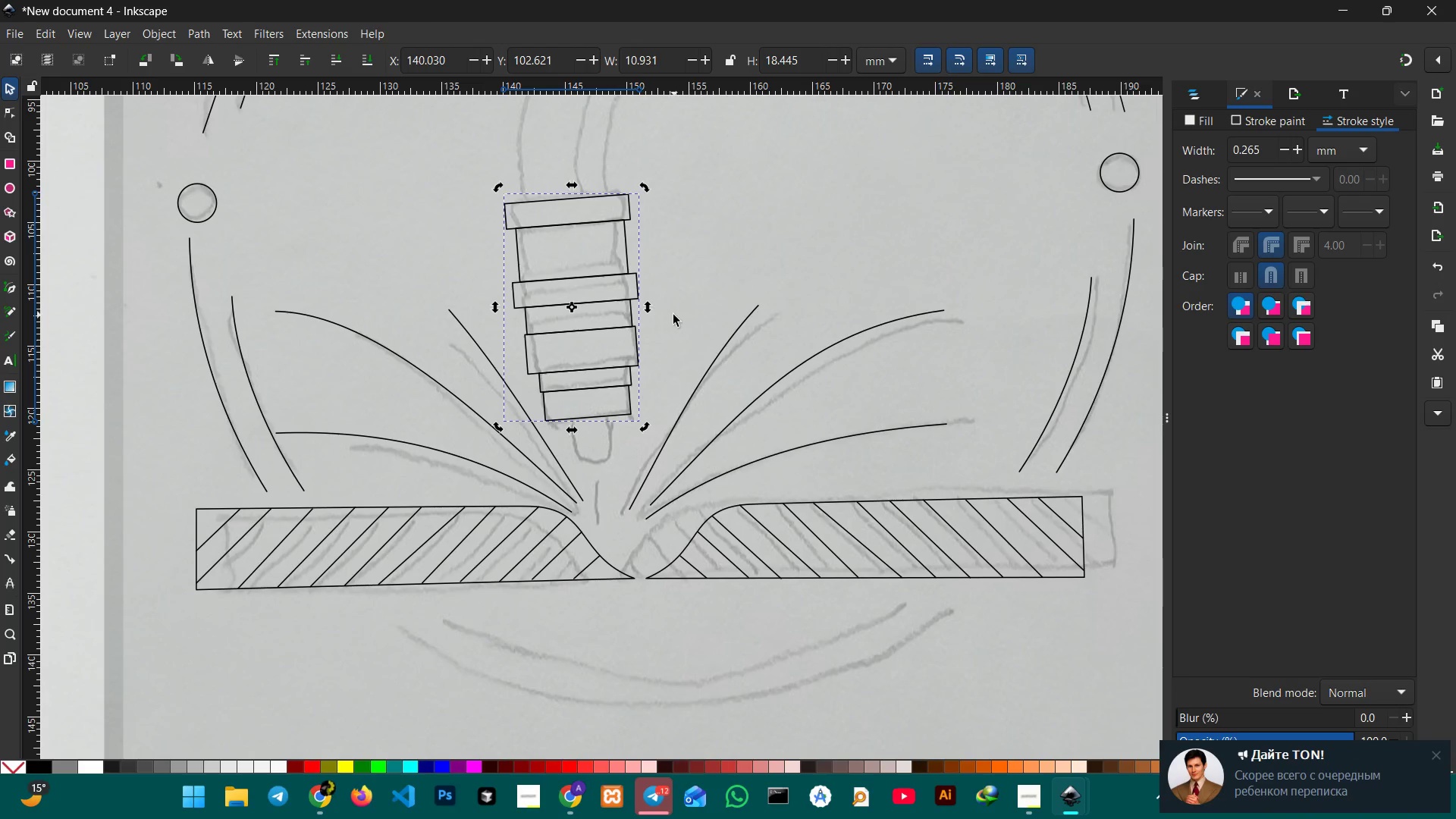 
left_click([673, 315])
 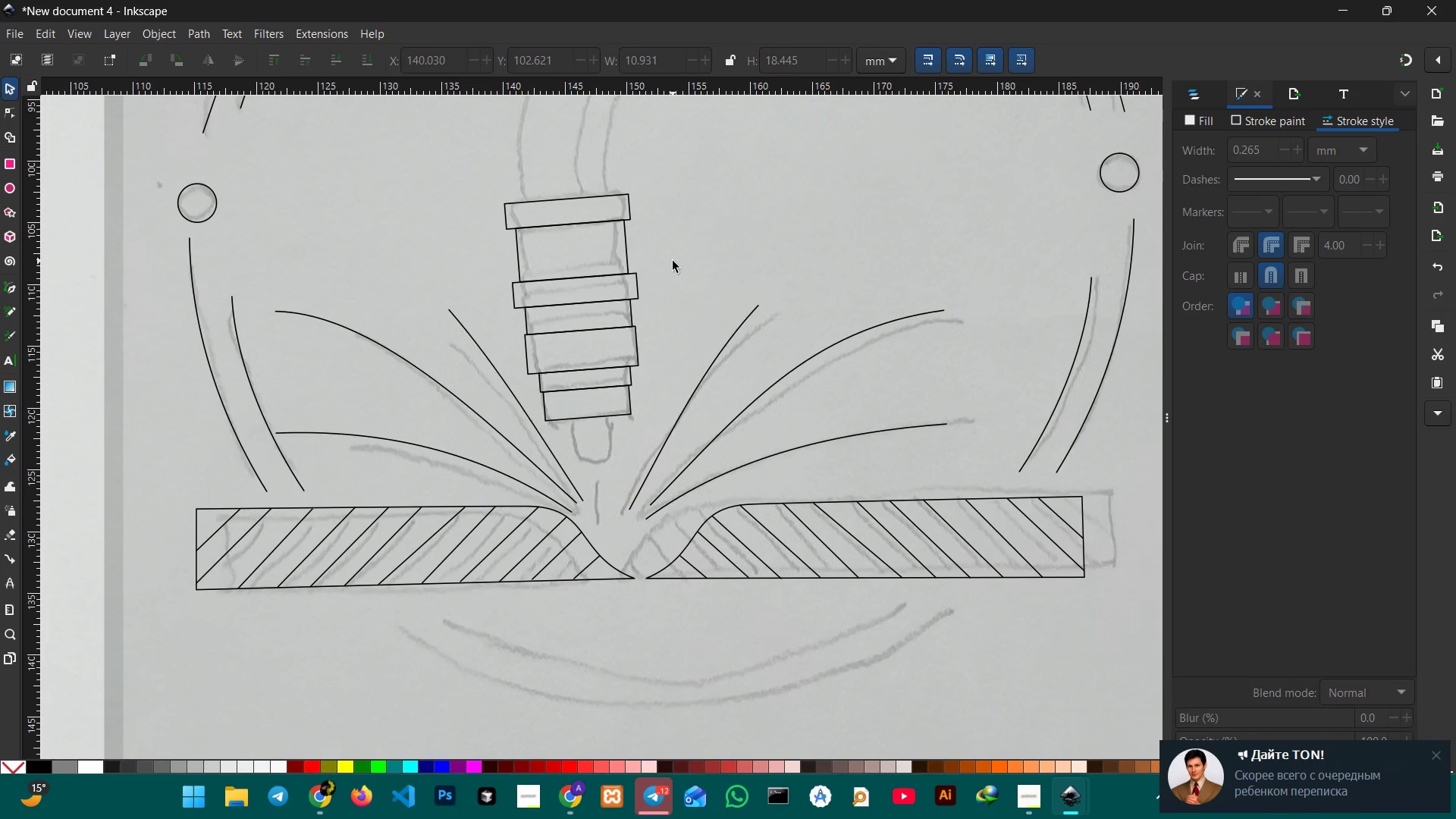 
scroll: coordinate [604, 267], scroll_direction: up, amount: 5.0
 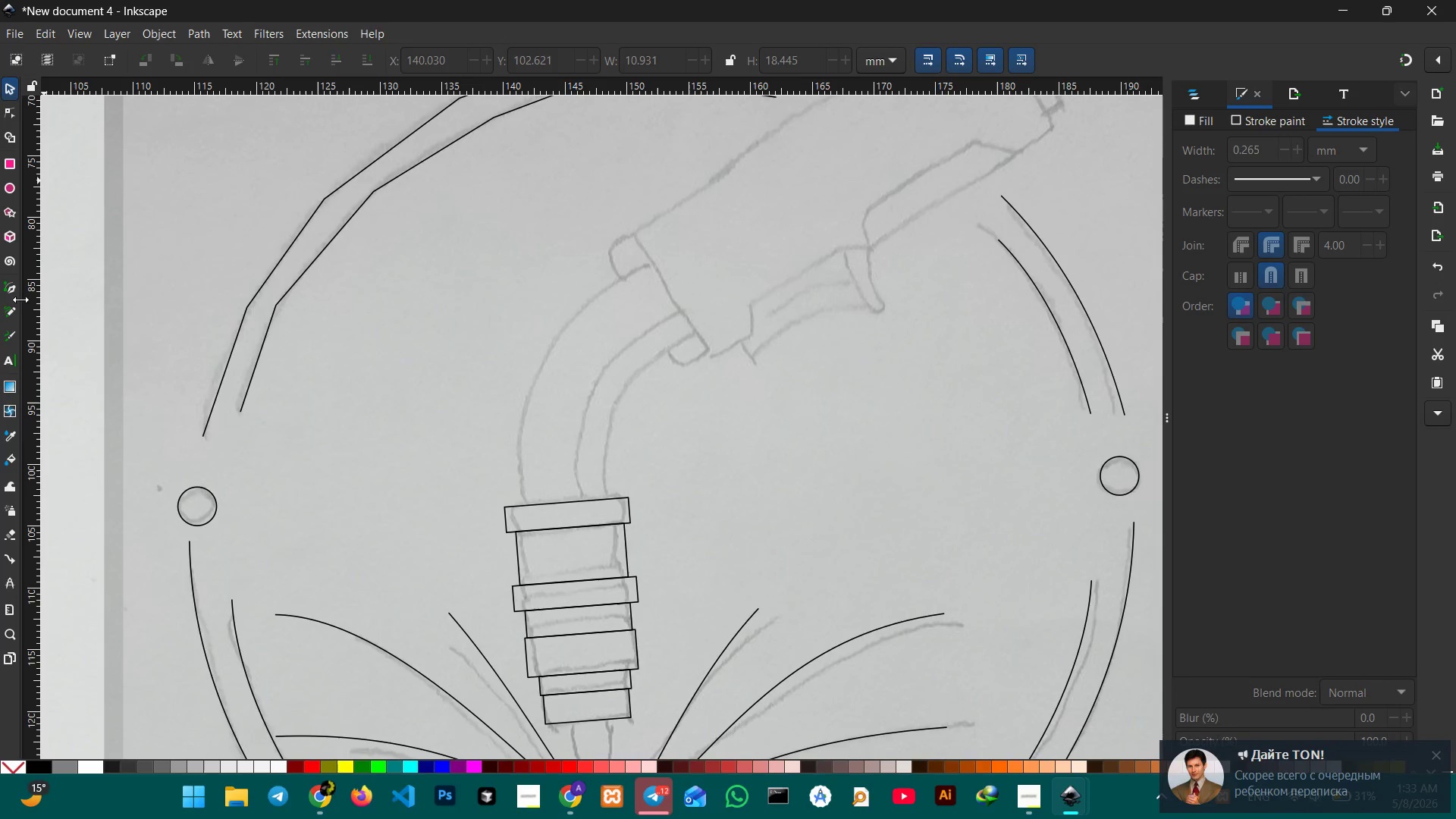 
left_click([14, 287])
 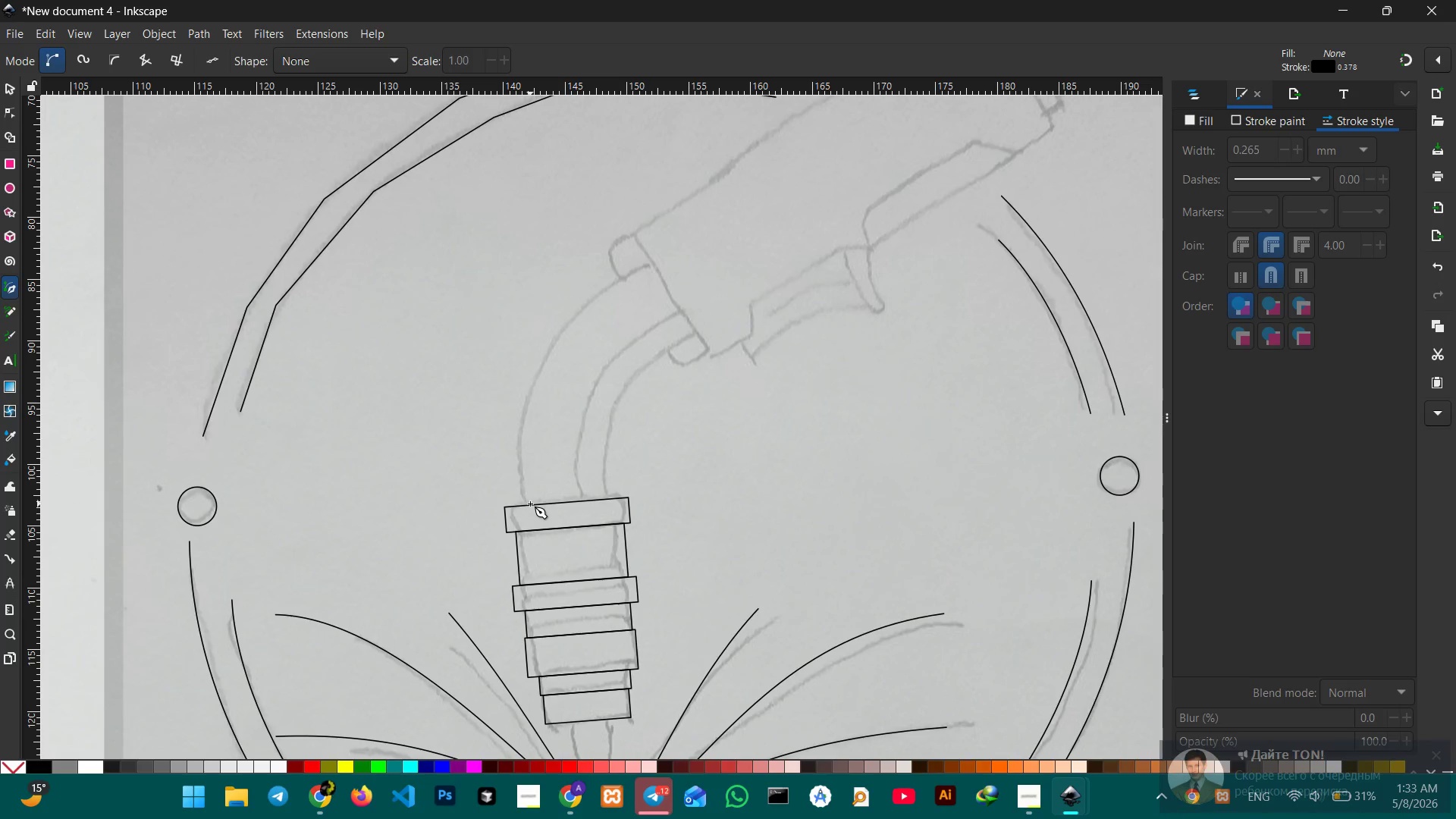 
left_click([526, 504])
 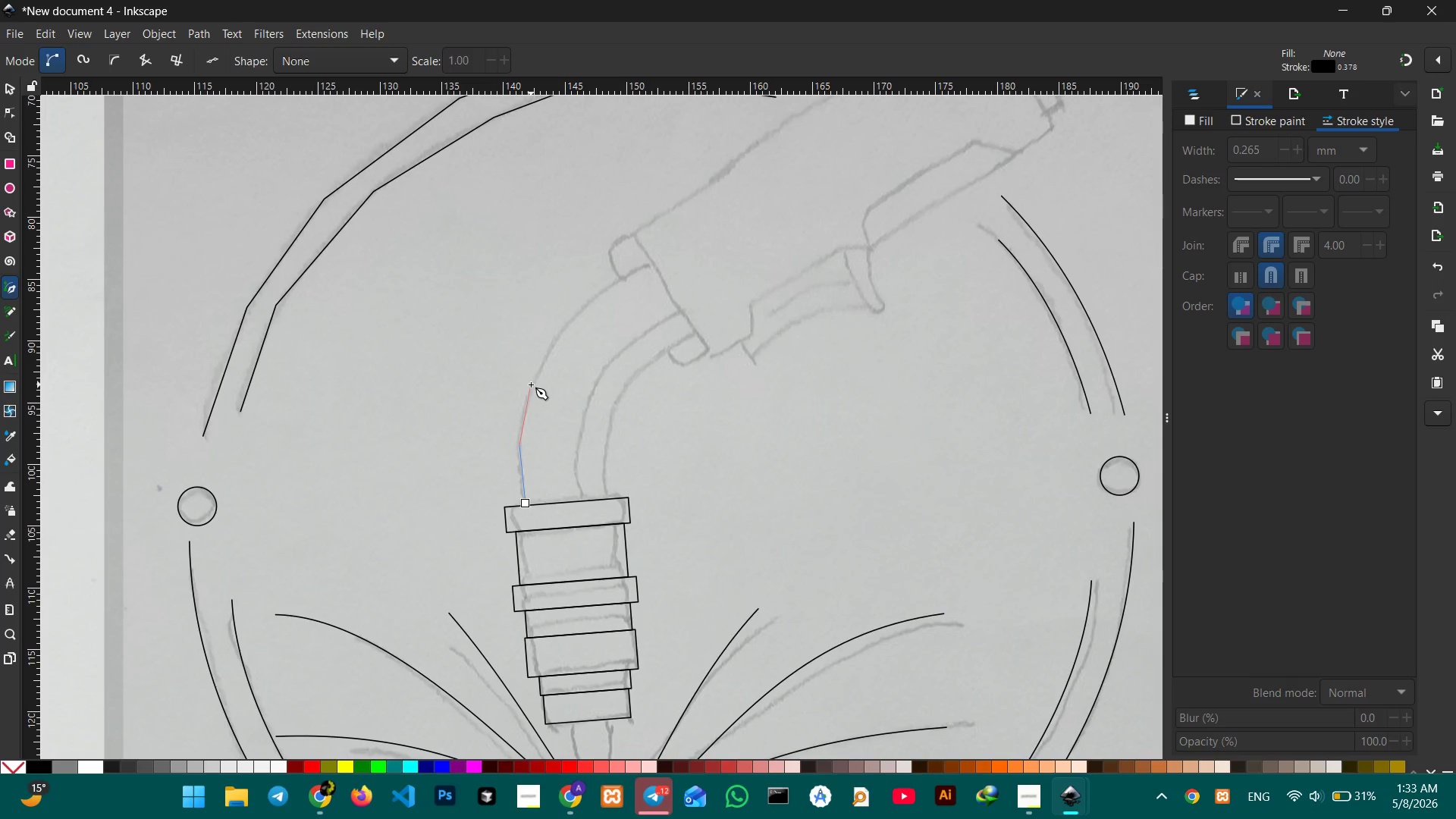 
left_click([530, 385])
 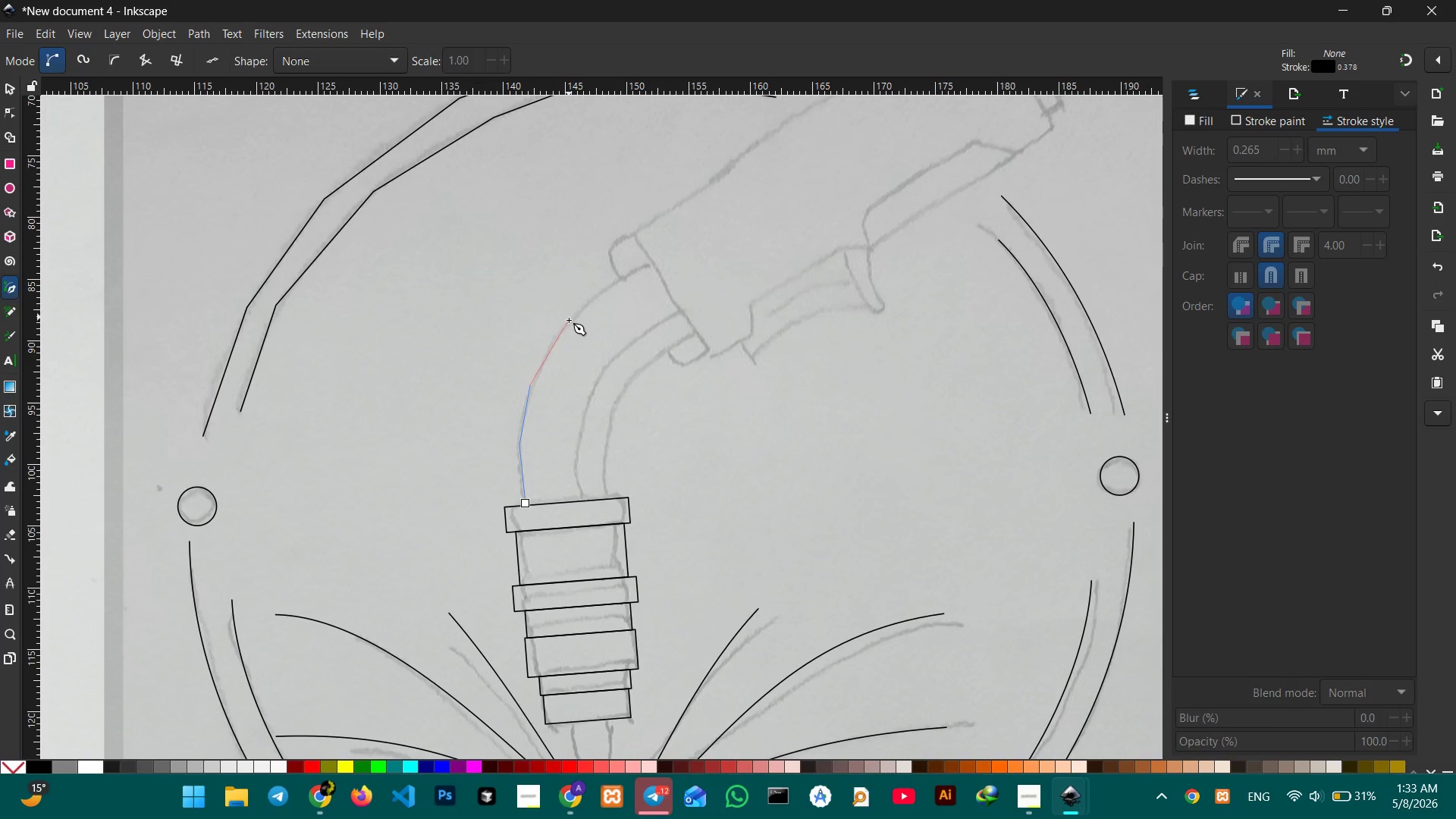 
left_click([568, 321])
 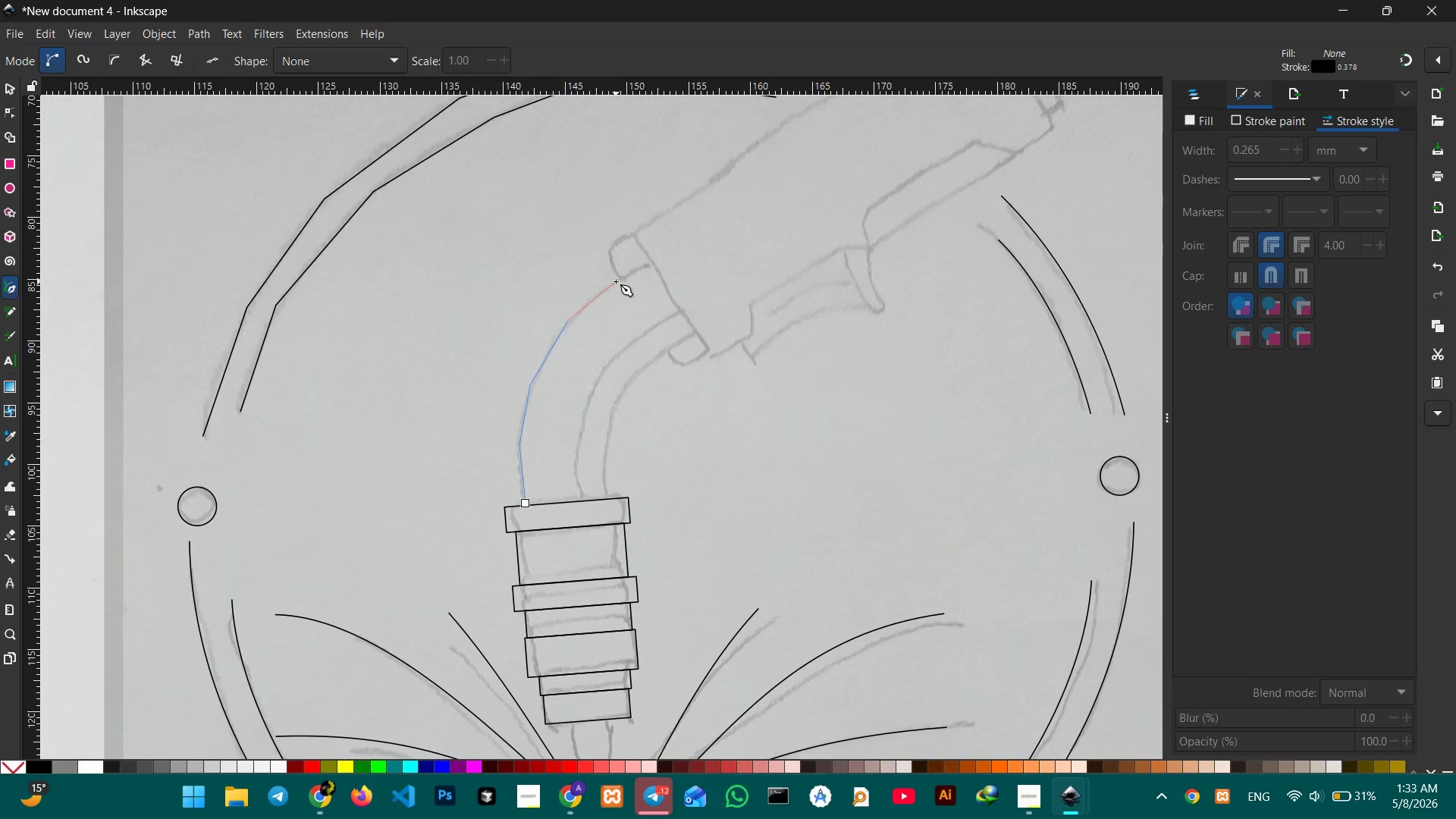 
left_click([616, 281])
 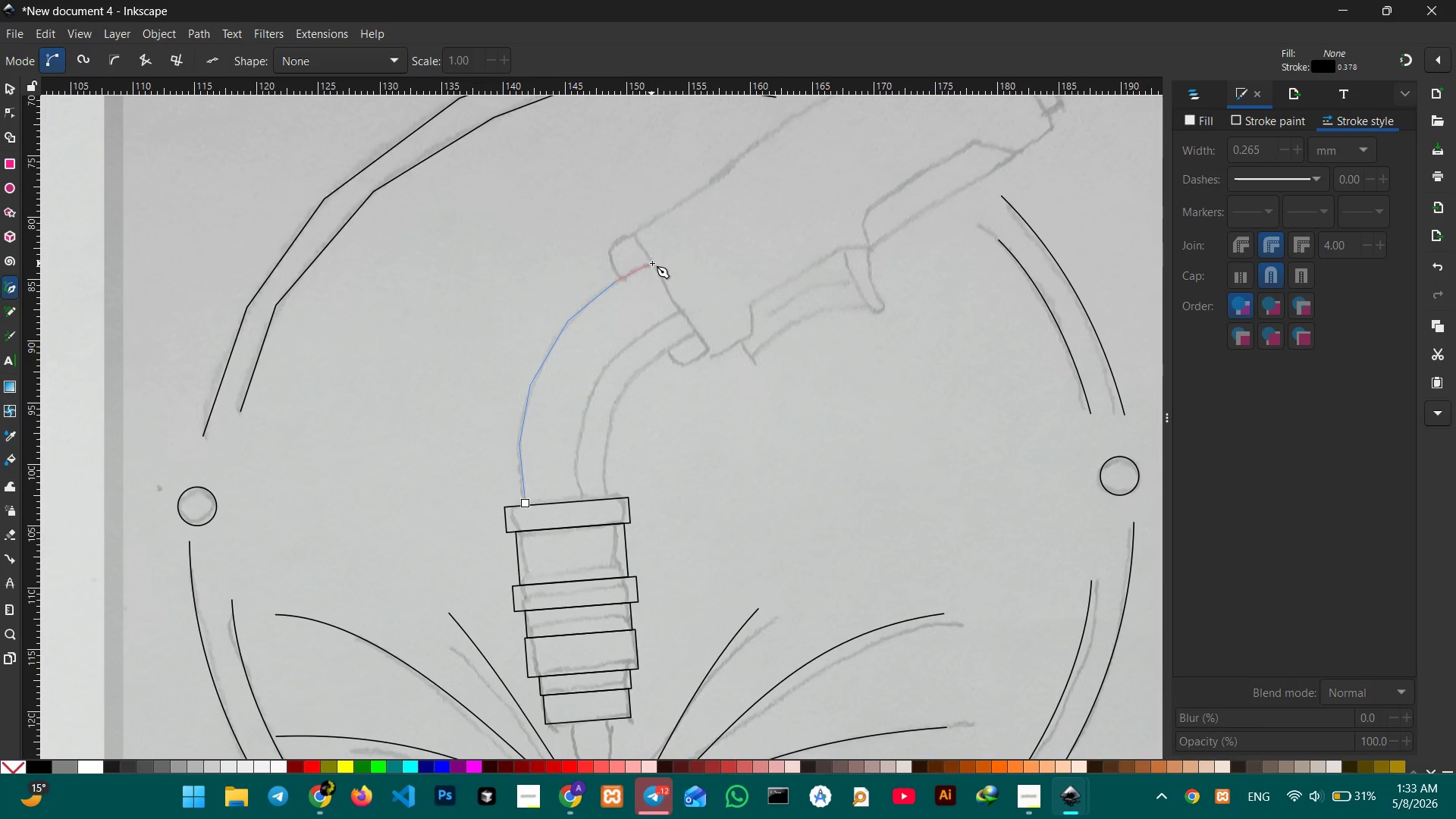 
left_click([652, 262])
 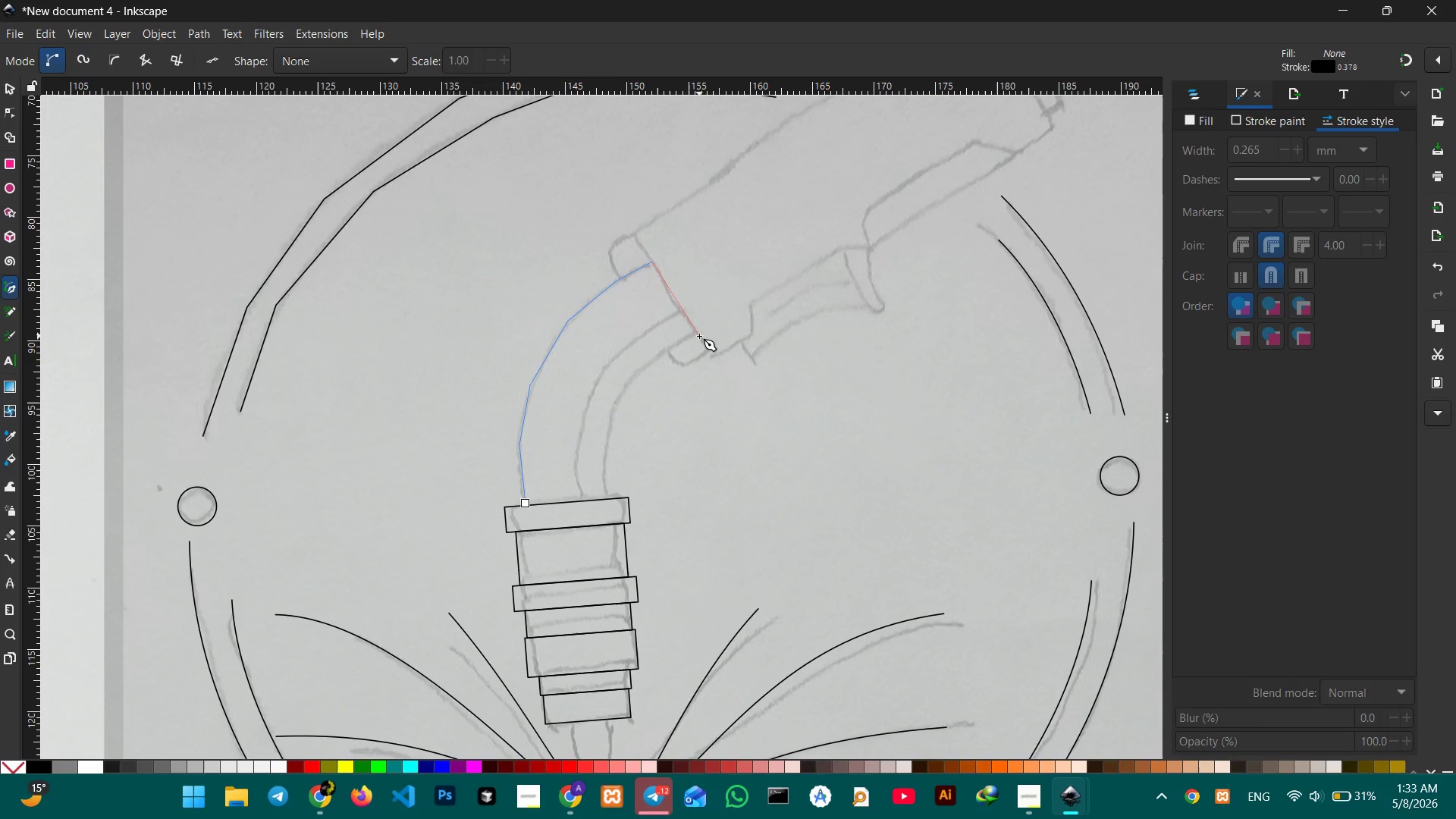 
left_click([696, 336])
 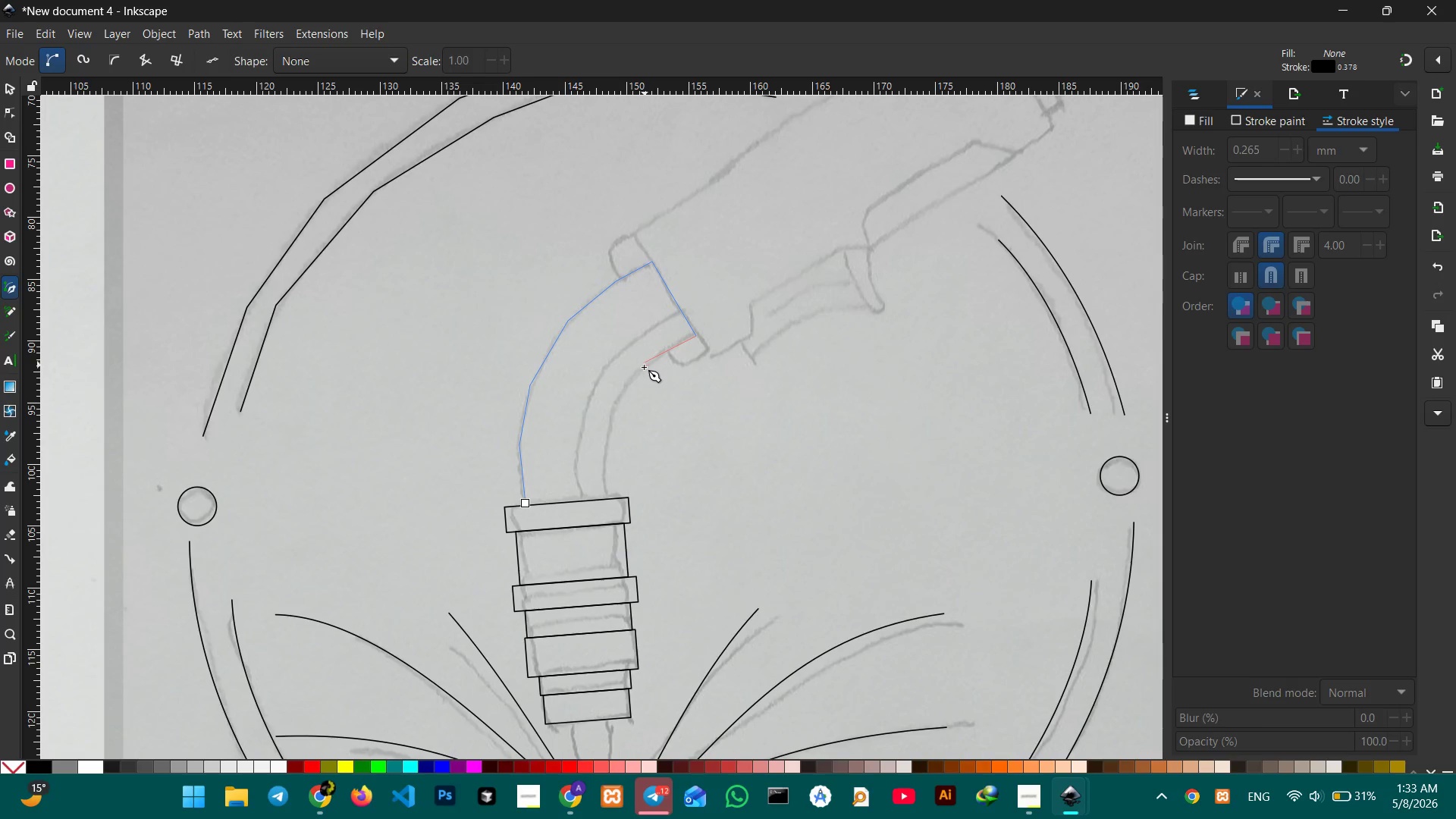 
left_click([644, 368])
 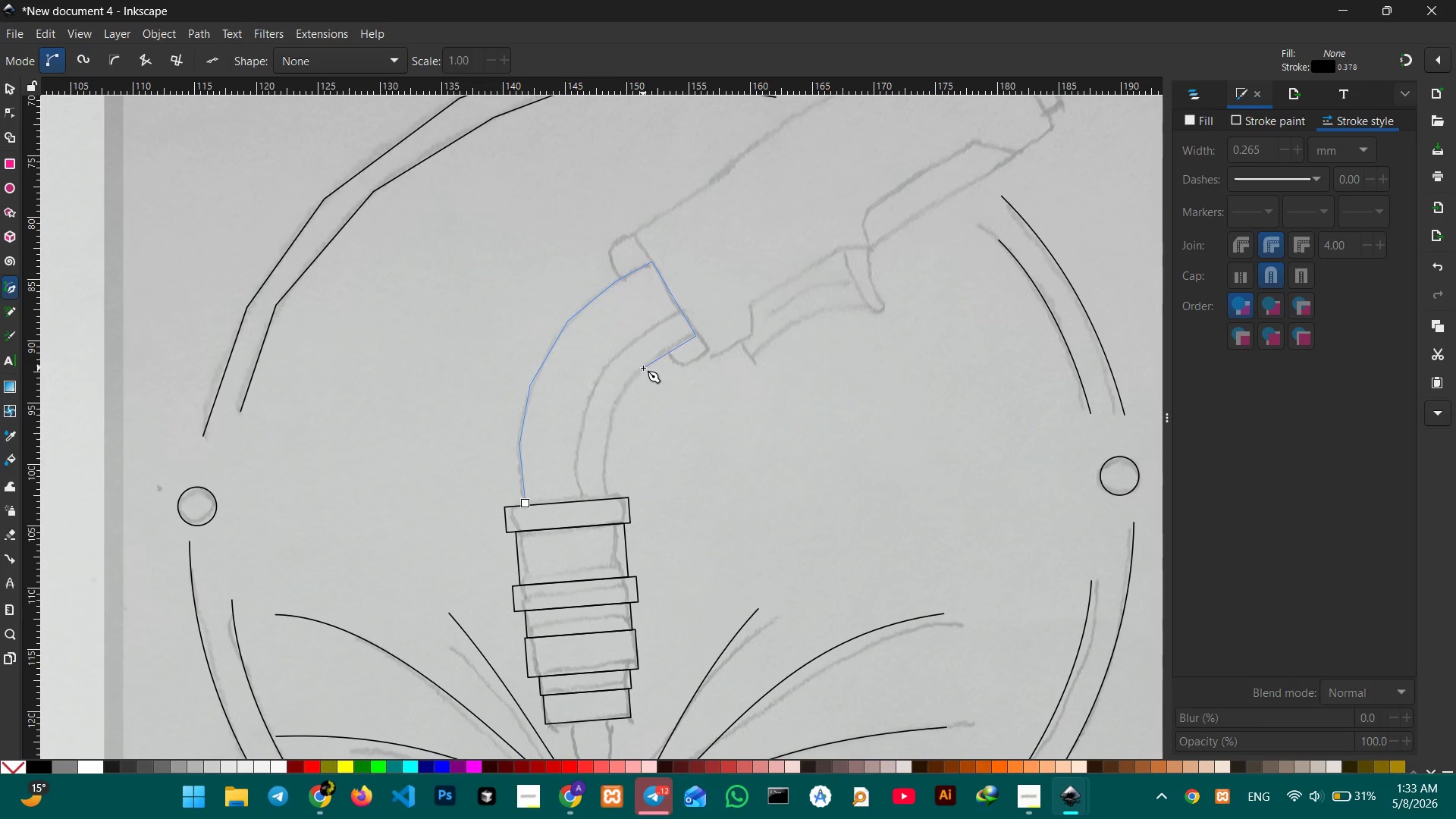 
scroll: coordinate [643, 368], scroll_direction: down, amount: 1.0
 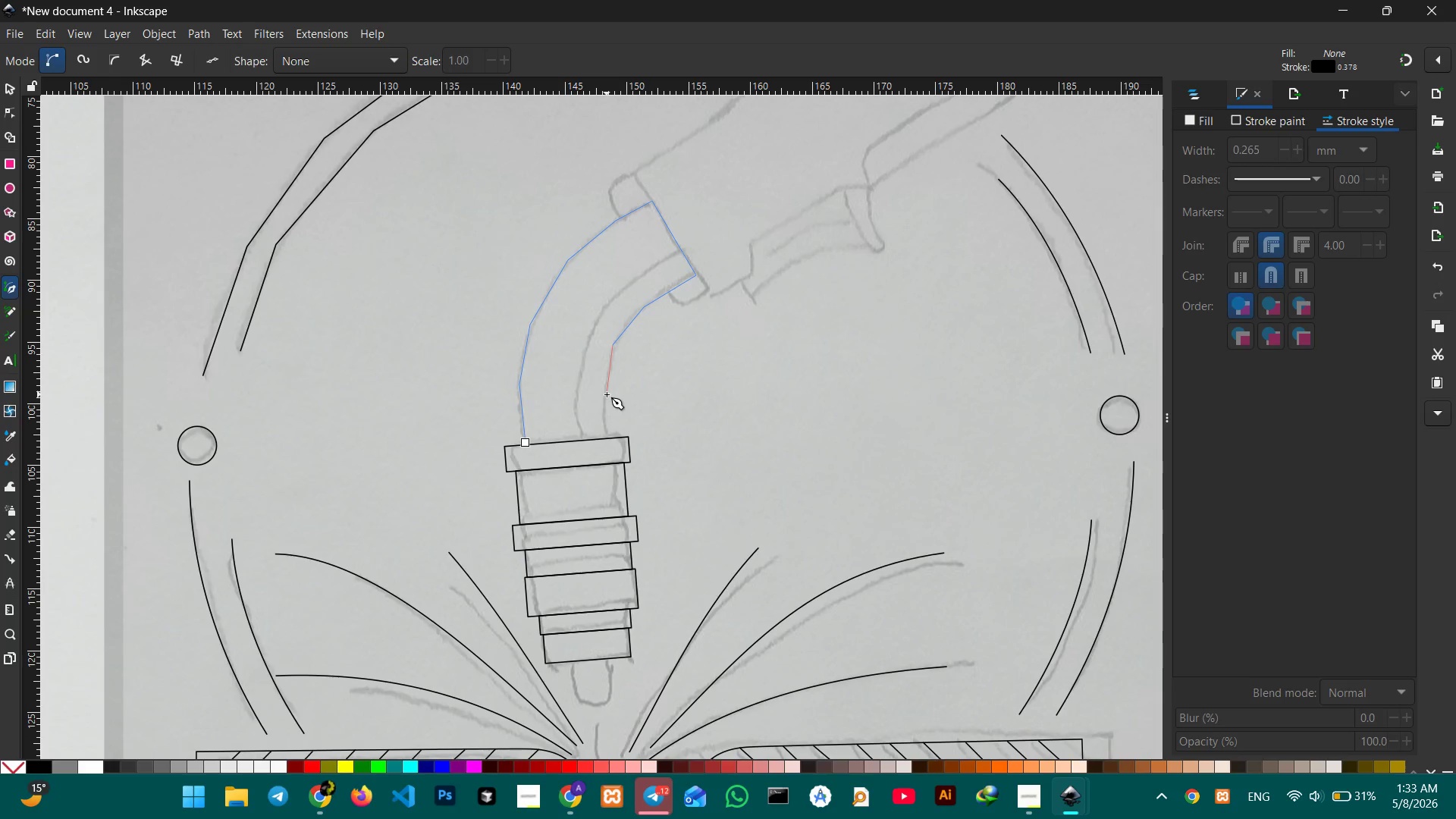 
left_click([607, 388])
 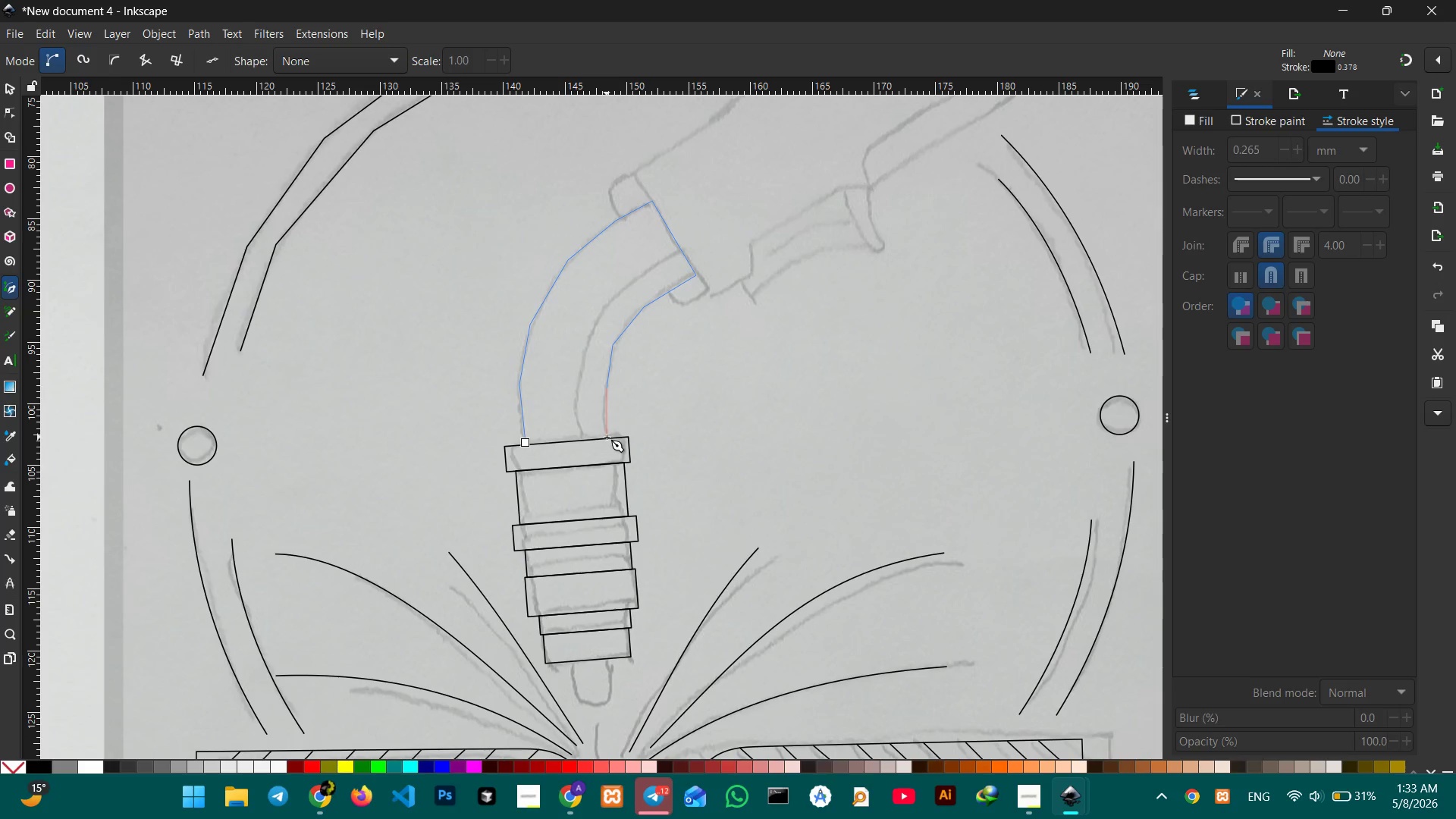 
left_click([607, 437])
 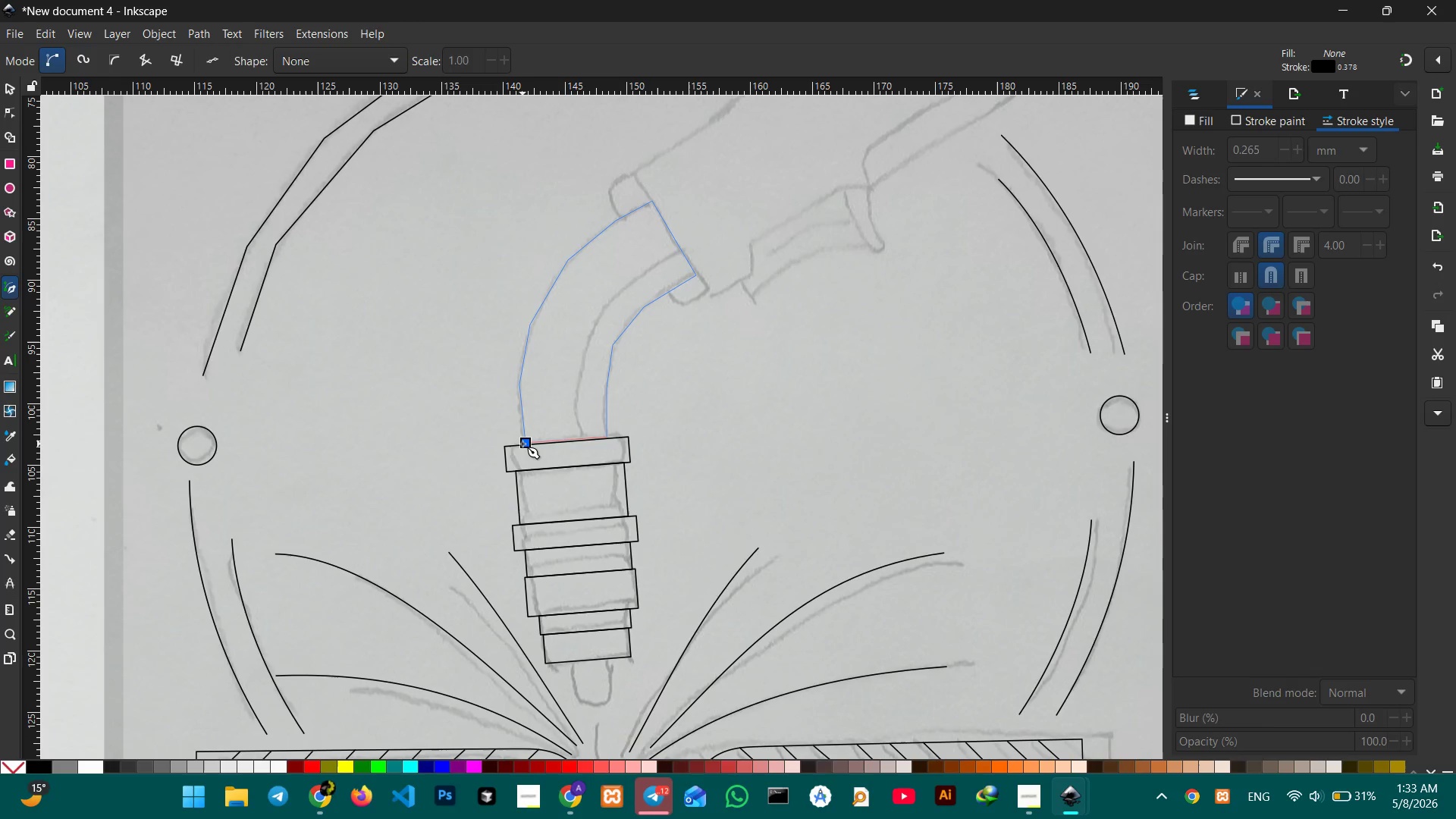 
left_click([522, 444])
 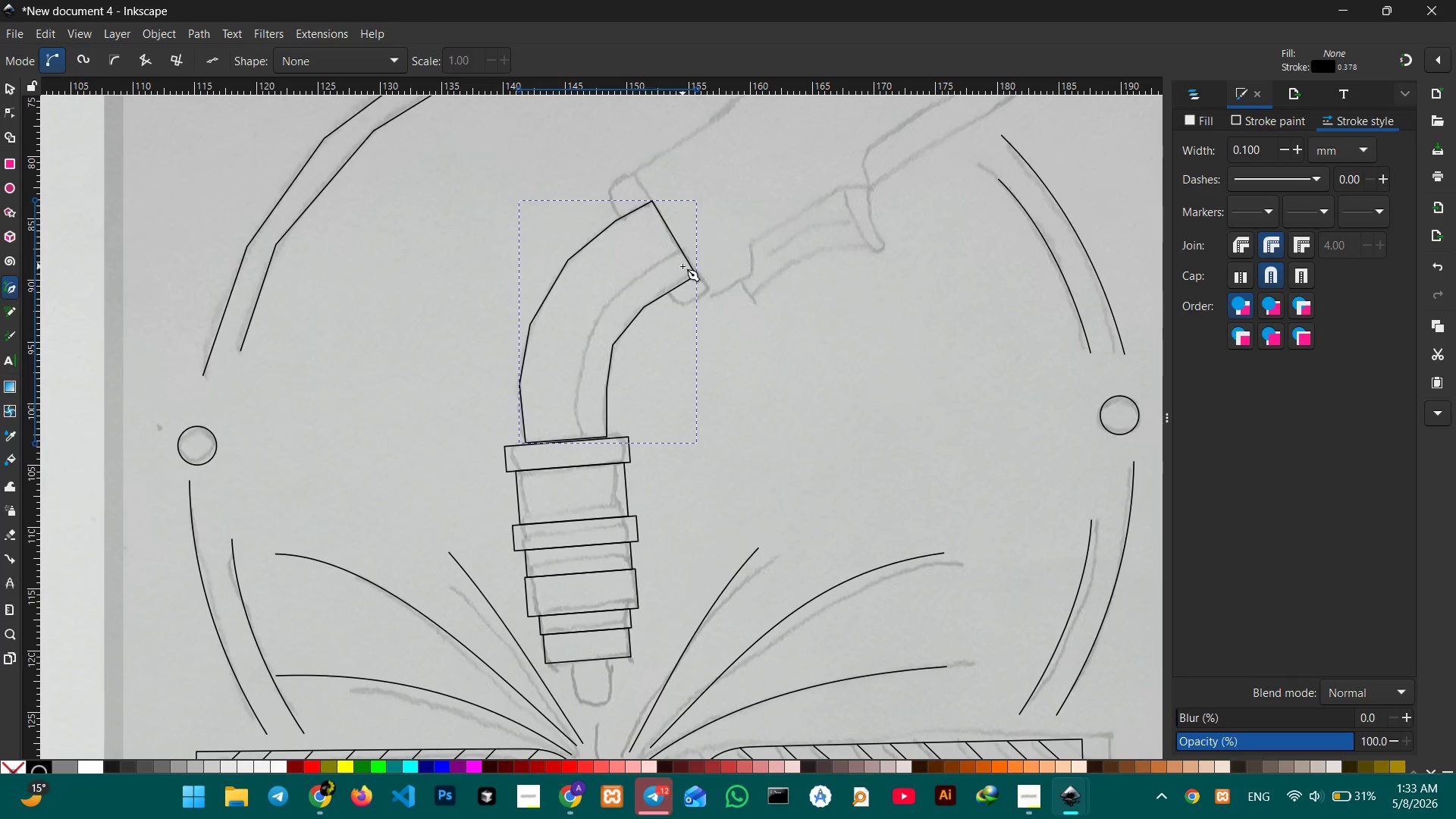 
left_click_drag(start_coordinate=[680, 252], to_coordinate=[674, 252])
 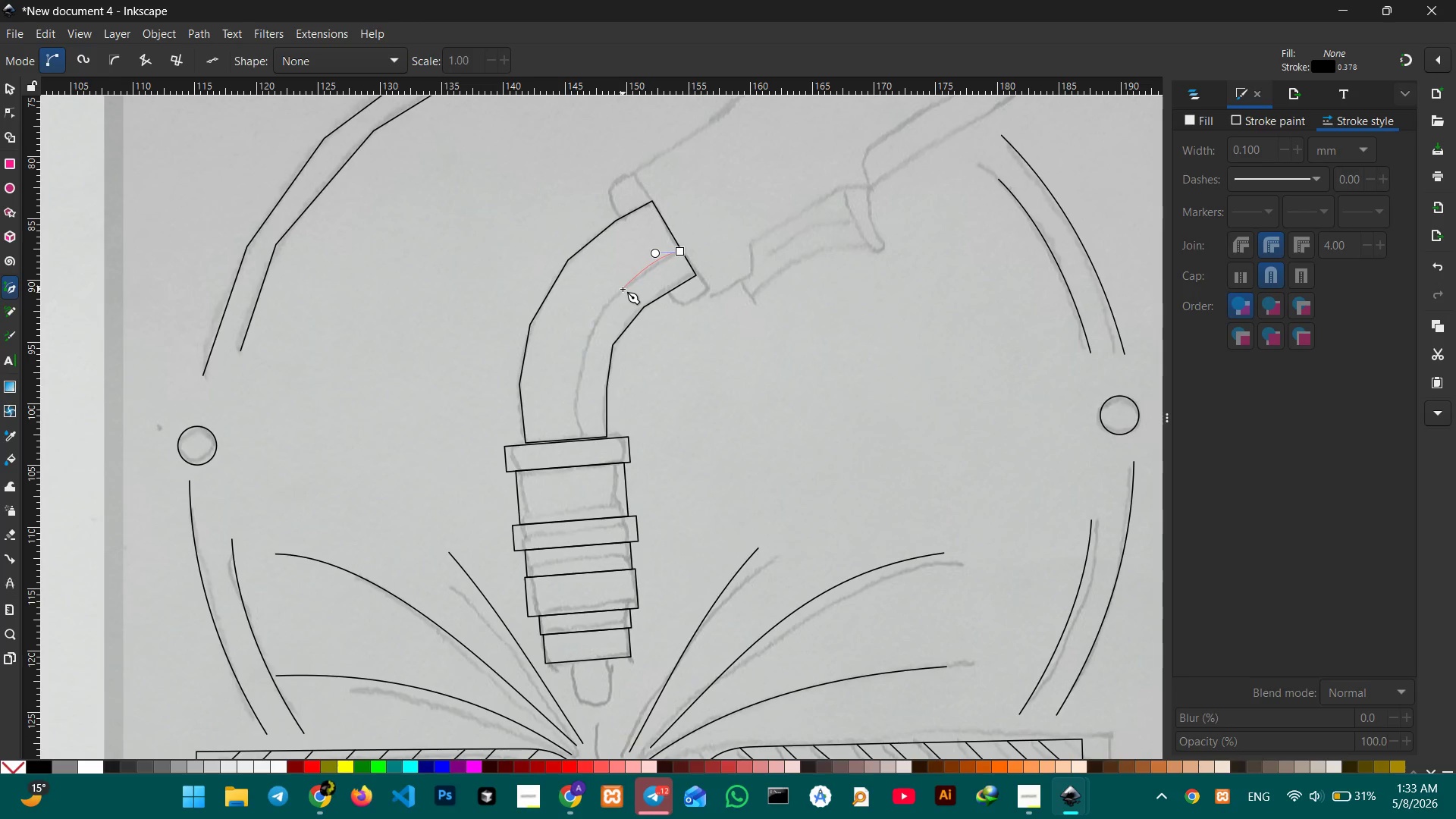 
key(Control+Z)
 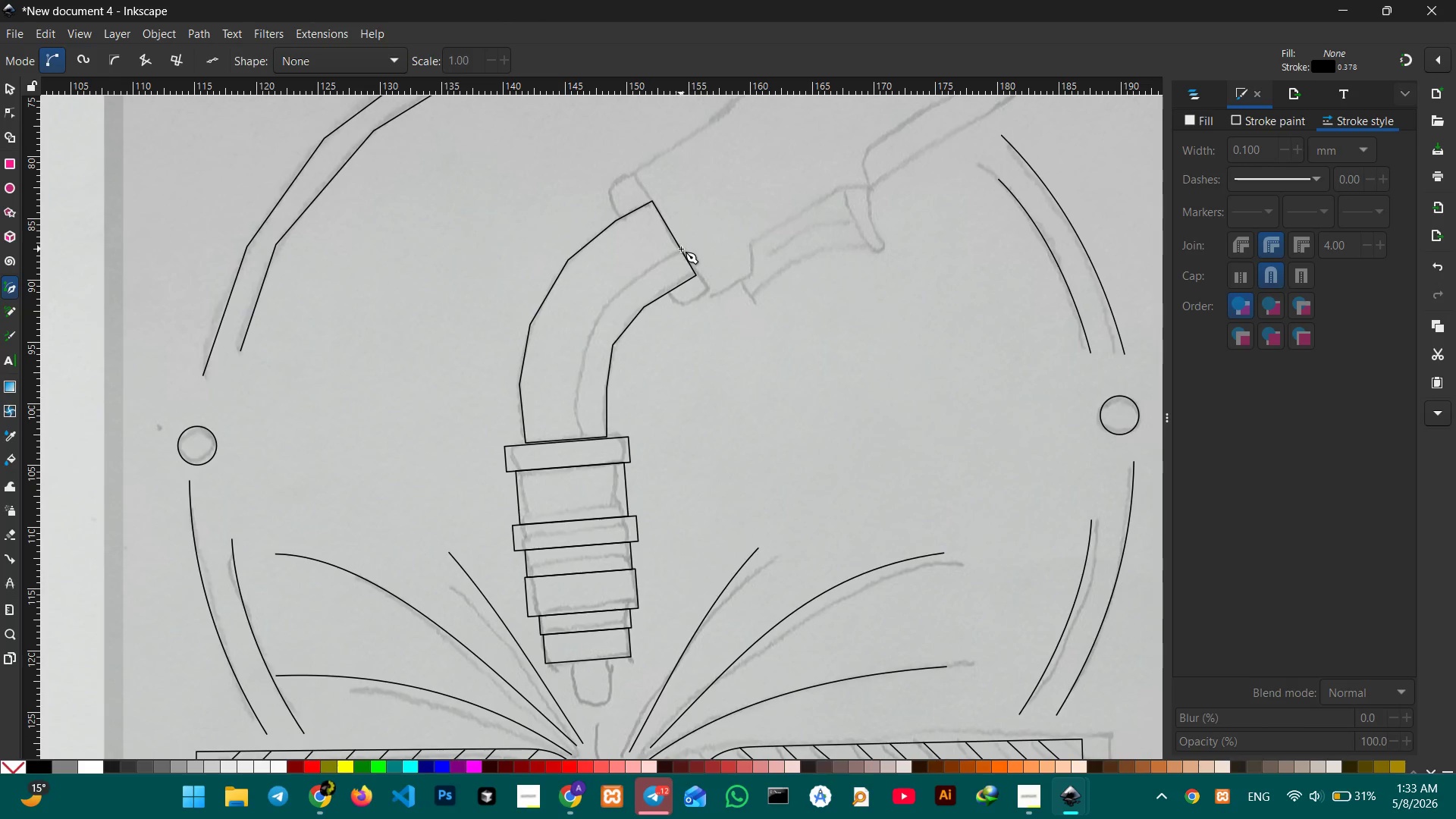 
left_click([680, 253])
 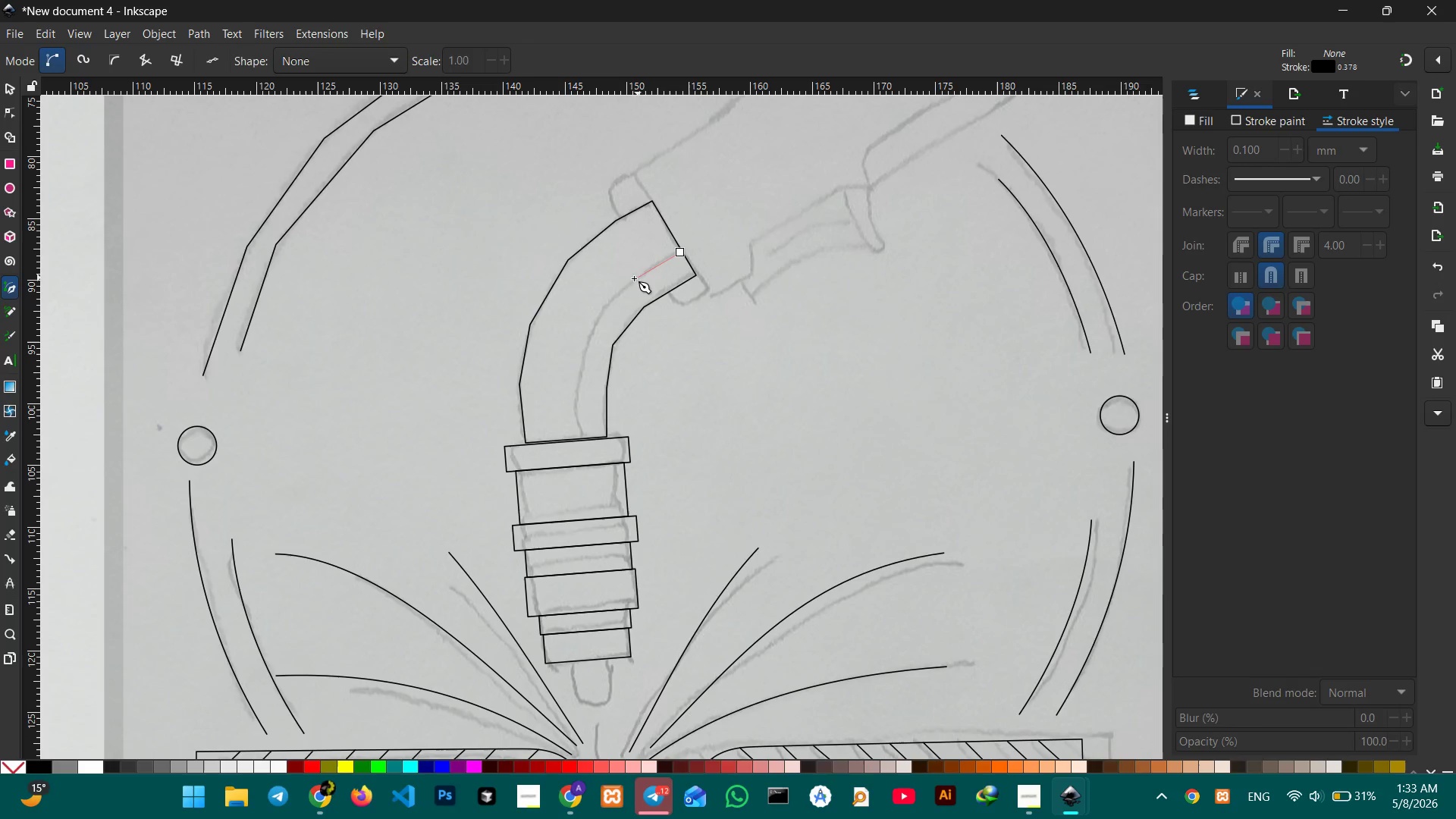 
left_click([632, 280])
 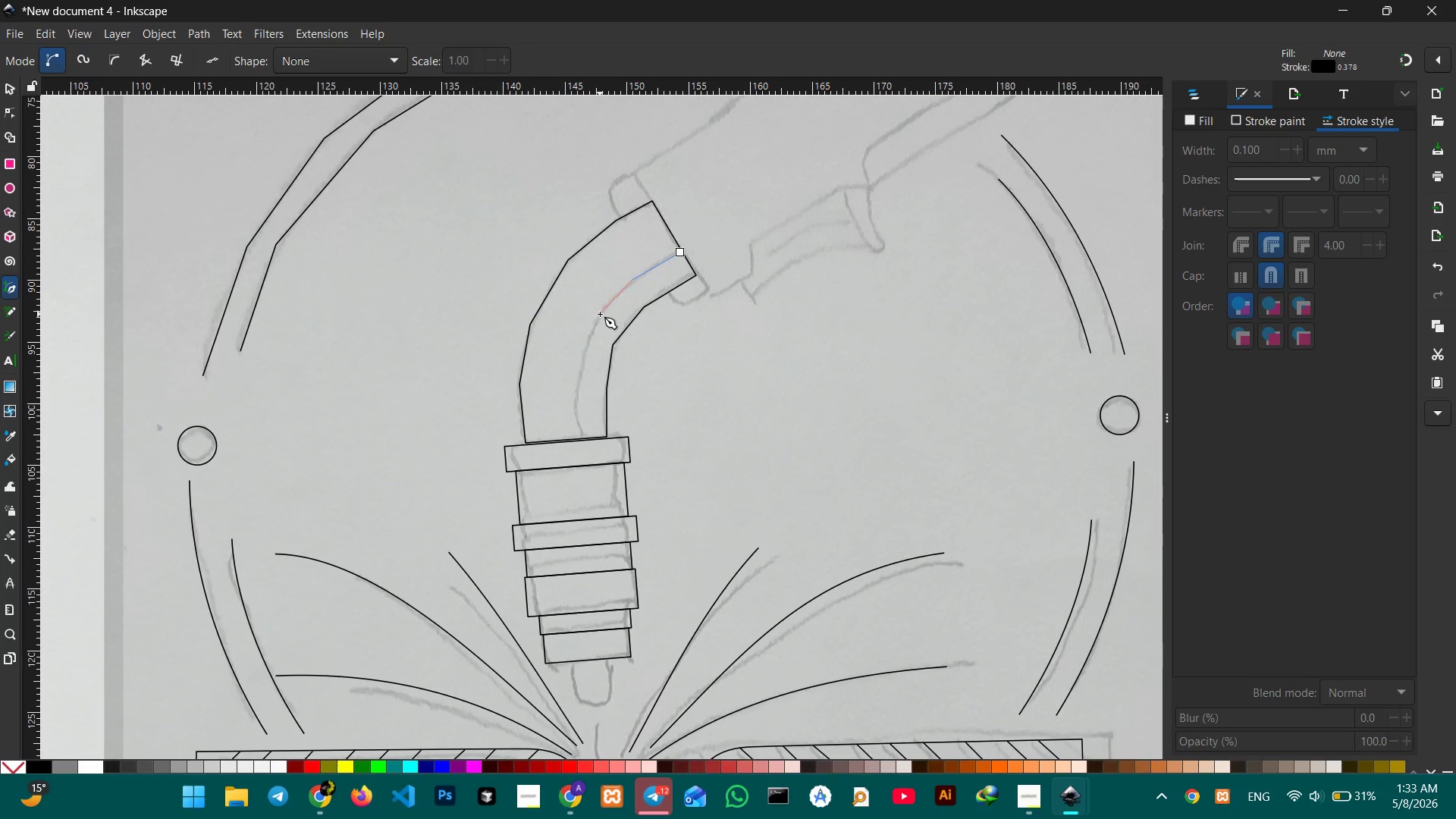 
left_click([600, 314])
 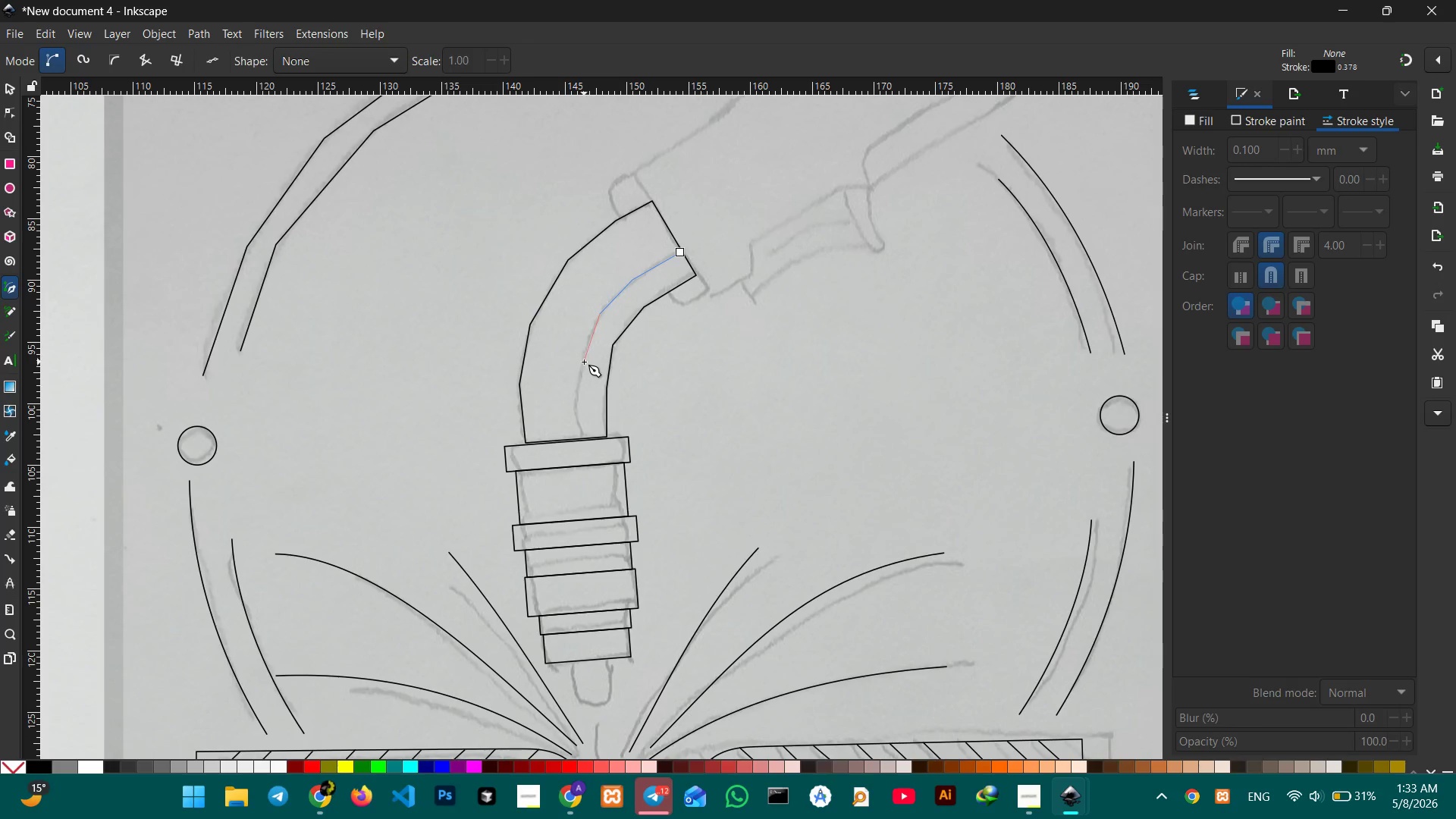 
left_click([583, 362])
 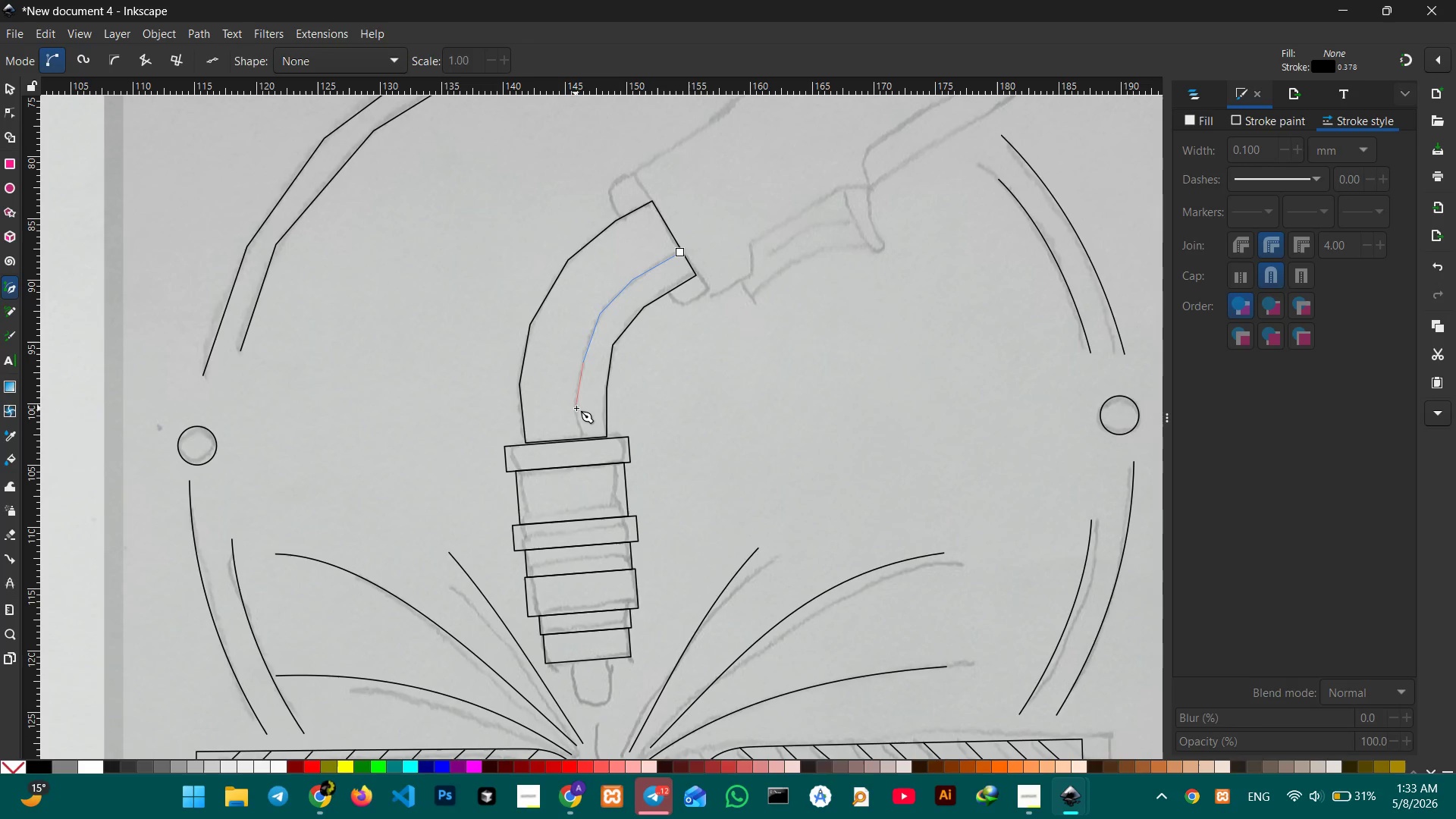 
left_click([577, 408])
 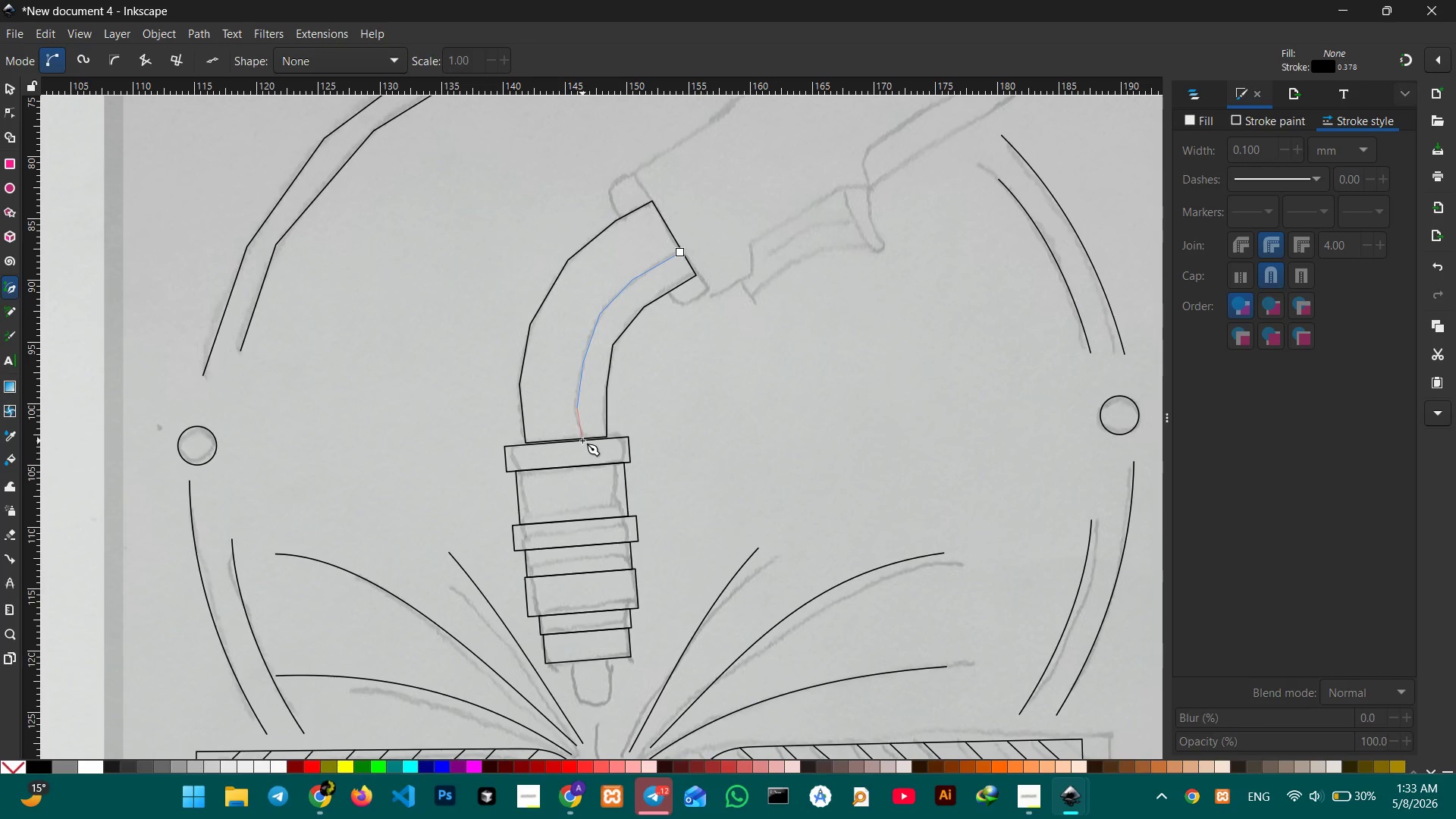 
left_click([582, 441])
 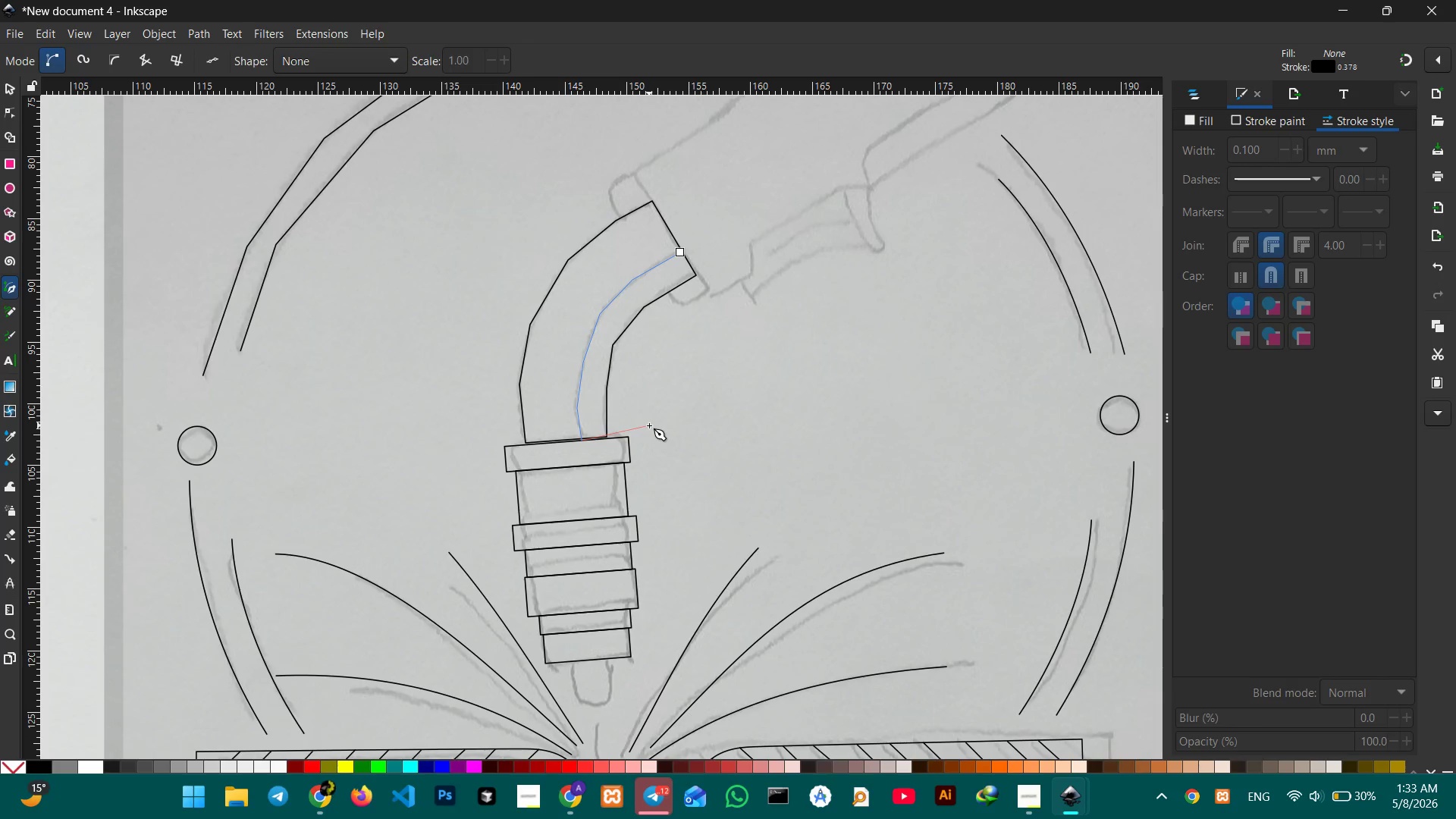 
key(Enter)
 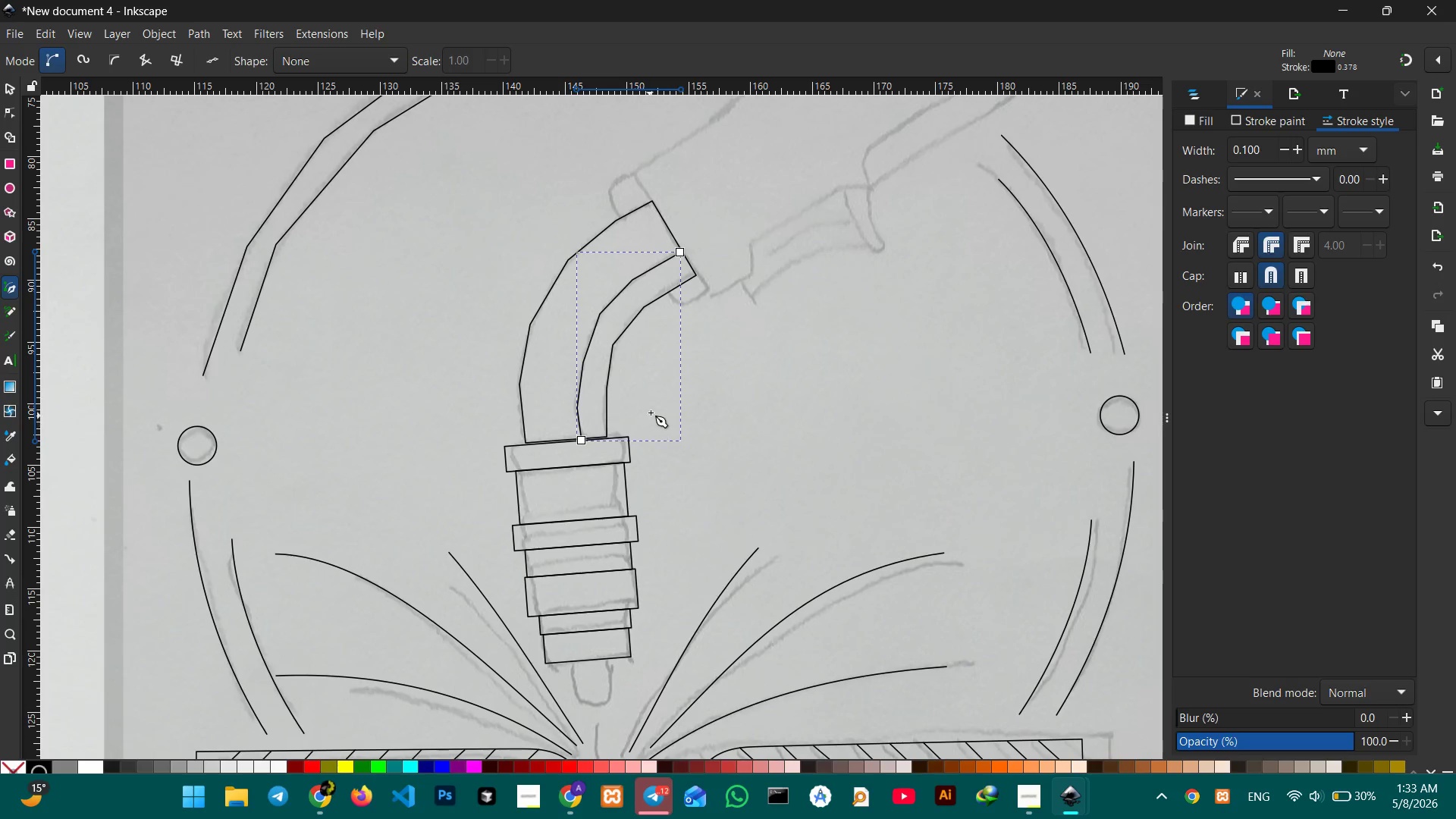 
scroll: coordinate [651, 406], scroll_direction: up, amount: 2.0
 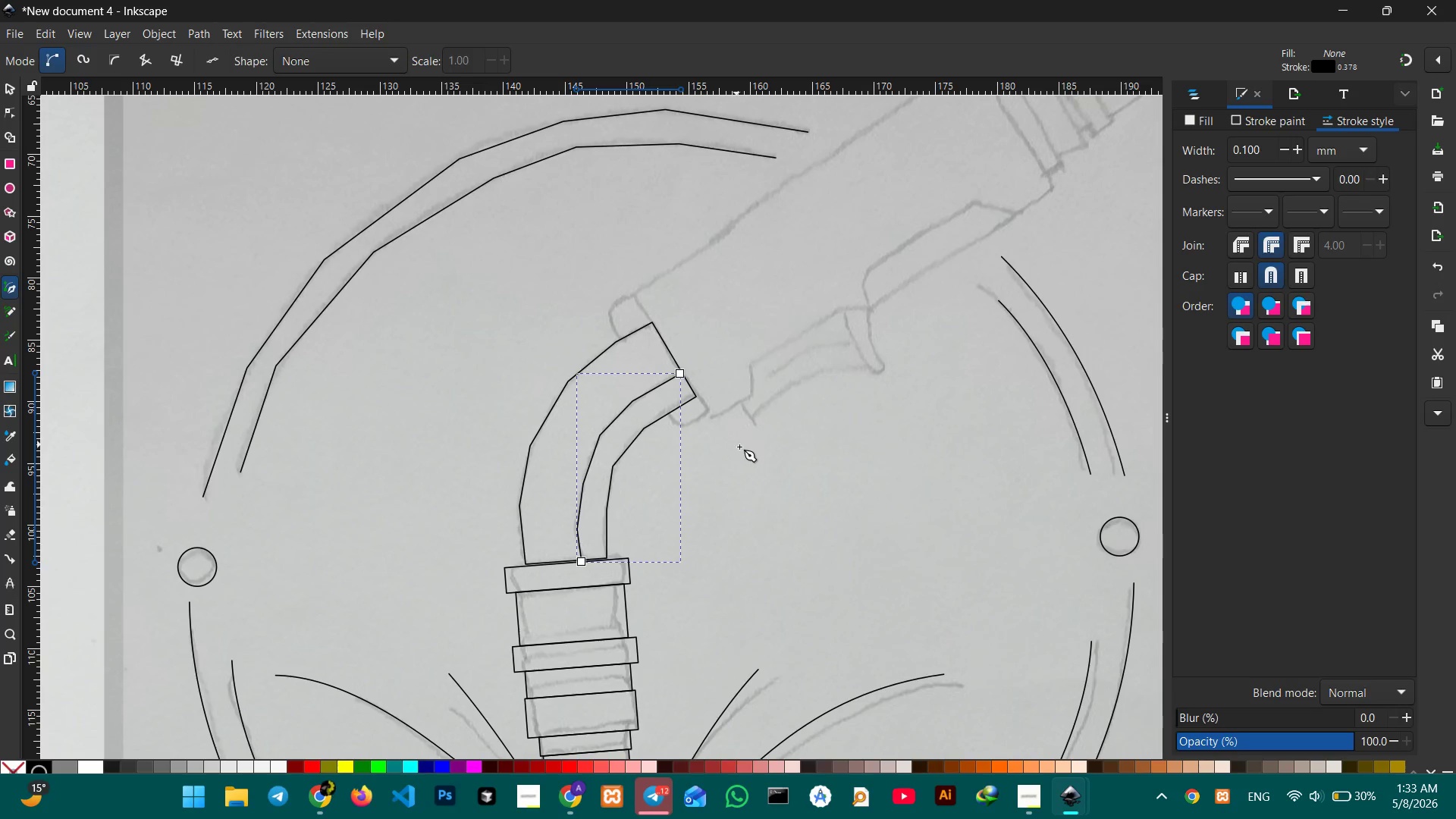 
hold_key(key=Space, duration=0.7)
 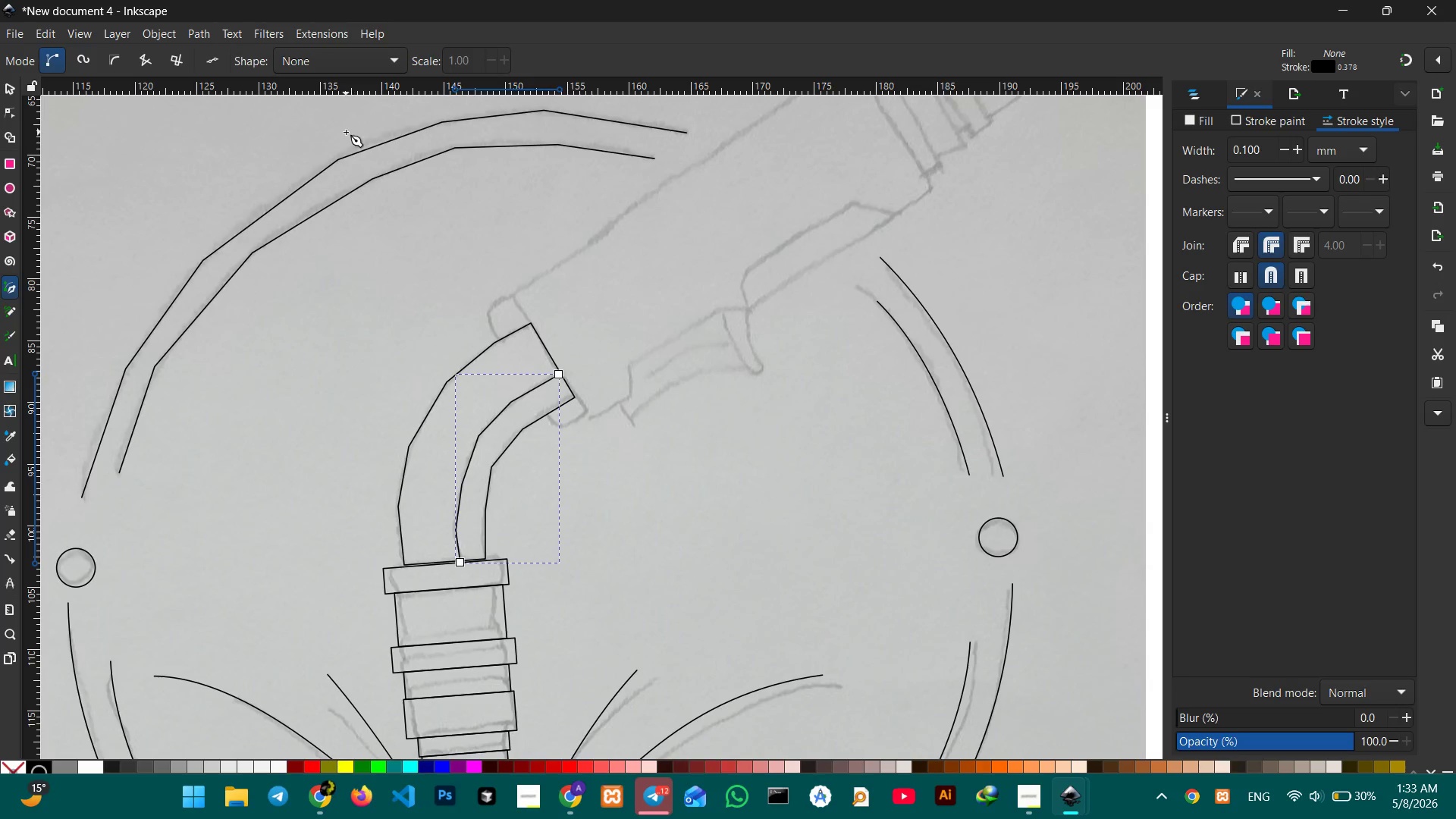 
left_click_drag(start_coordinate=[760, 452], to_coordinate=[639, 453])
 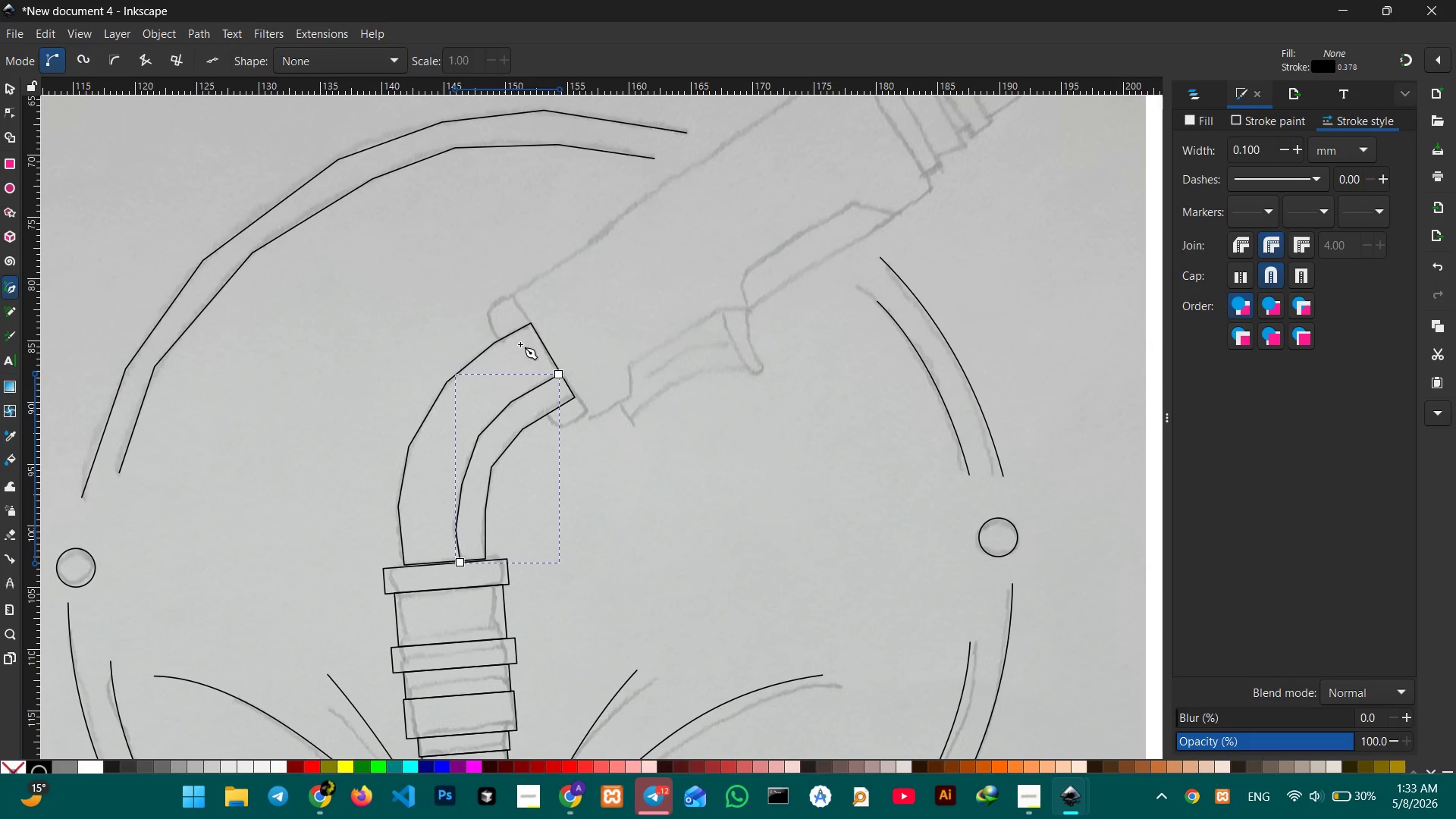 
scroll: coordinate [529, 357], scroll_direction: up, amount: 1.0
 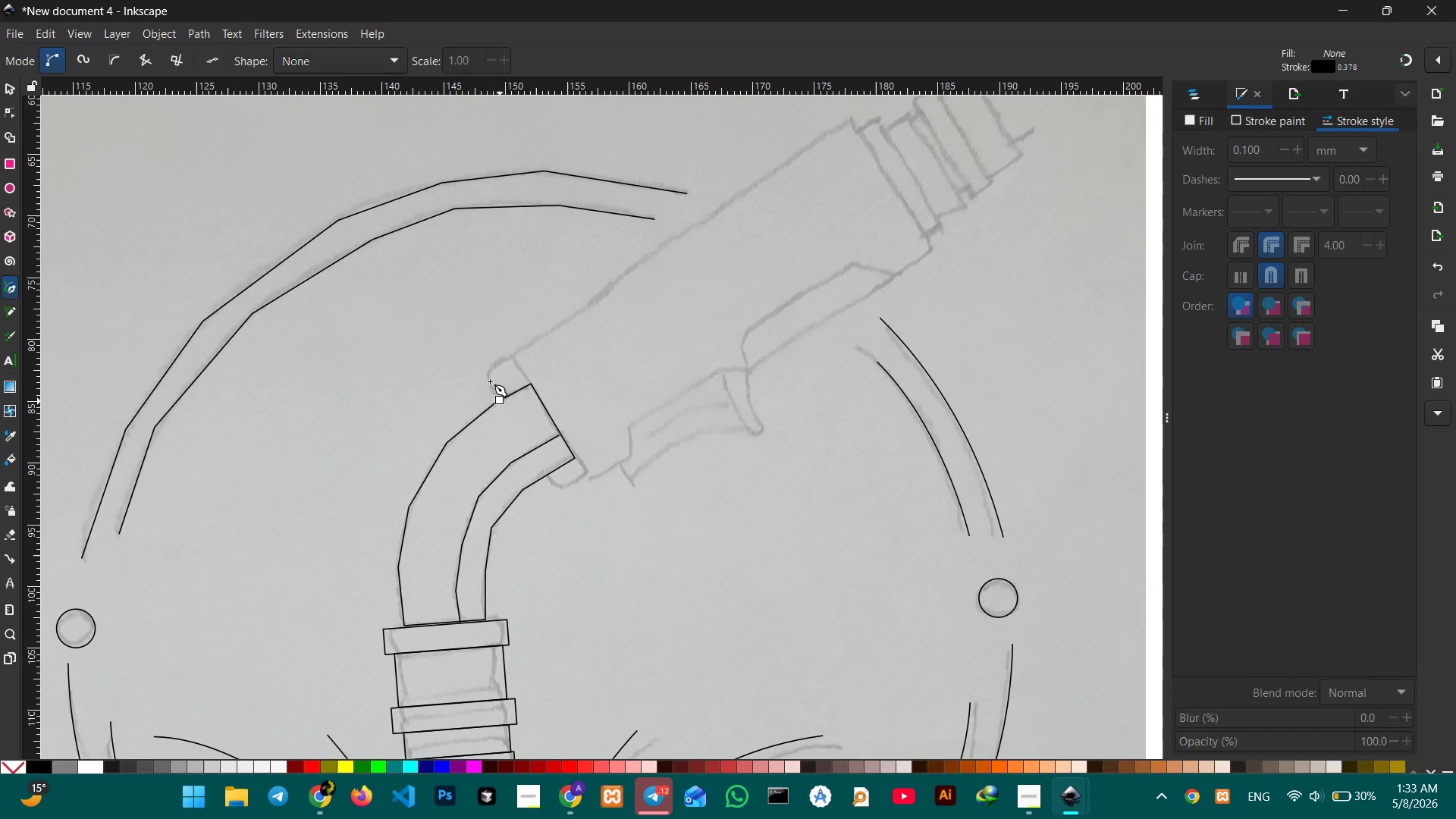 
left_click([485, 371])
 